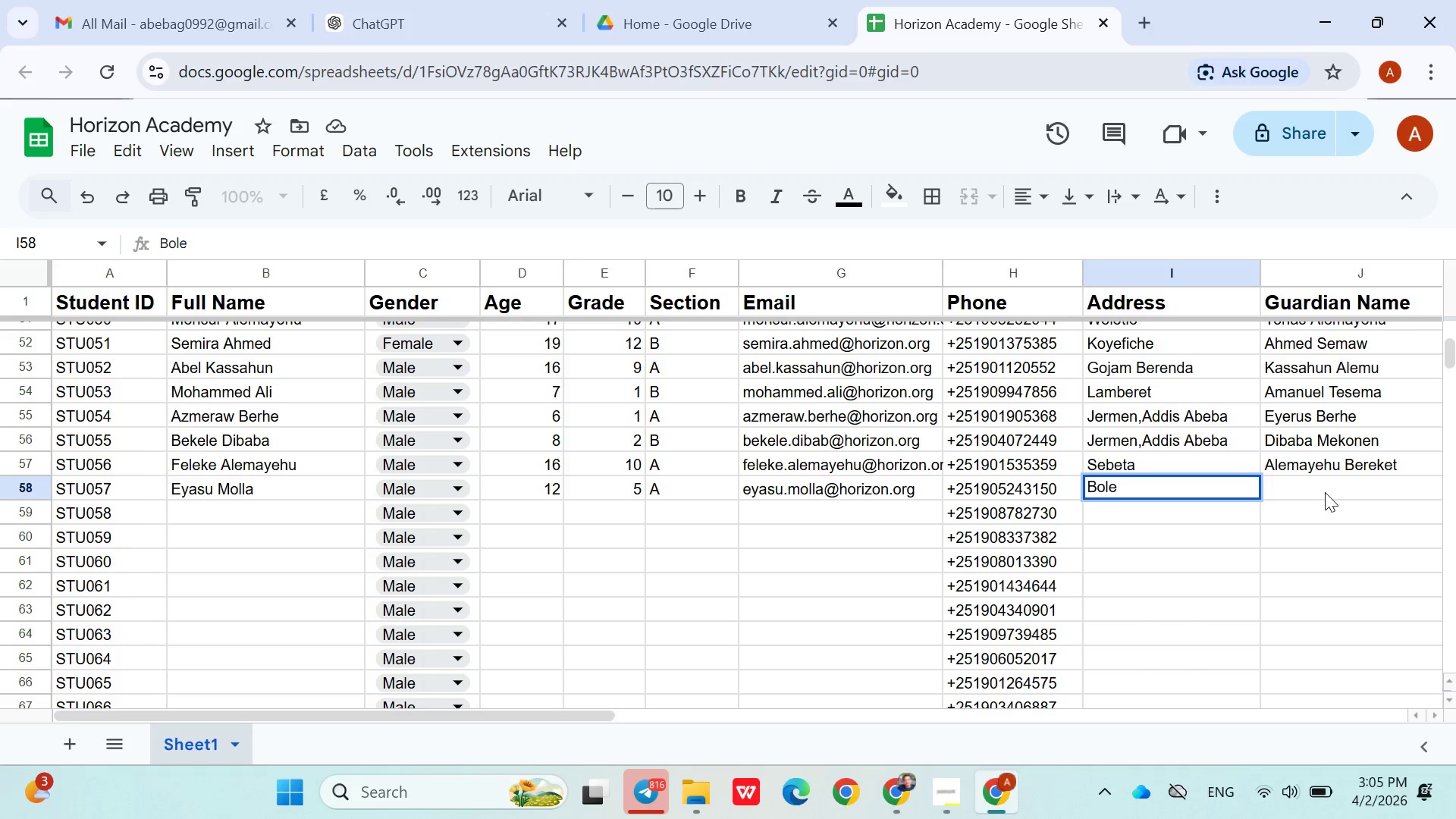 
key(ArrowRight)
 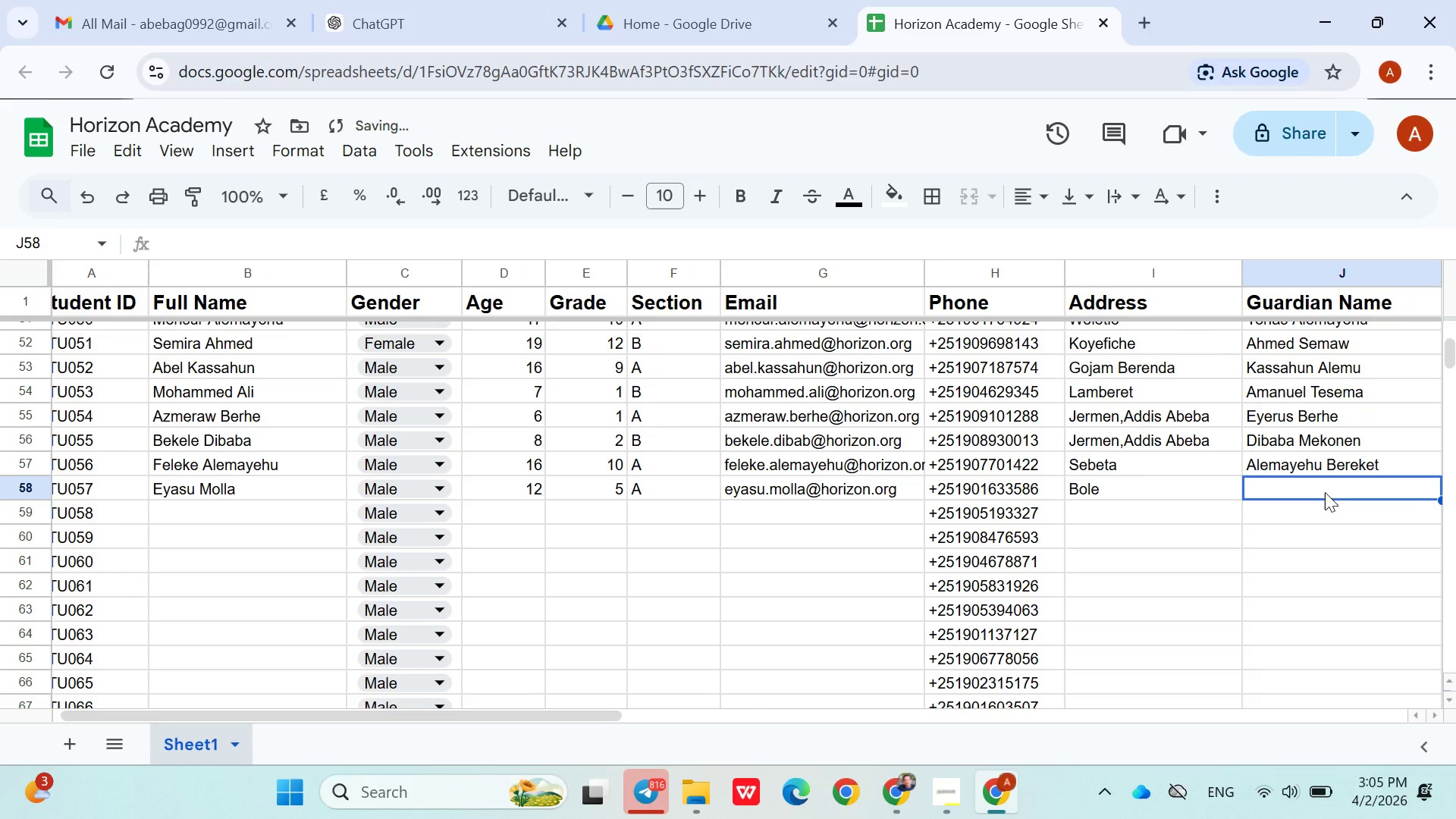 
type(Molla Yohanes)
 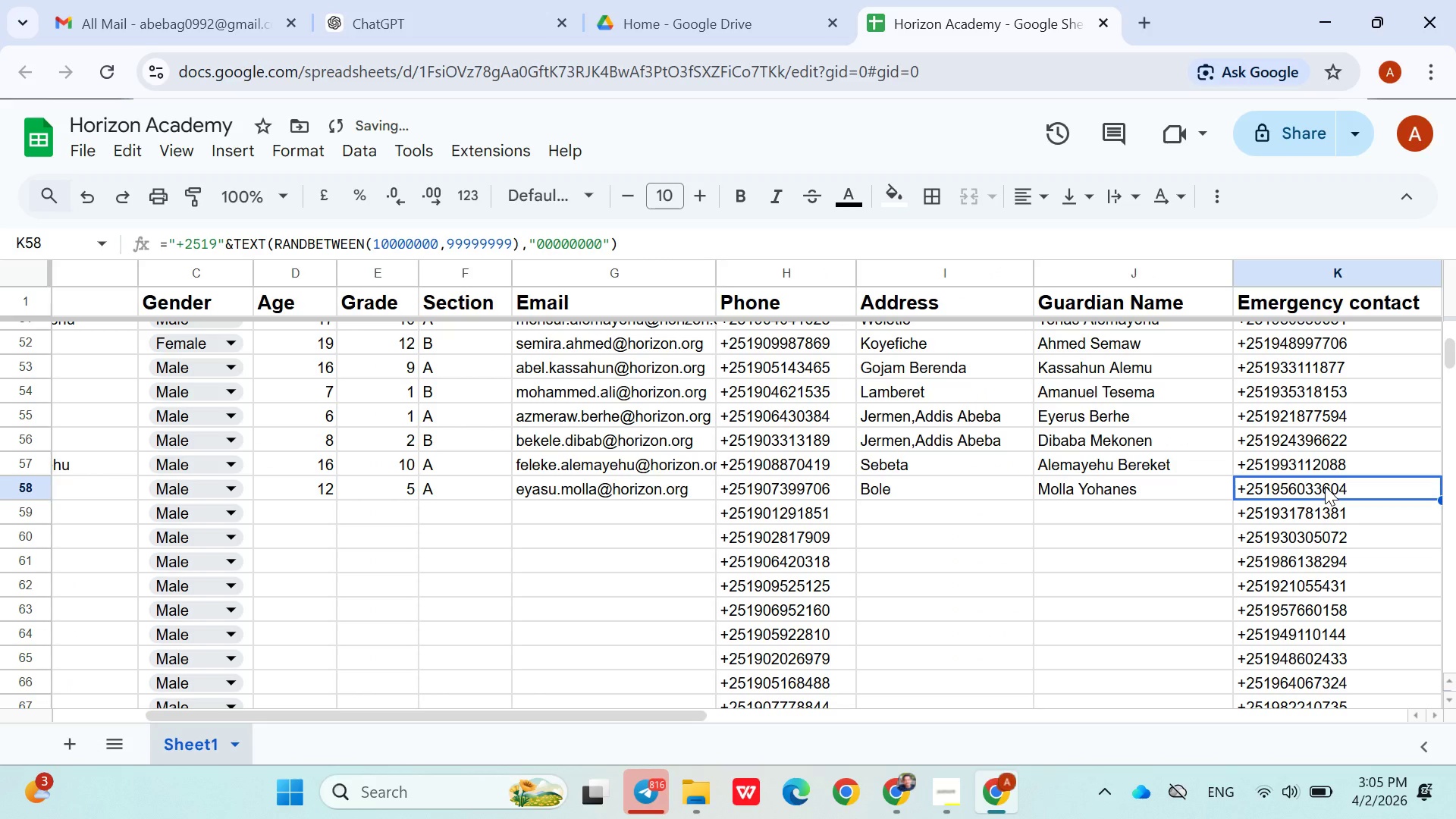 
 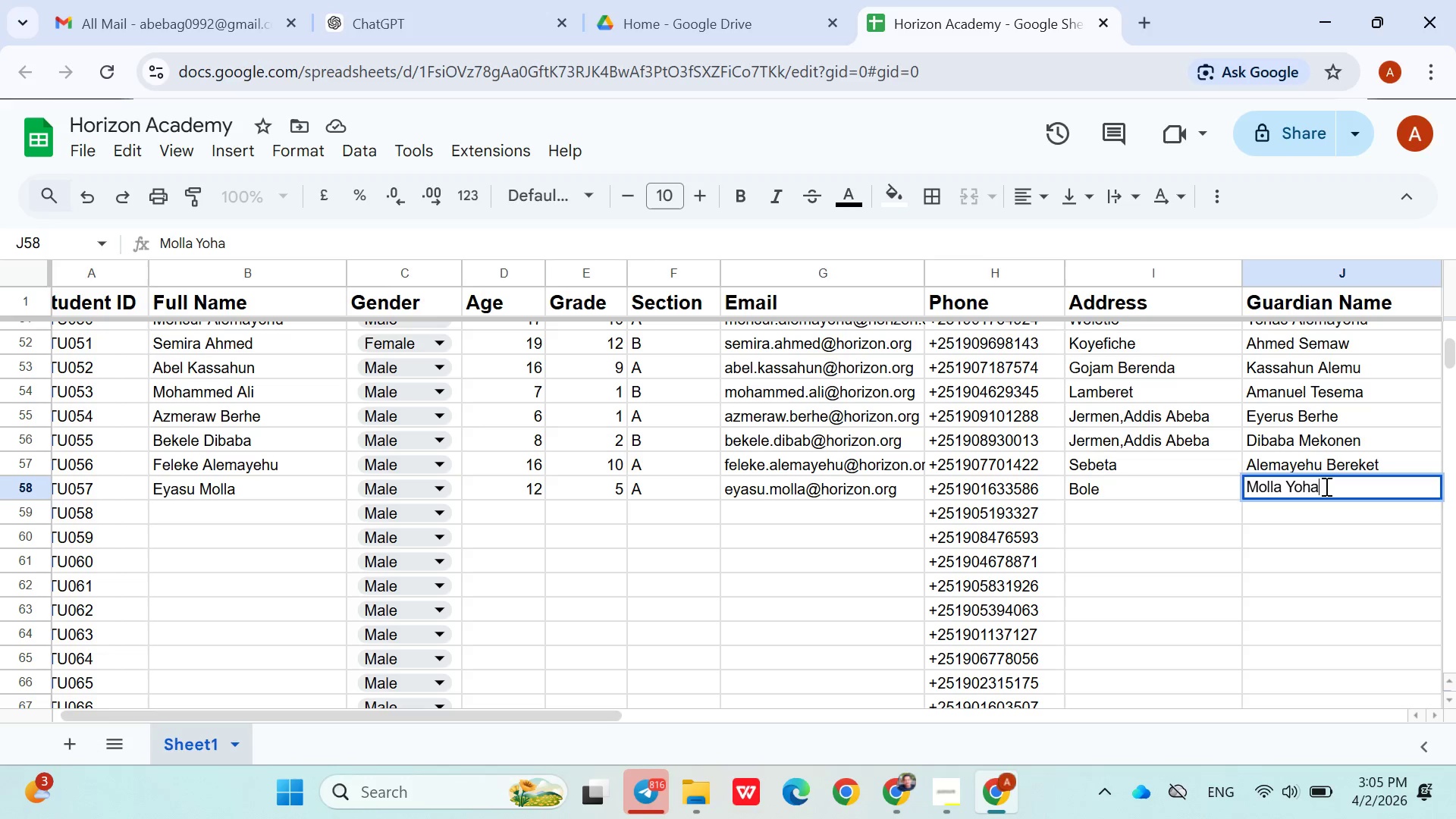 
key(ArrowRight)
 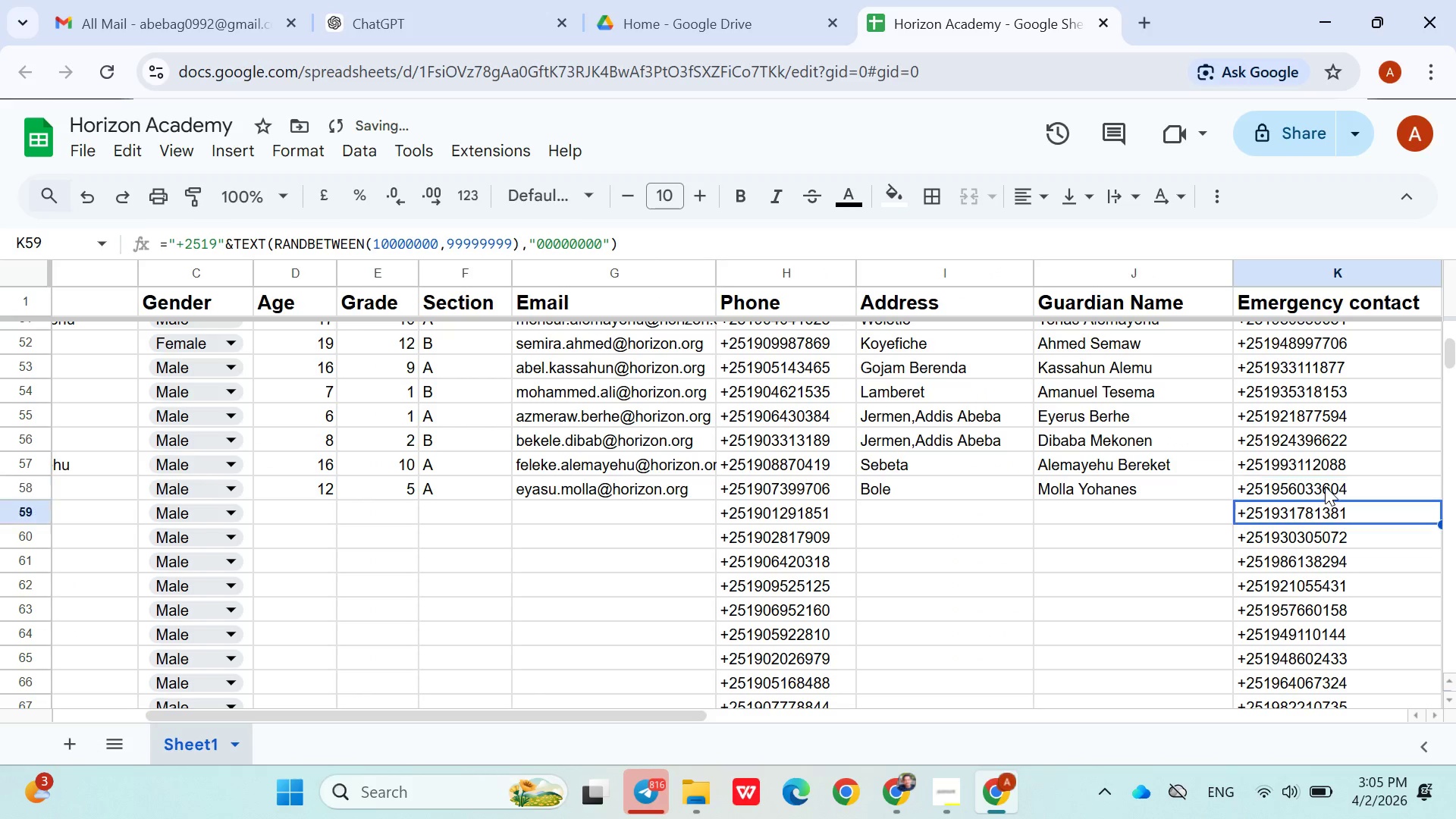 
key(ArrowDown)
 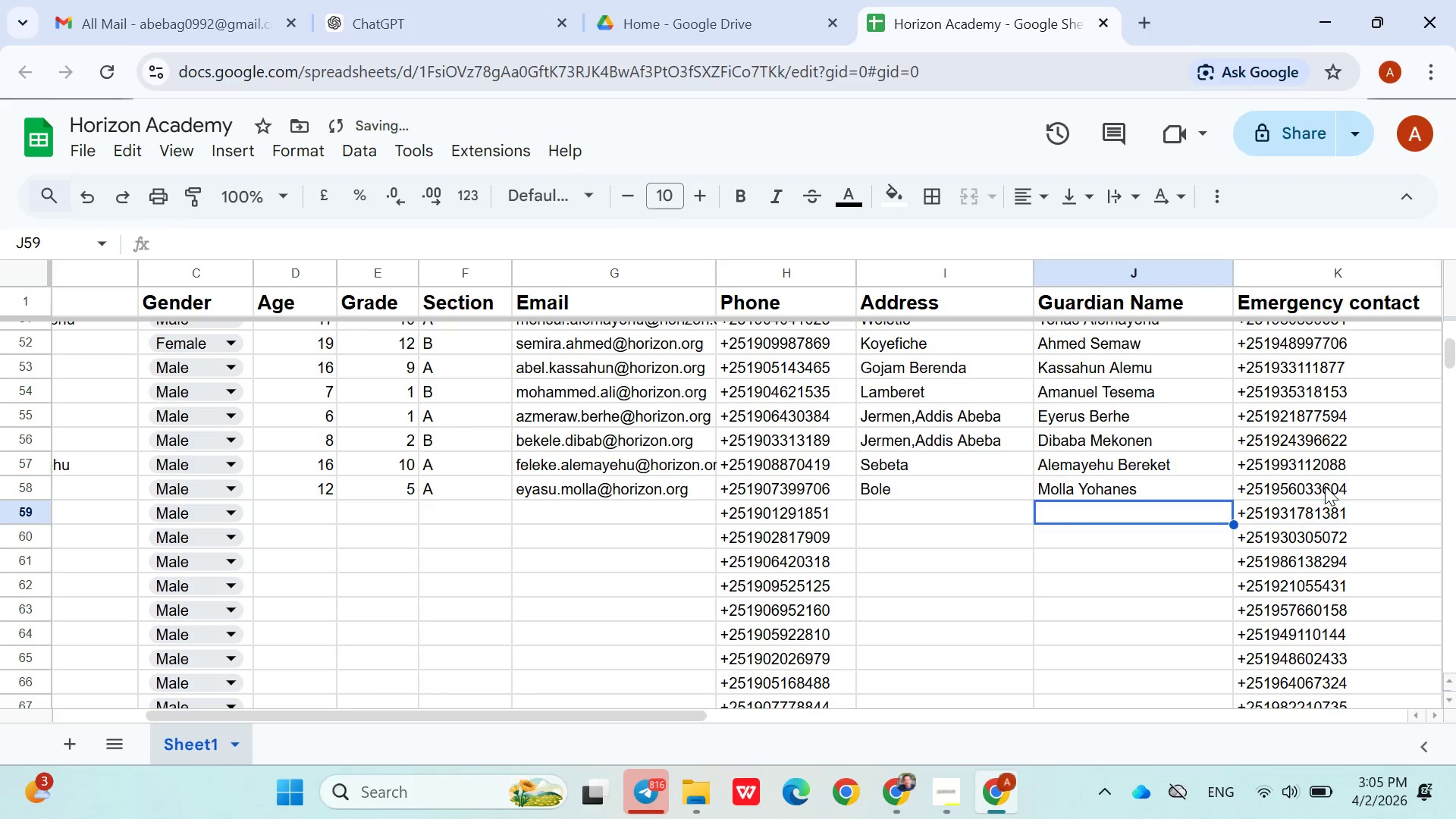 
hold_key(key=ArrowLeft, duration=0.91)
 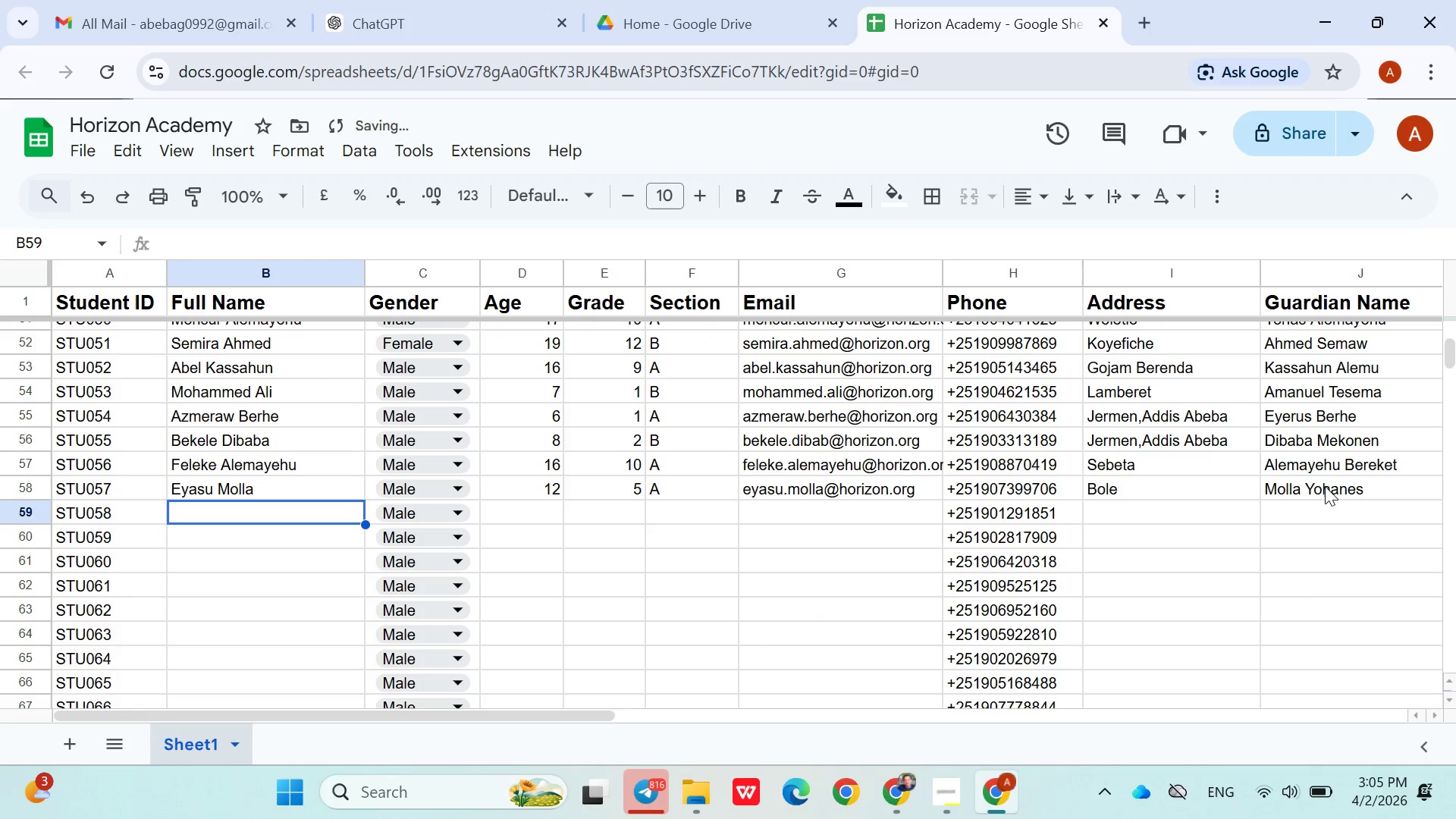 
key(ArrowRight)
 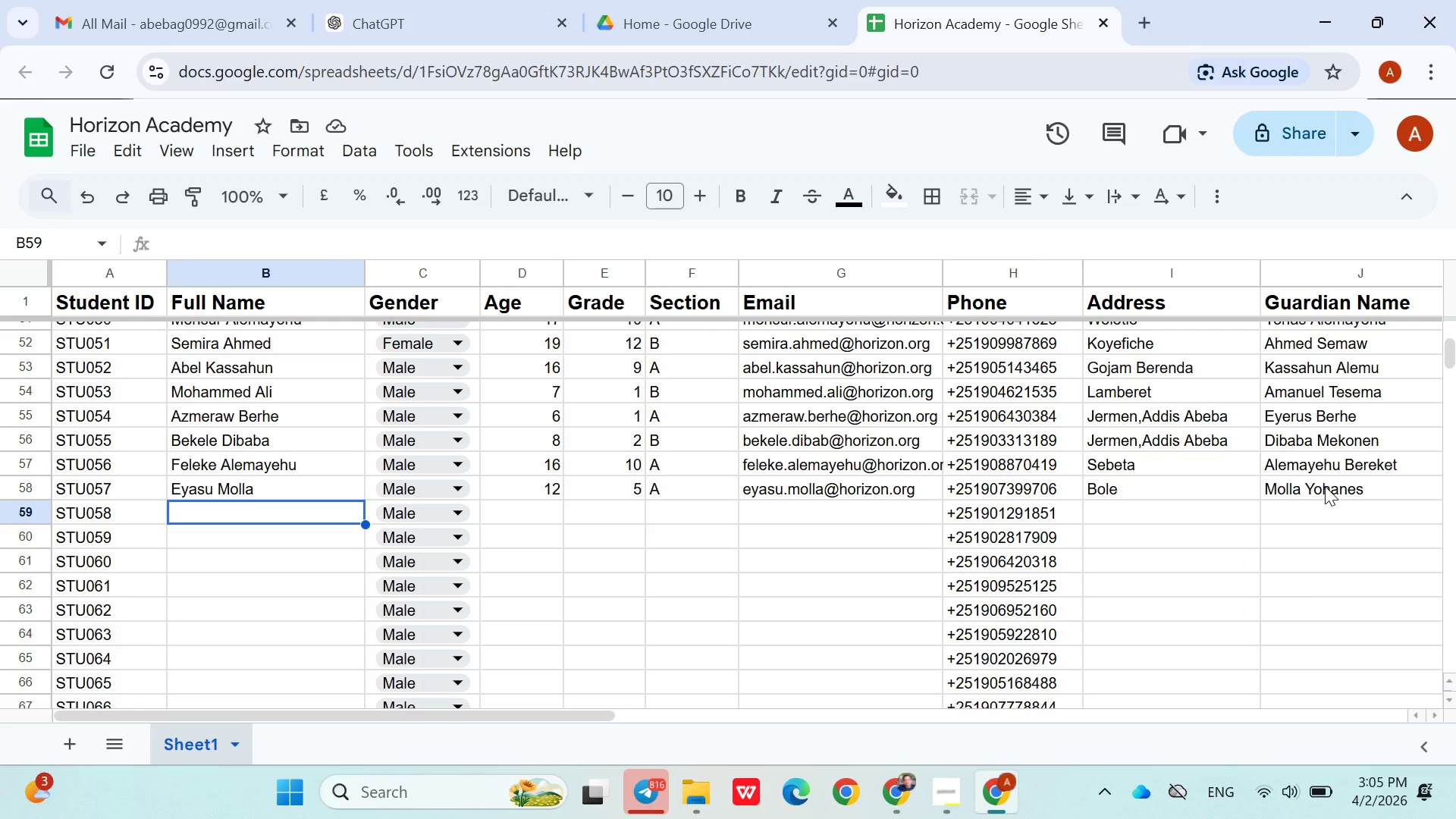 
wait(22.66)
 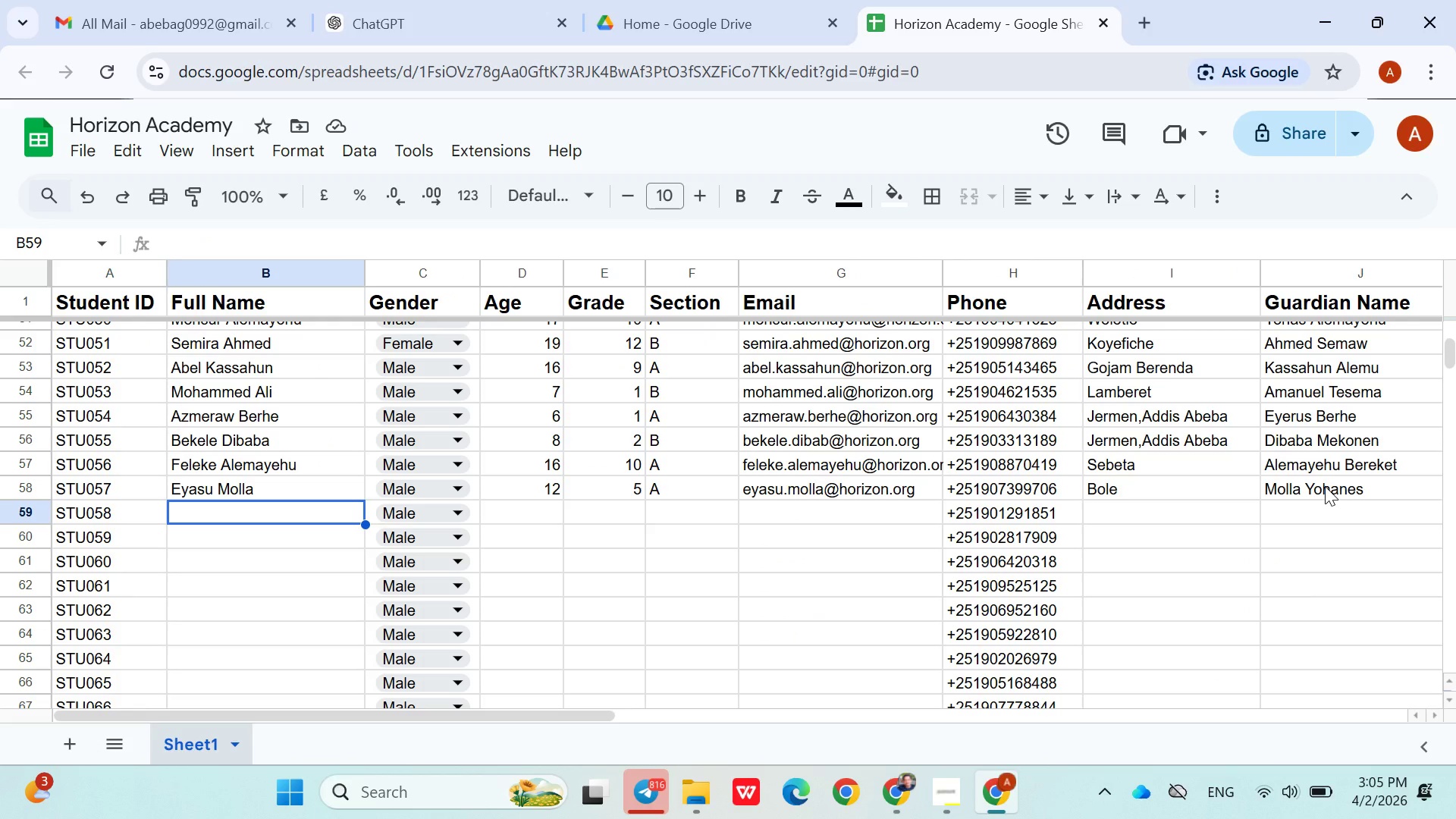 
hold_key(key=ShiftLeft, duration=1.5)
 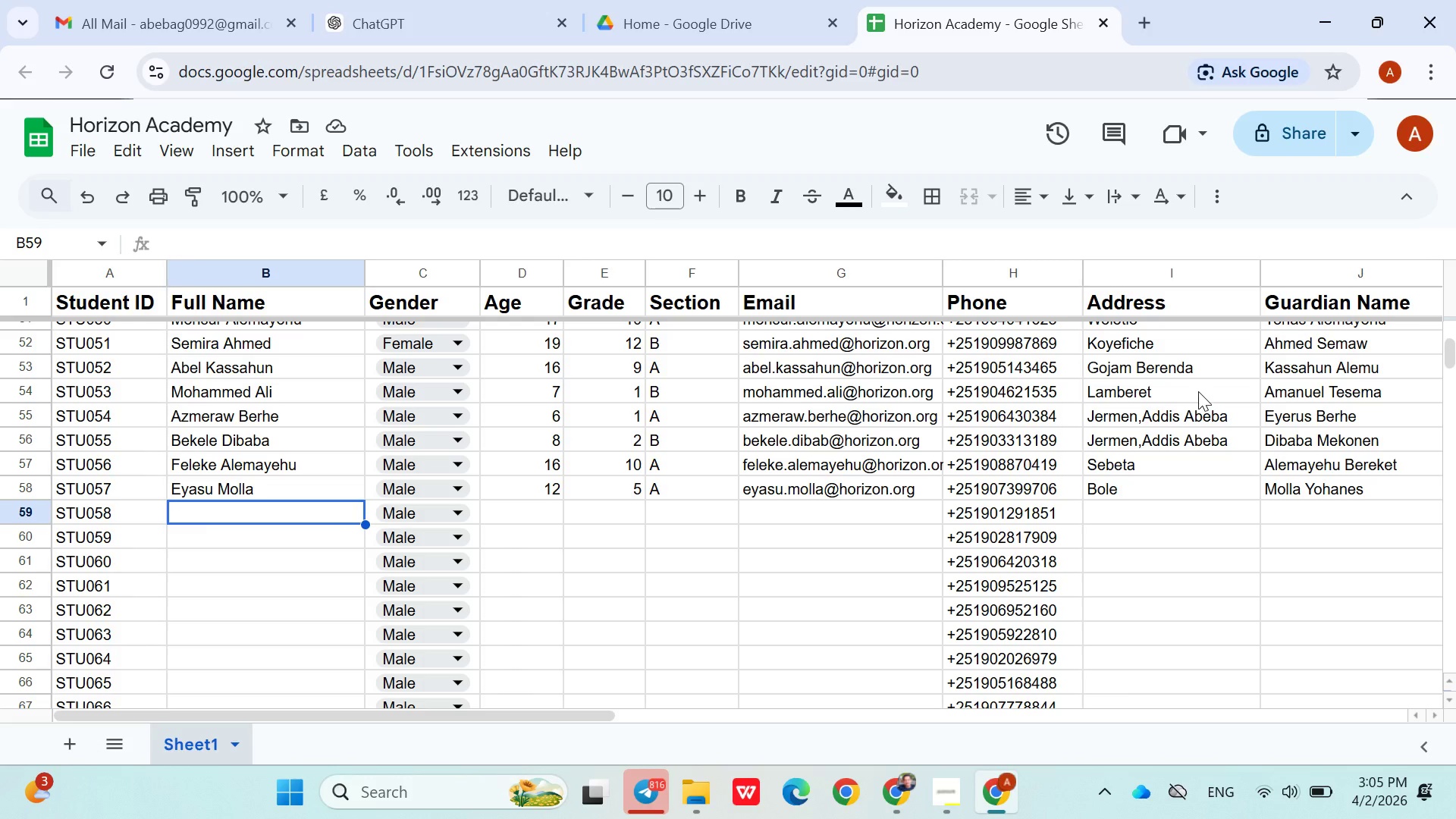 
hold_key(key=ShiftLeft, duration=1.52)
 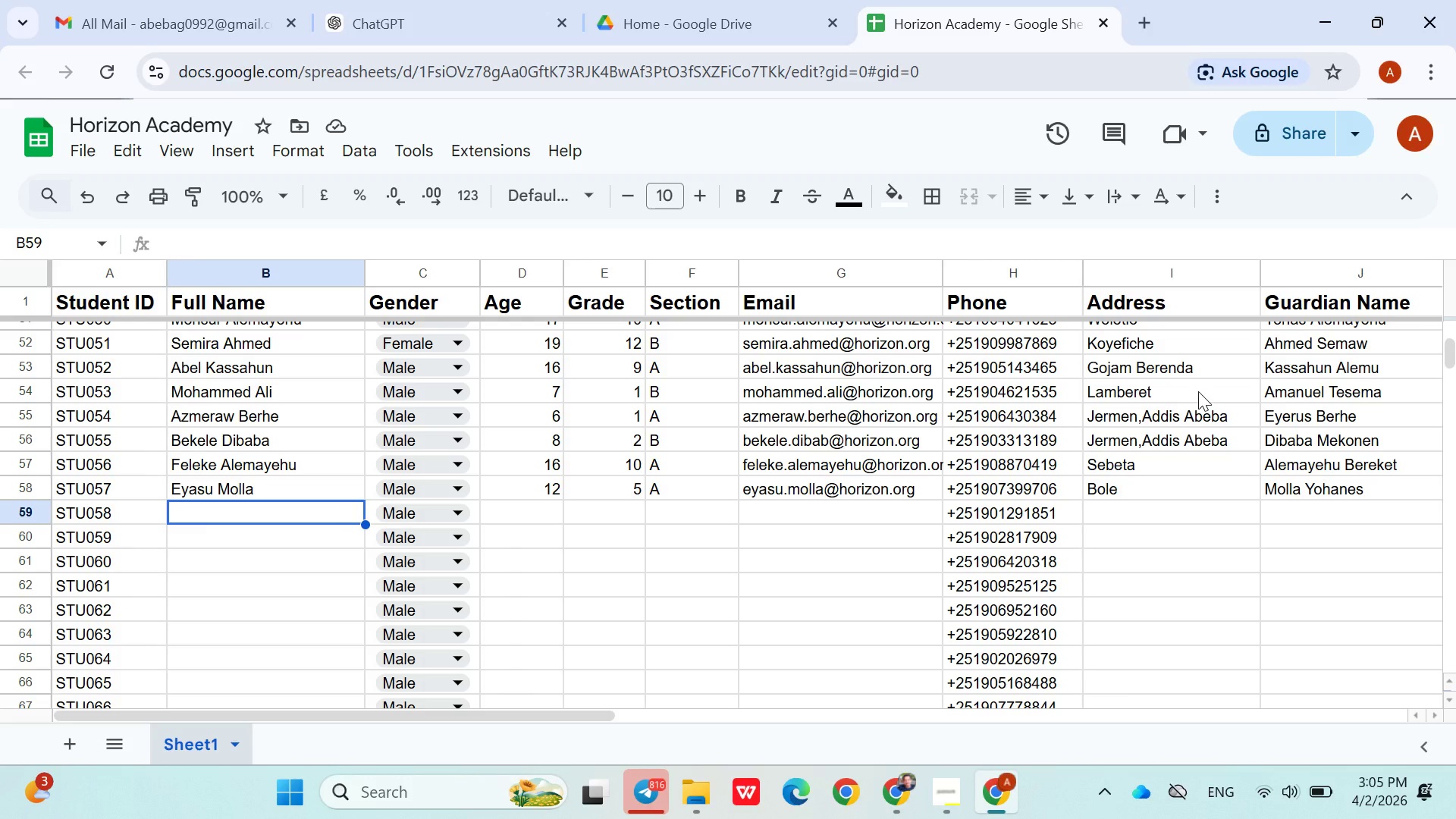 
hold_key(key=ShiftLeft, duration=1.5)
 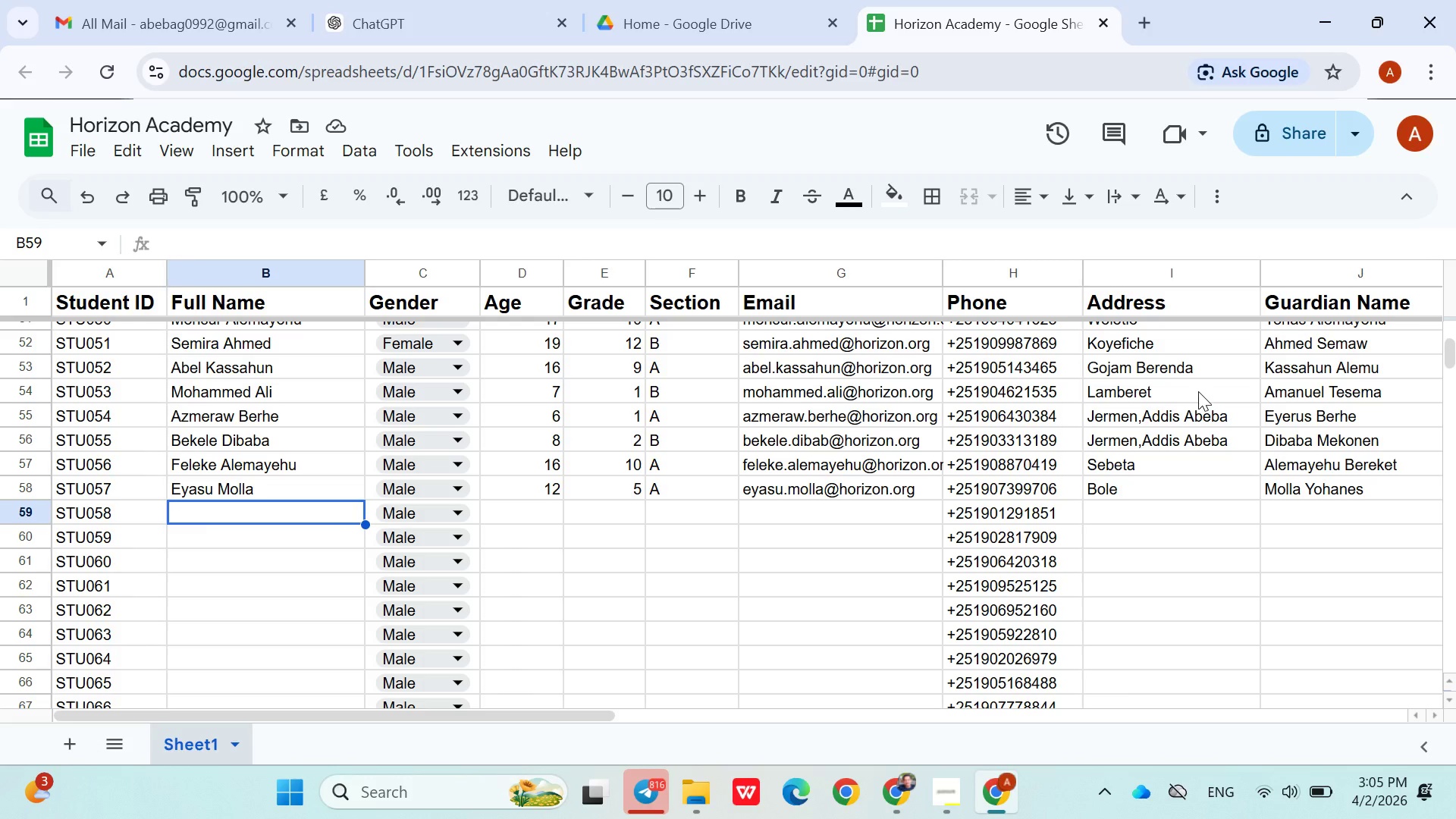 
hold_key(key=ShiftLeft, duration=1.51)
 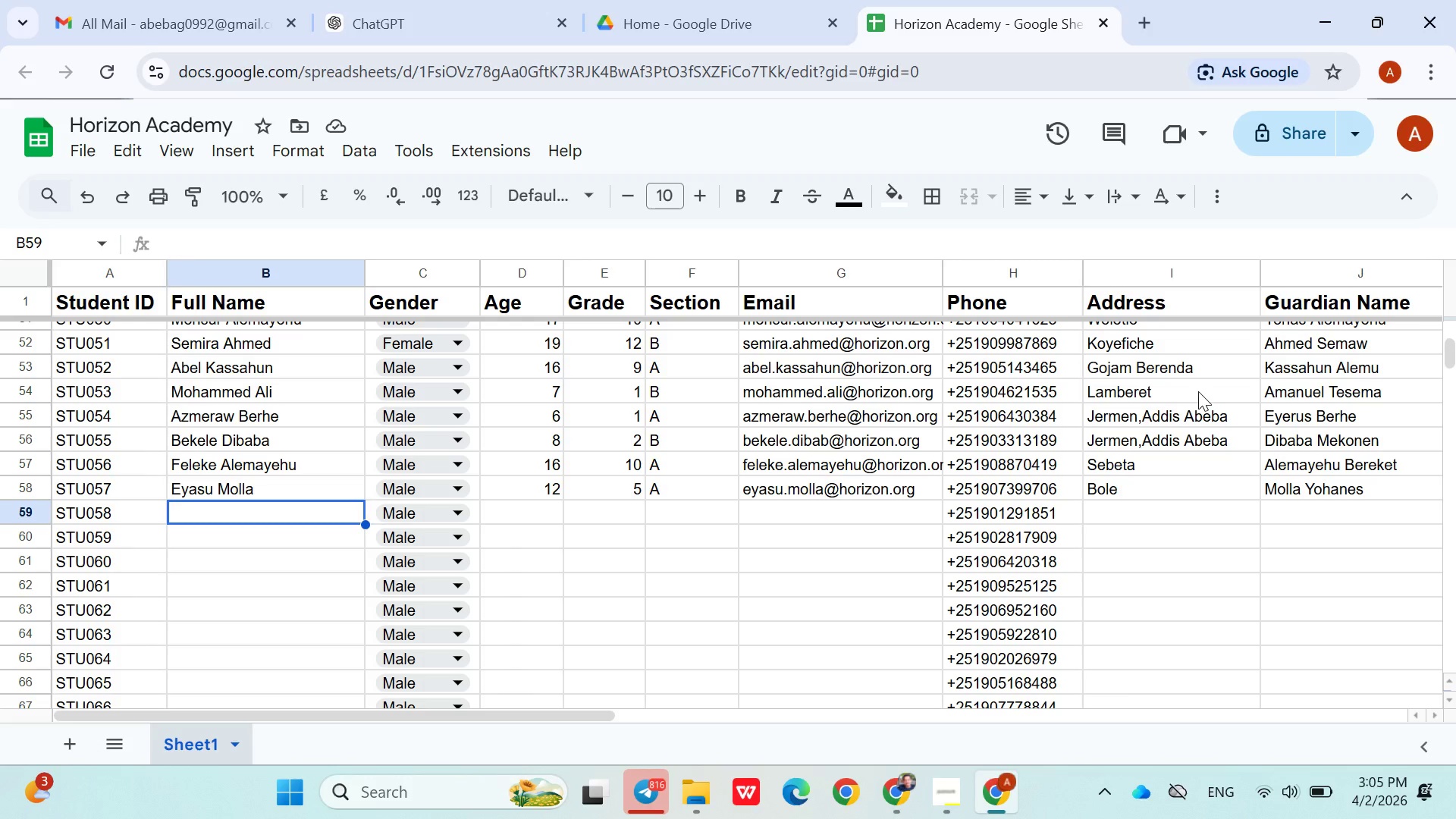 
key(Shift+B)
 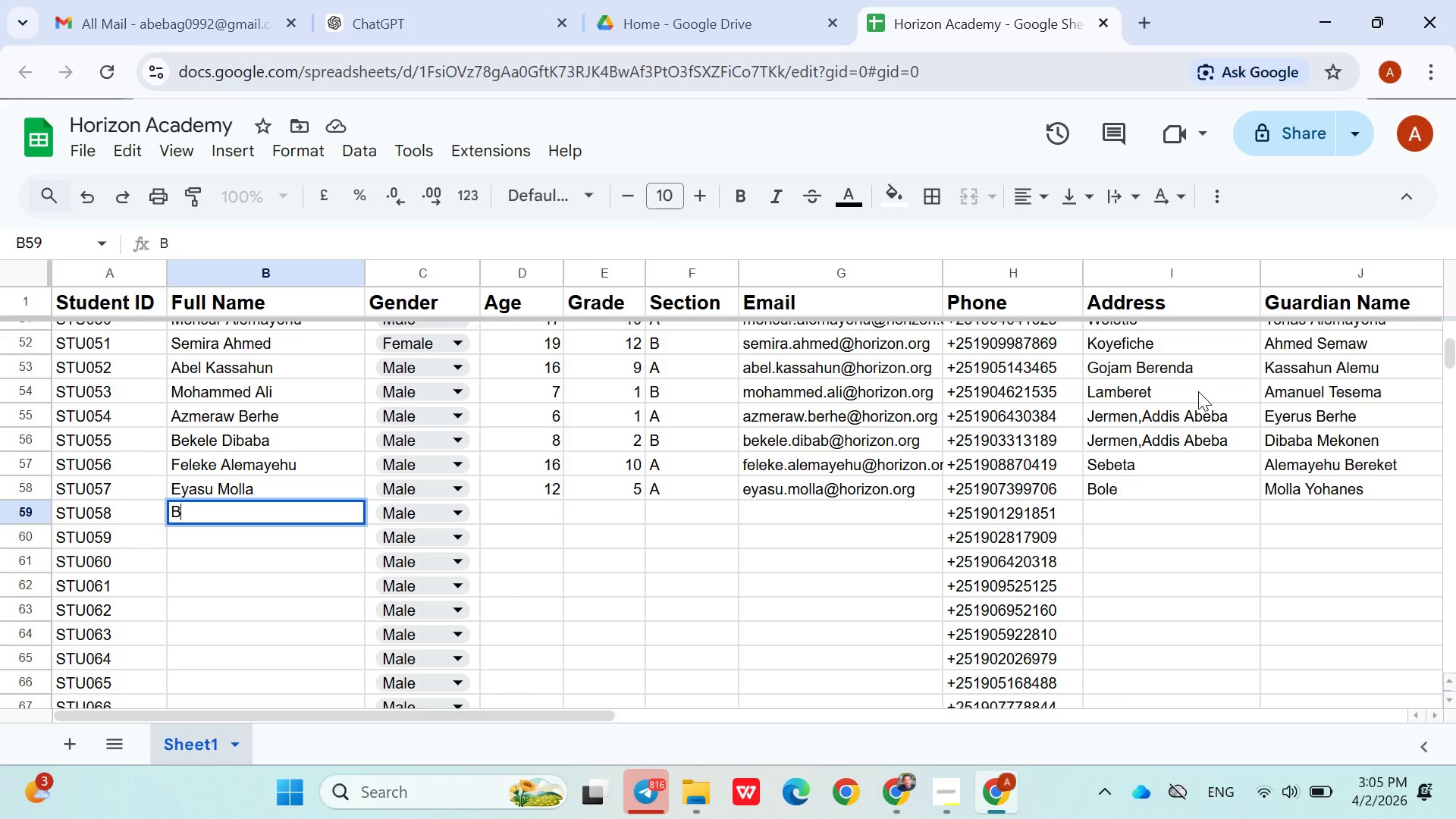 
key(Backspace)
type(de)
key(Backspace)
key(Backspace)
type(Demeke Demssie)
 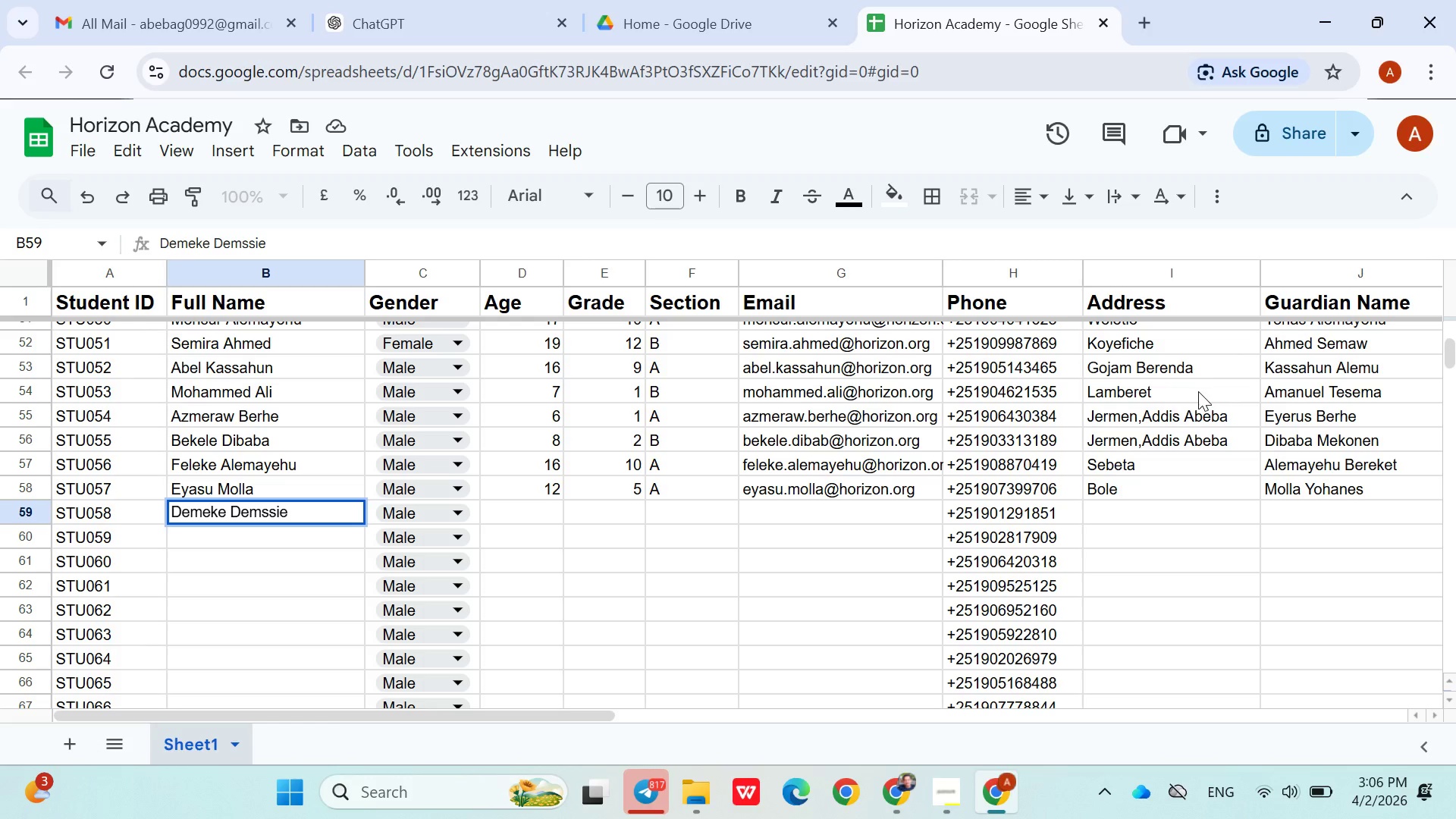 
left_click([532, 516])
 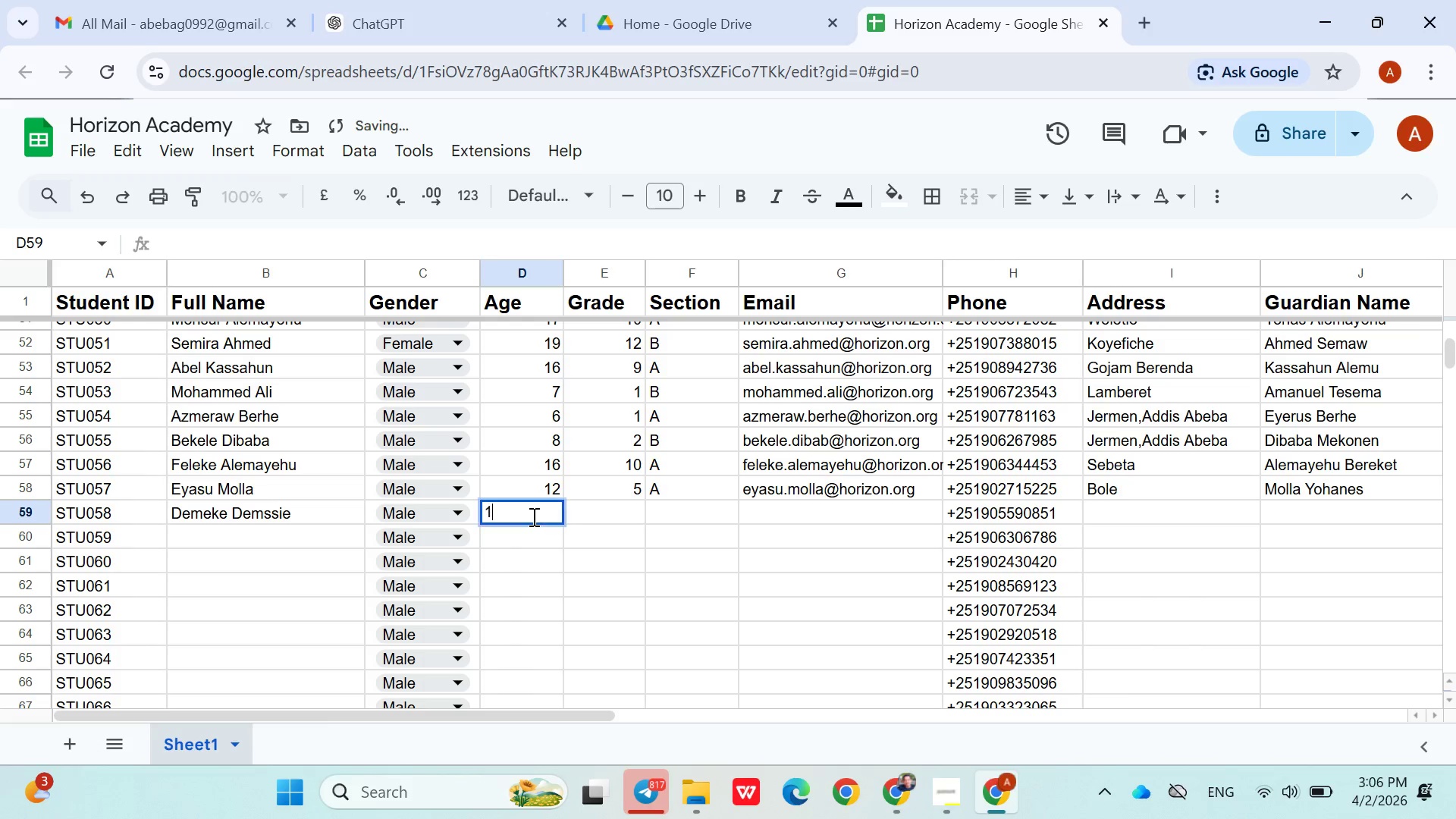 
type(12)
 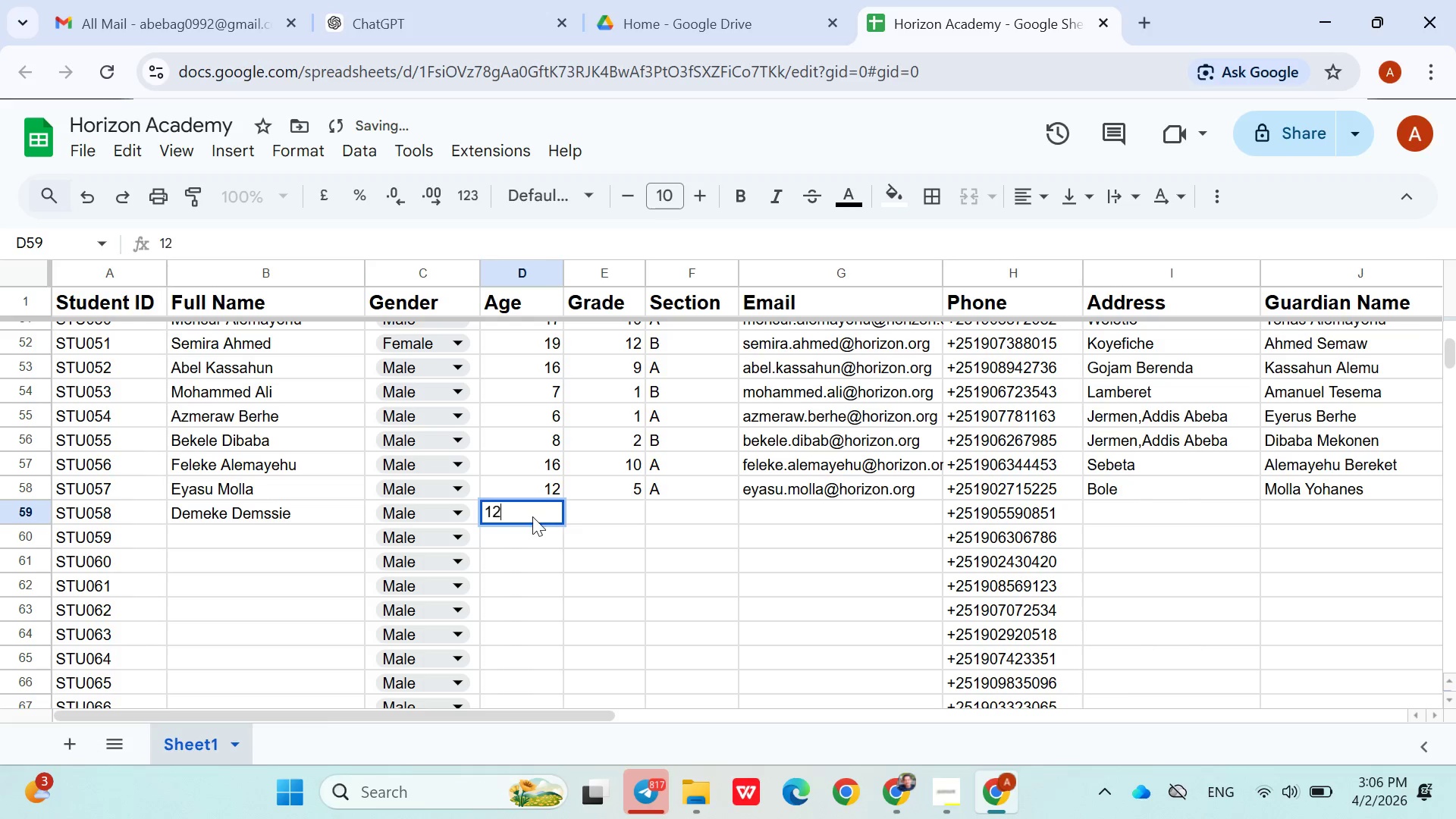 
key(ArrowRight)
 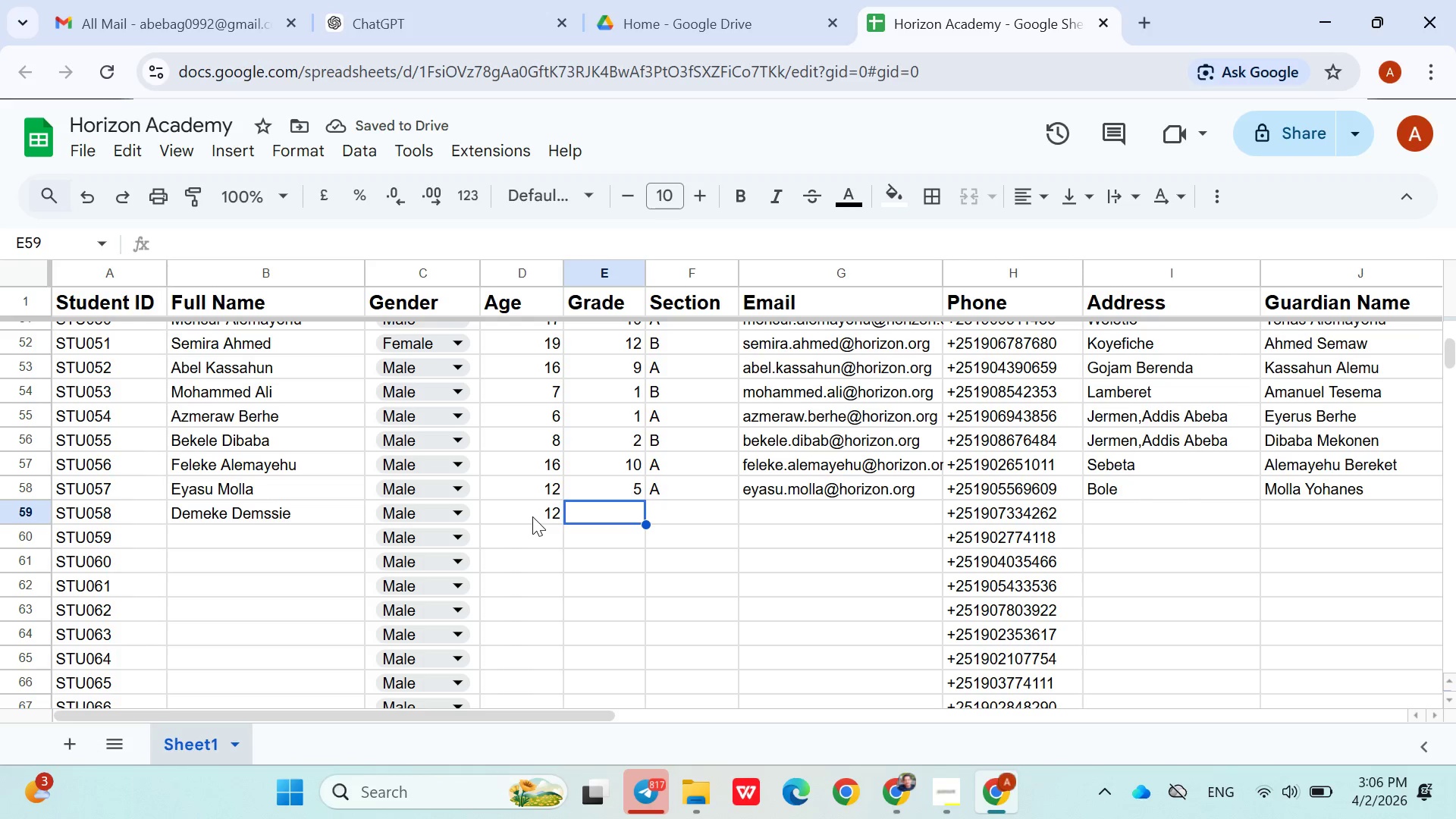 
key(6)
 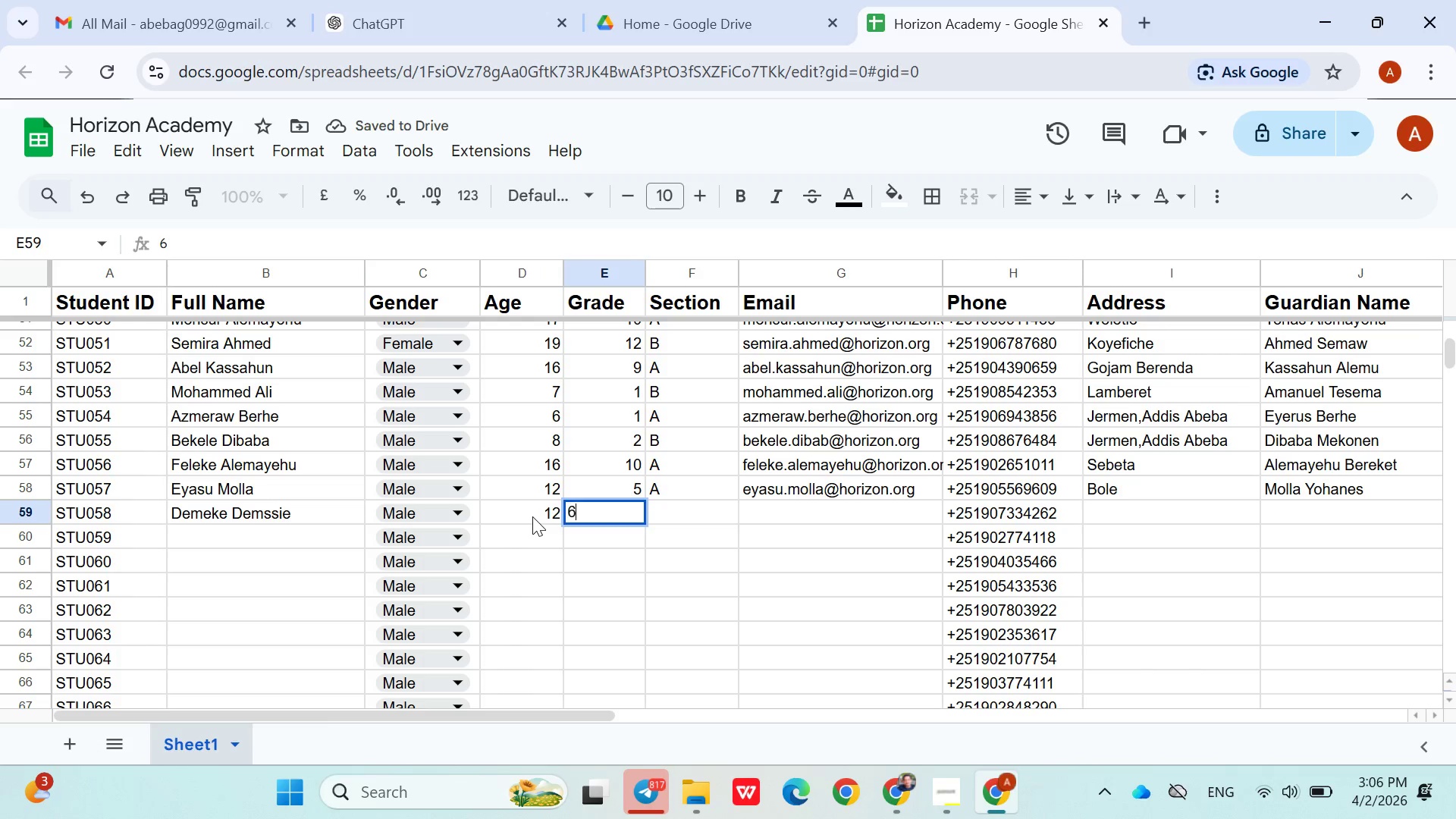 
key(ArrowRight)
 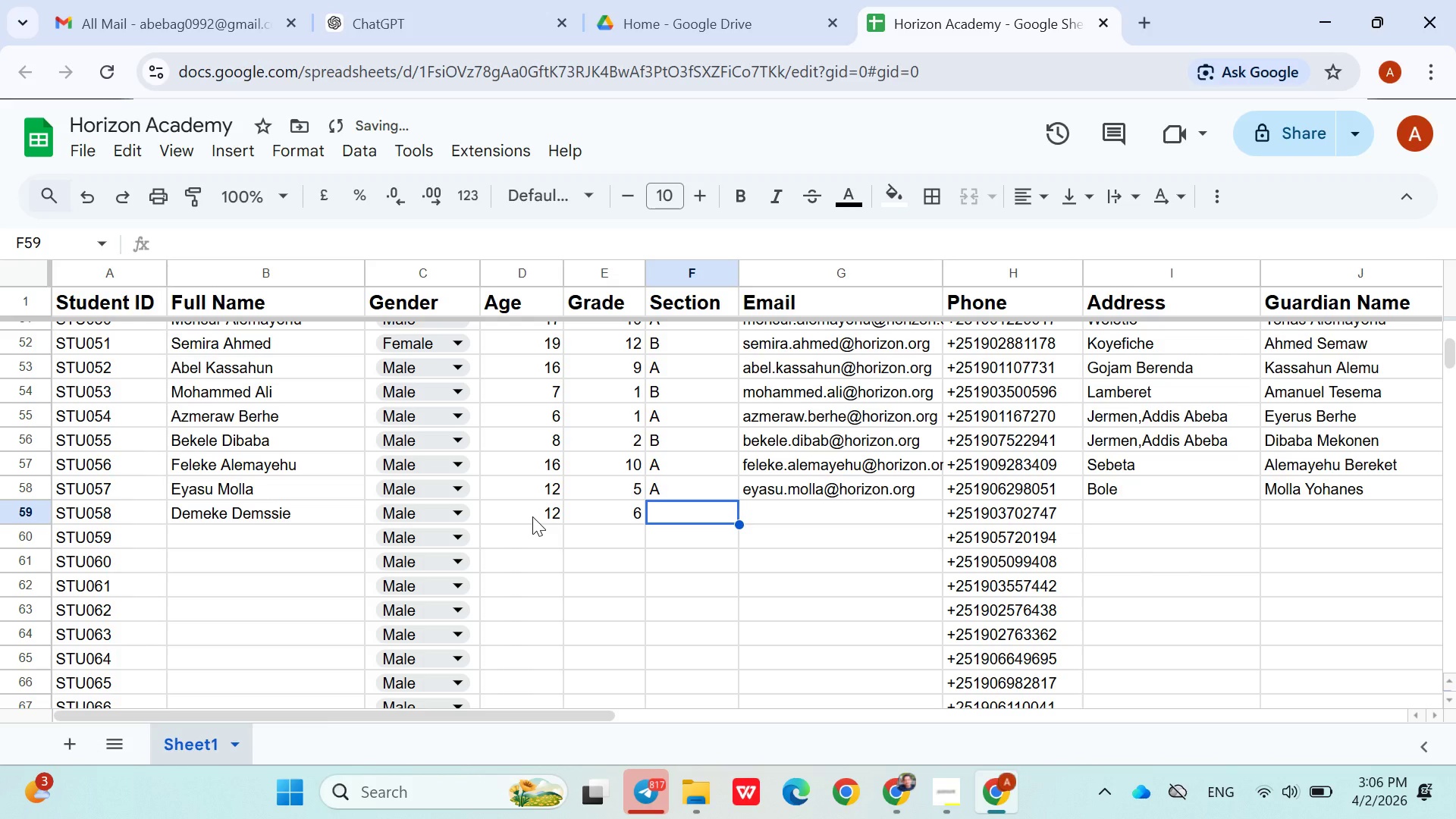 
key(Shift+B)
 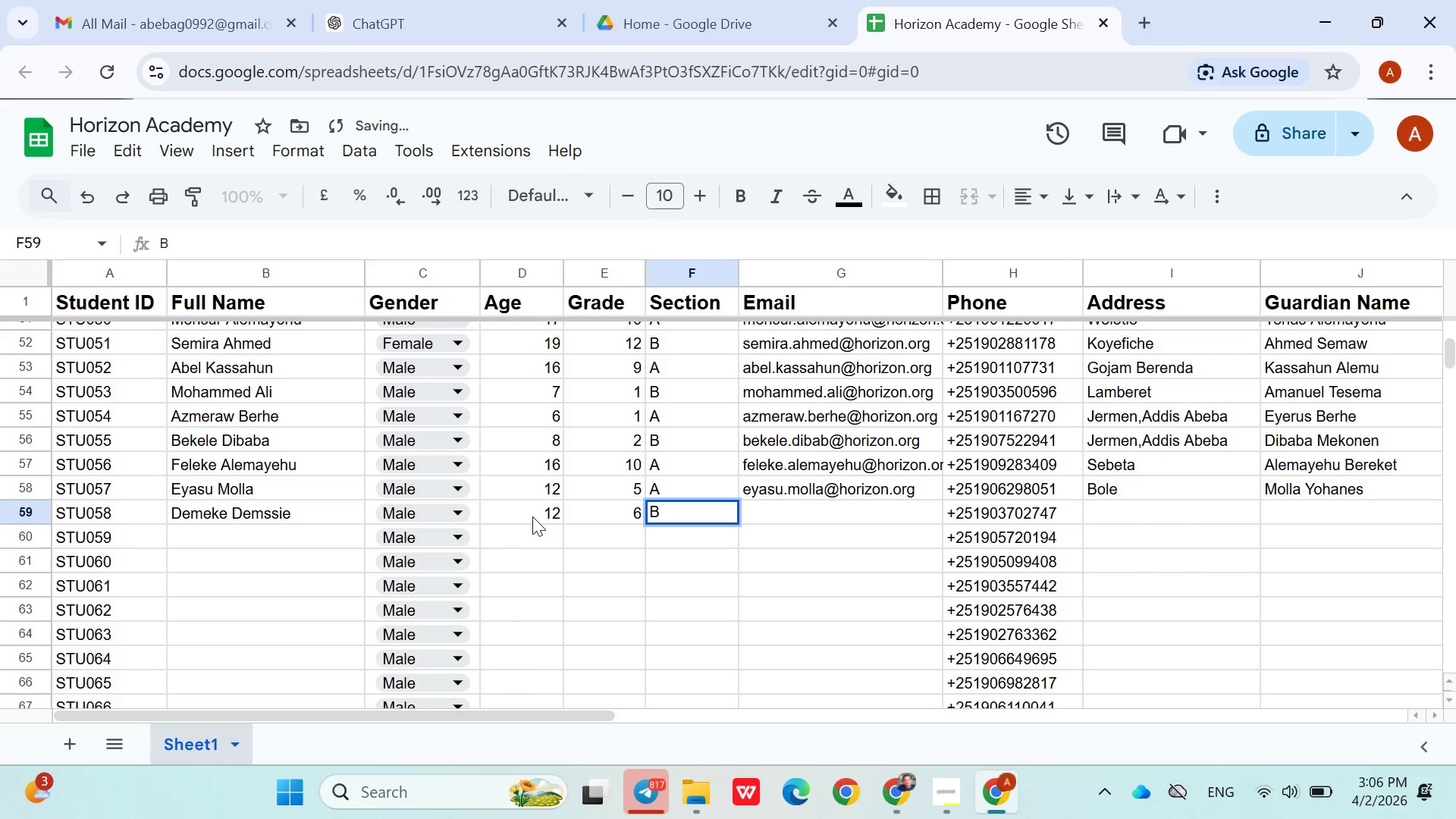 
key(ArrowRight)
 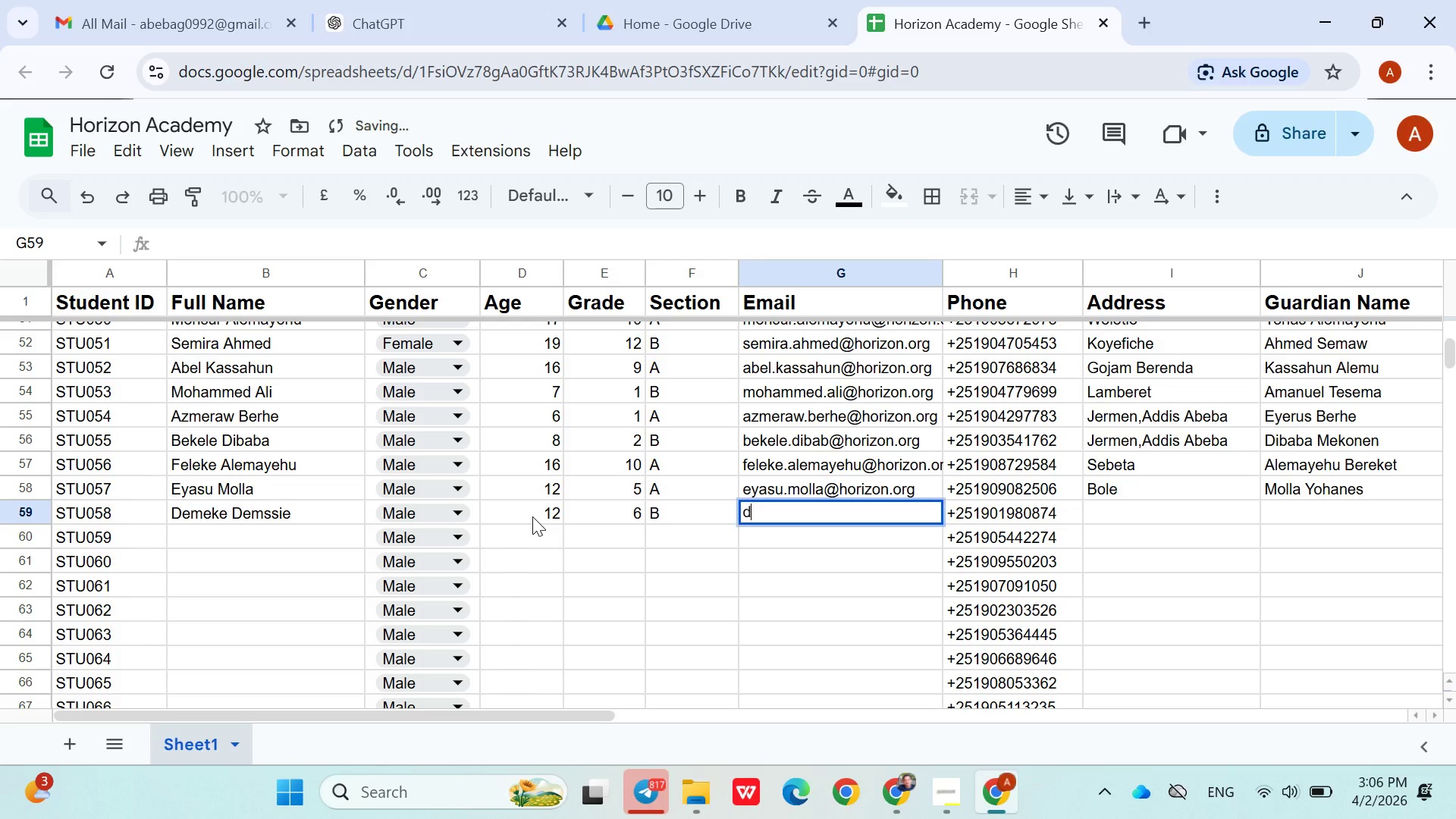 
type(demeke)
 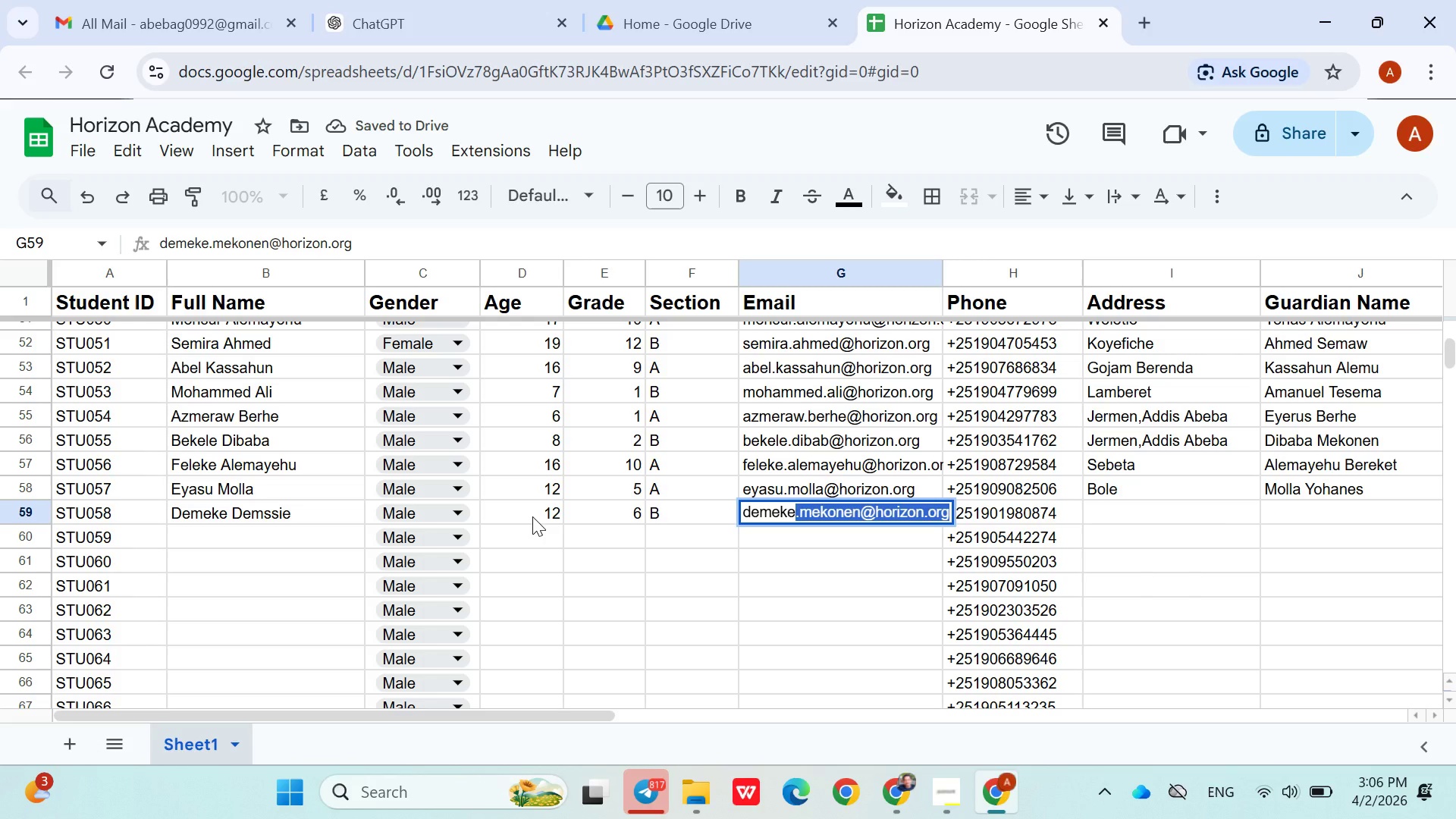 
key(ArrowRight)
 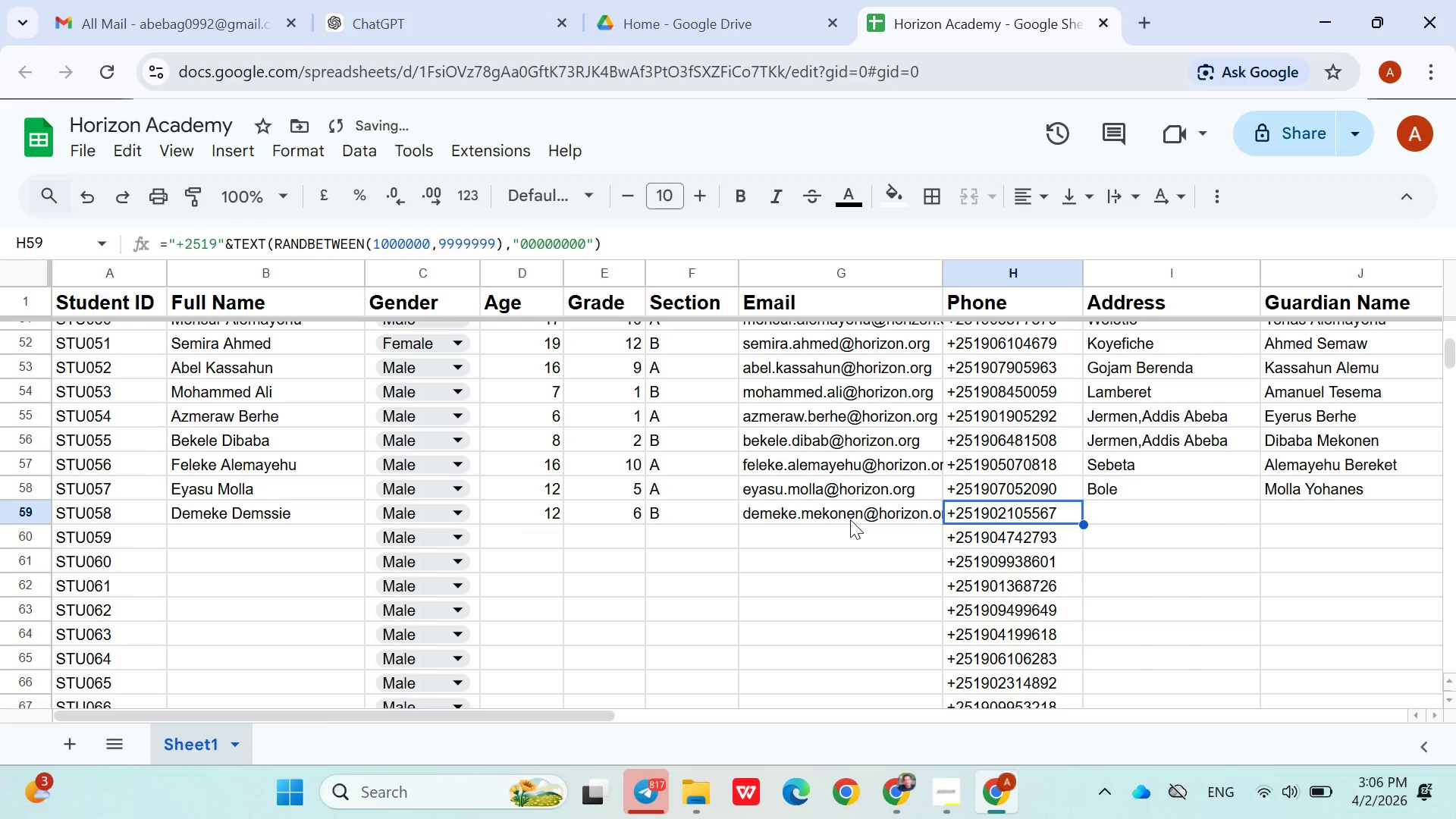 
double_click([850, 519])
 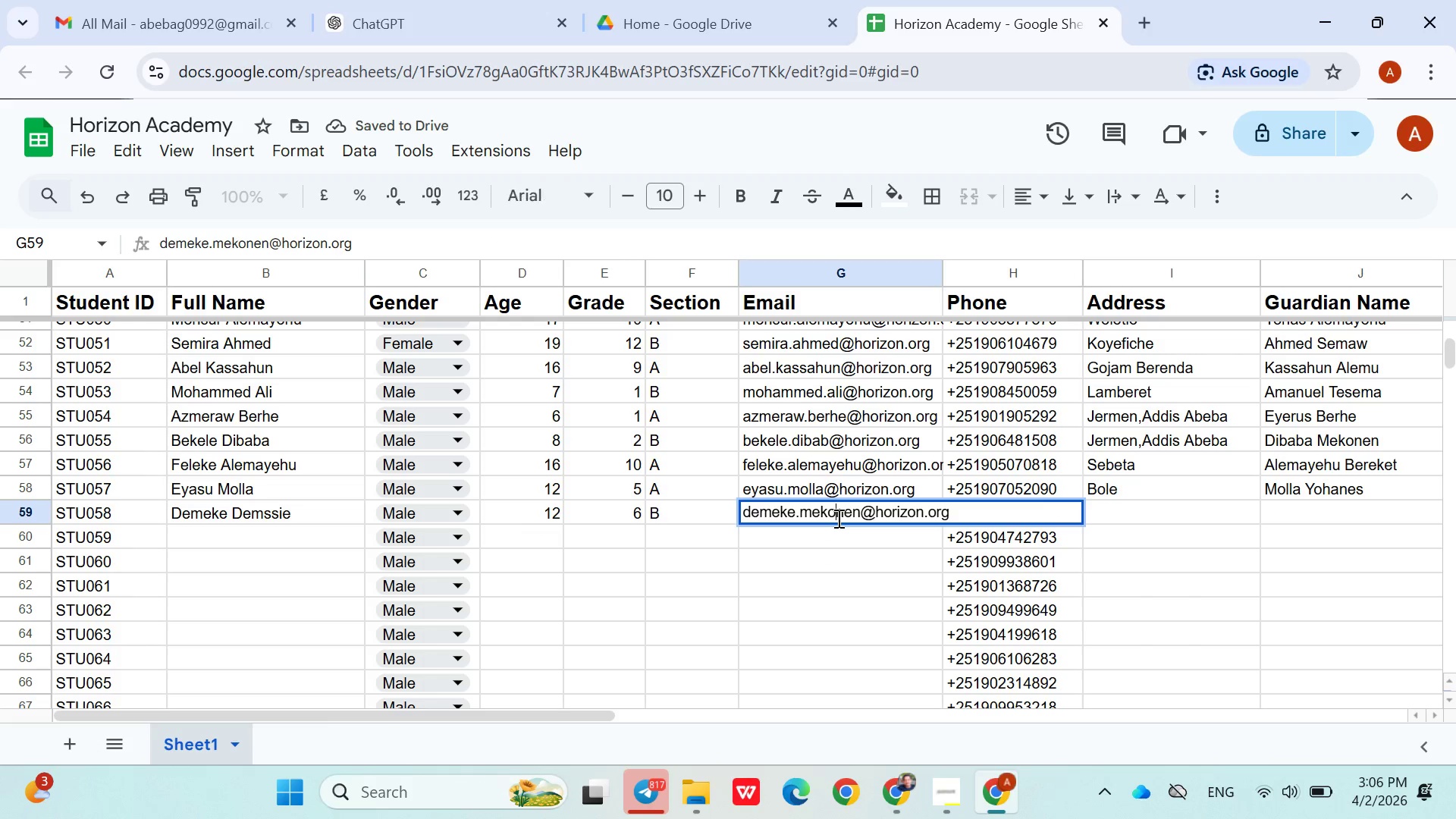 
double_click([837, 518])
 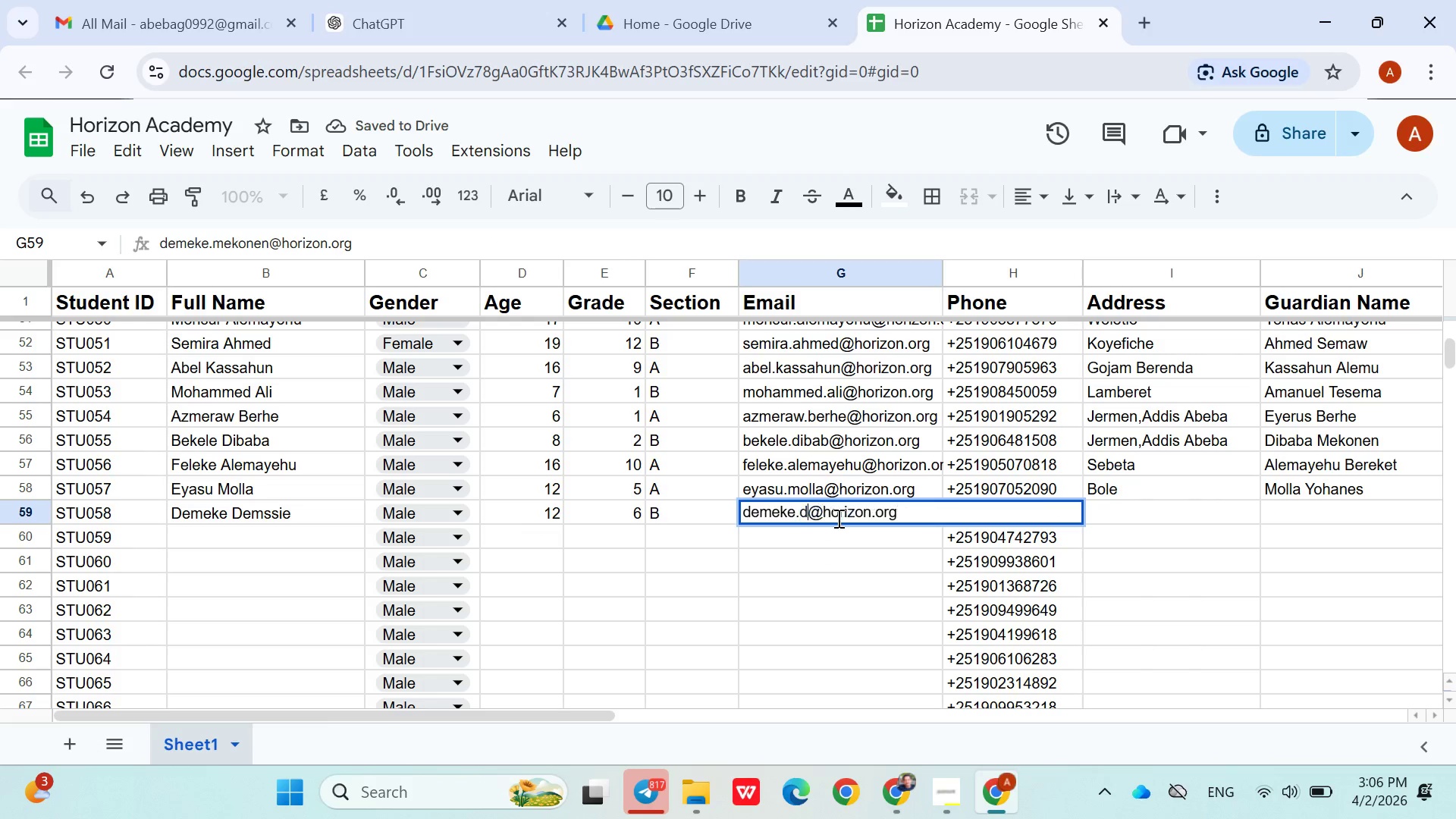 
type(de,ssie)
 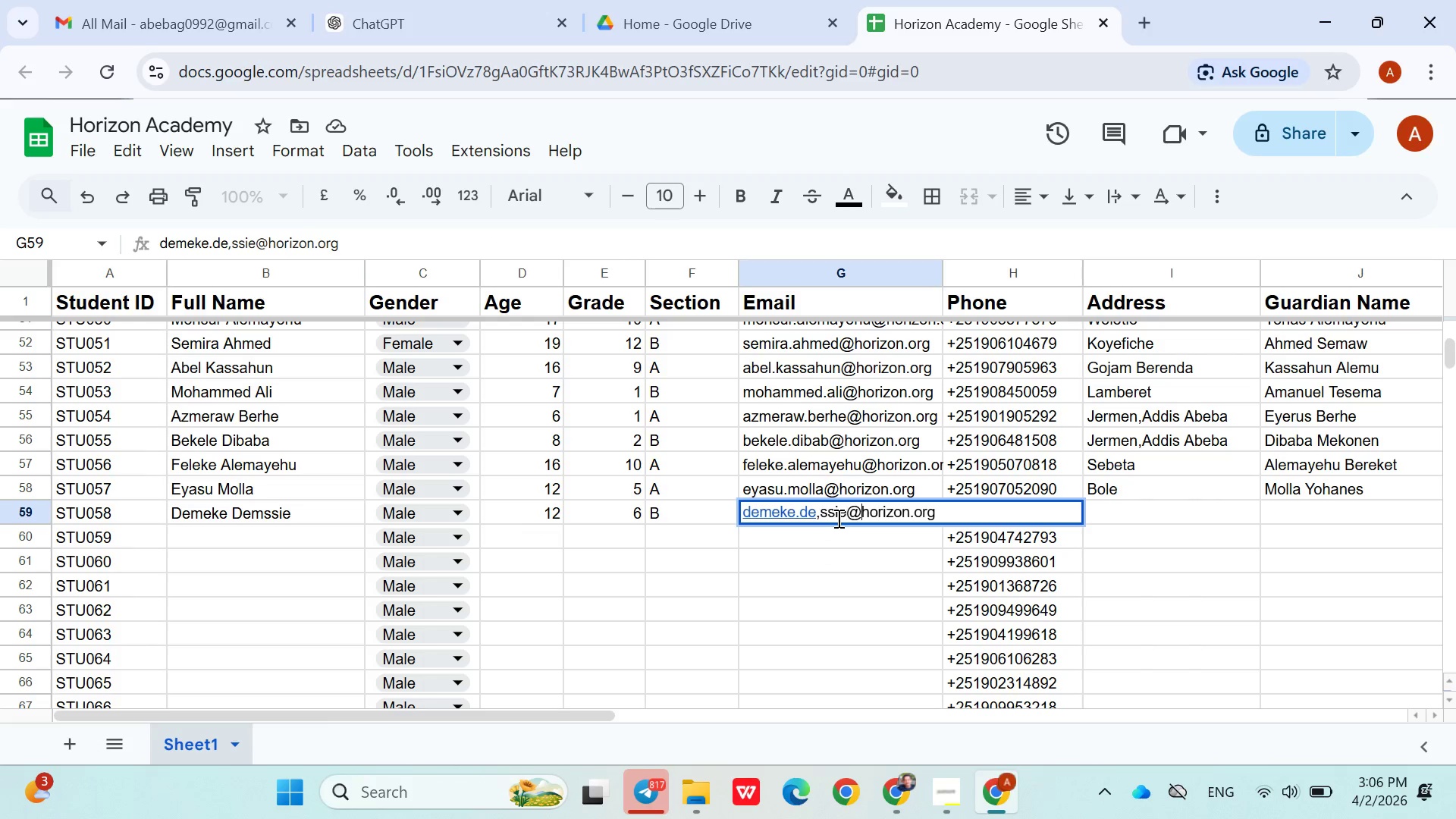 
key(ArrowRight)
 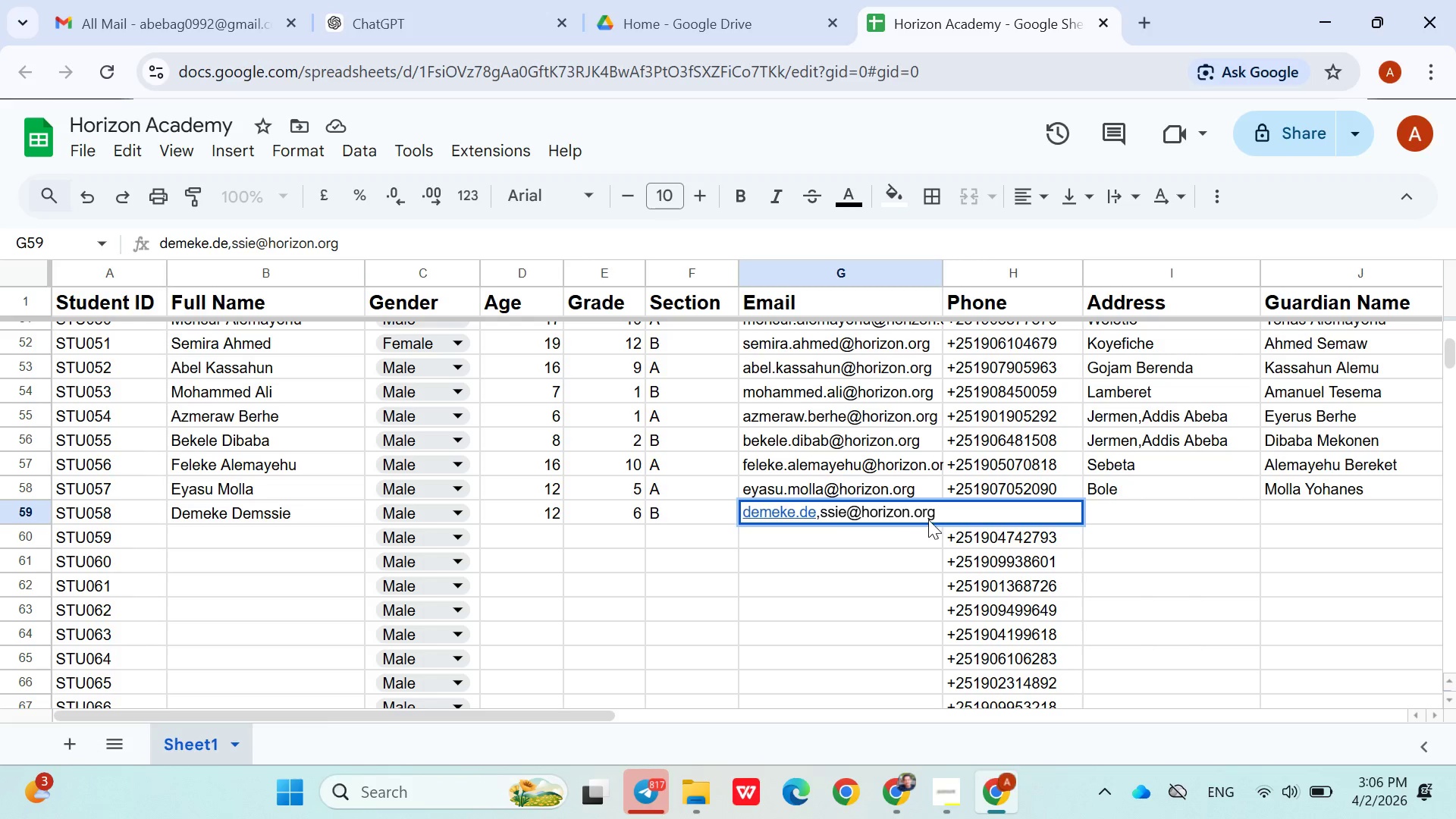 
left_click([872, 545])
 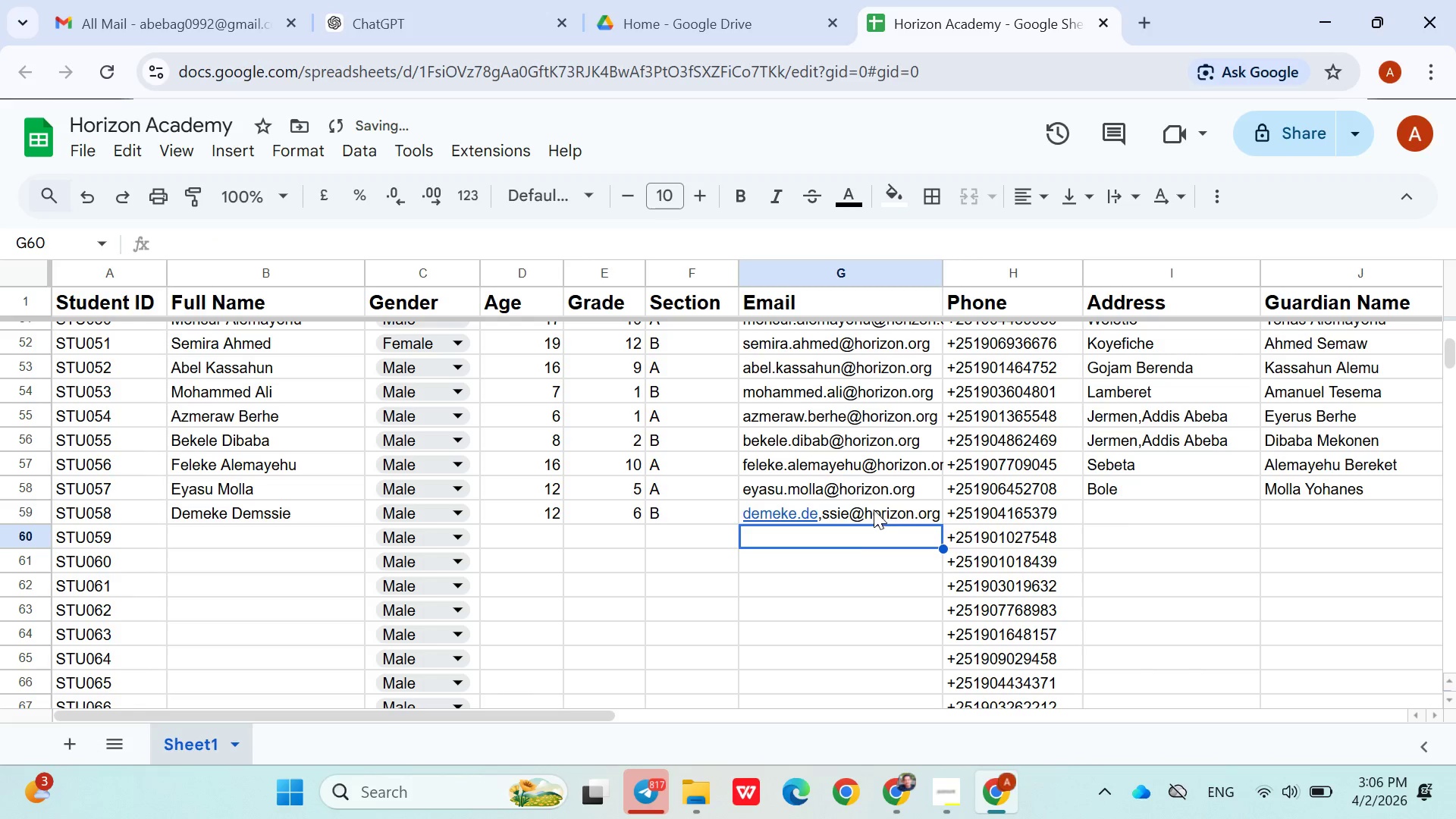 
left_click([874, 510])
 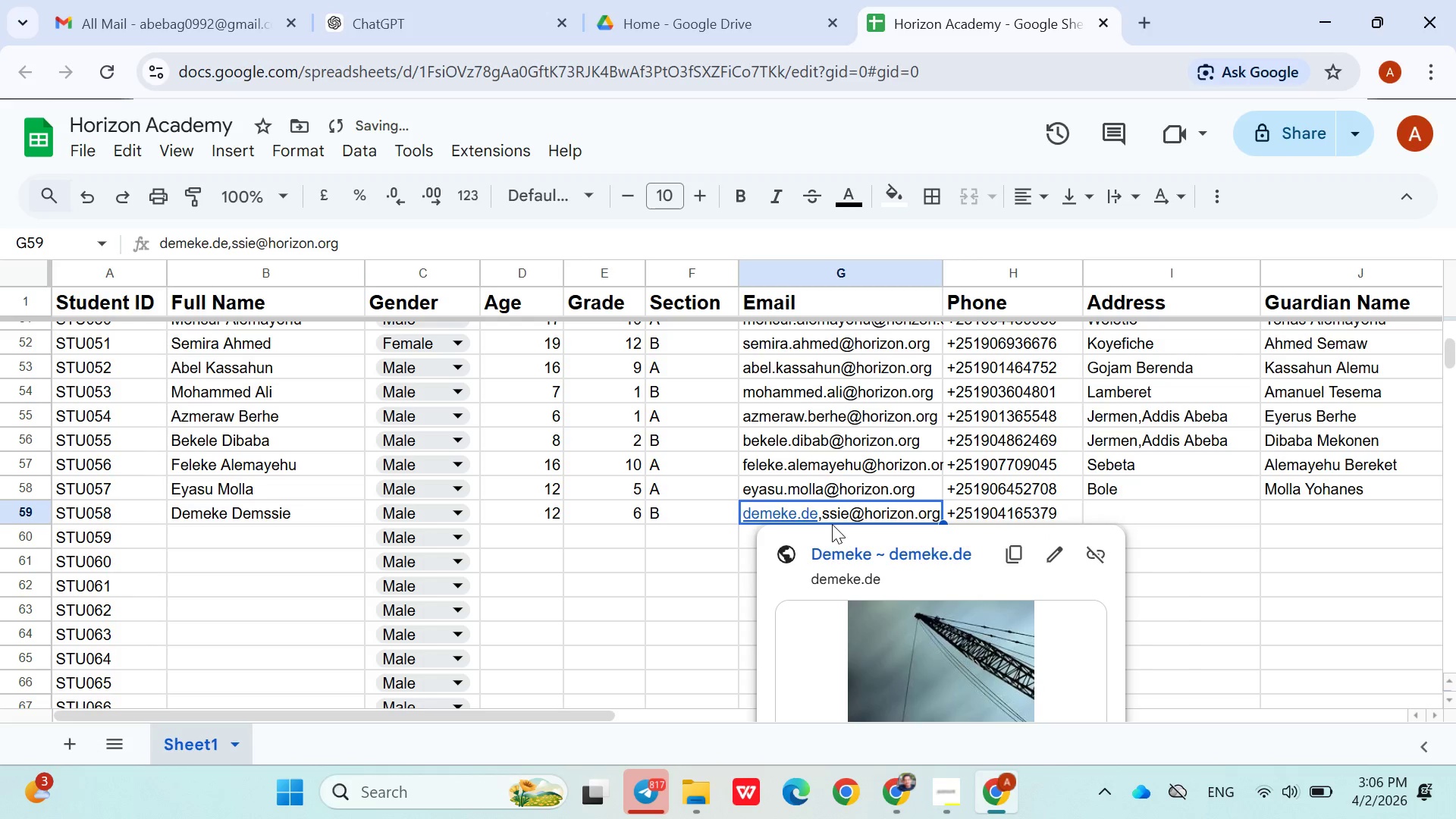 
left_click([827, 522])
 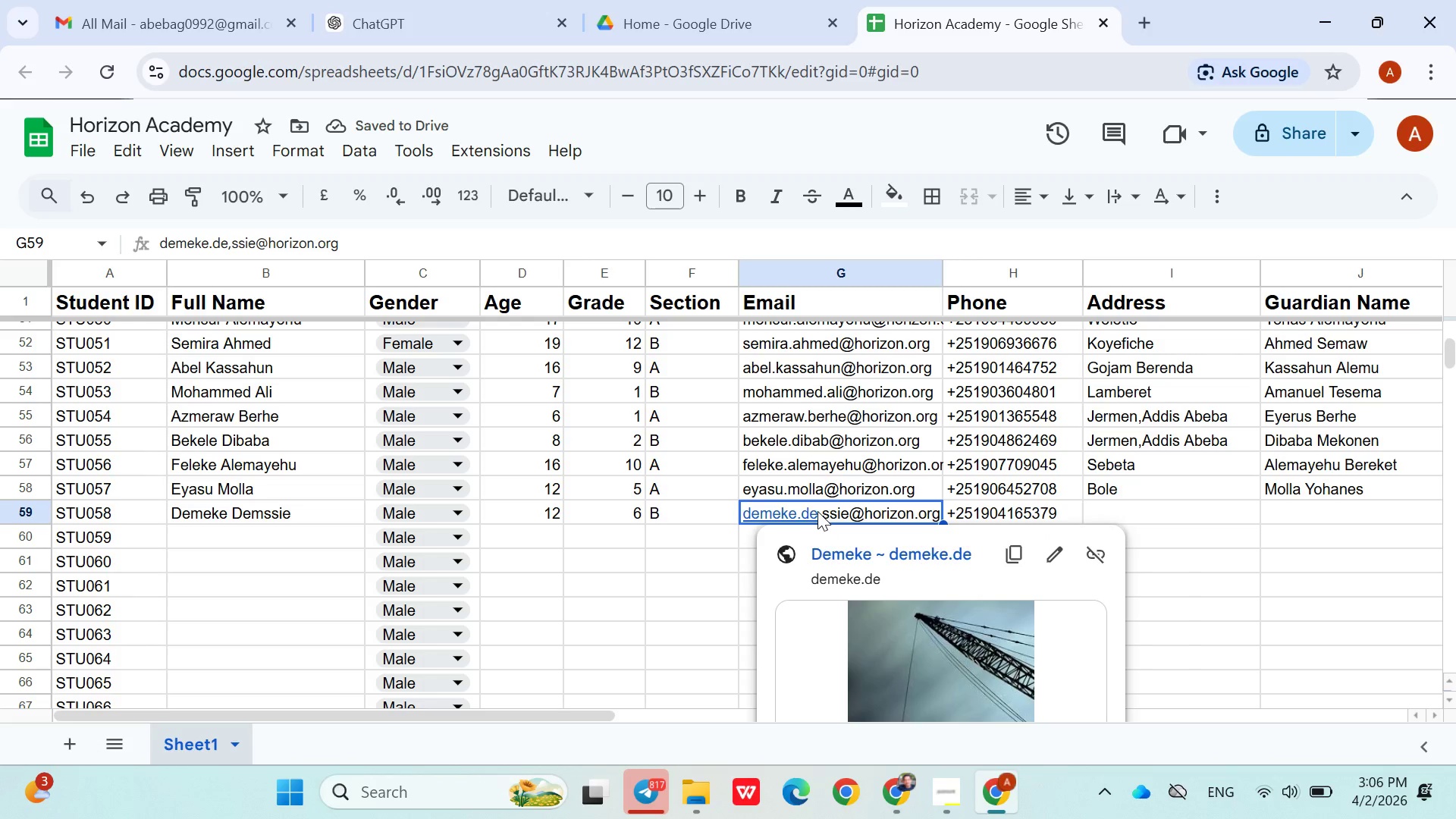 
left_click([817, 511])
 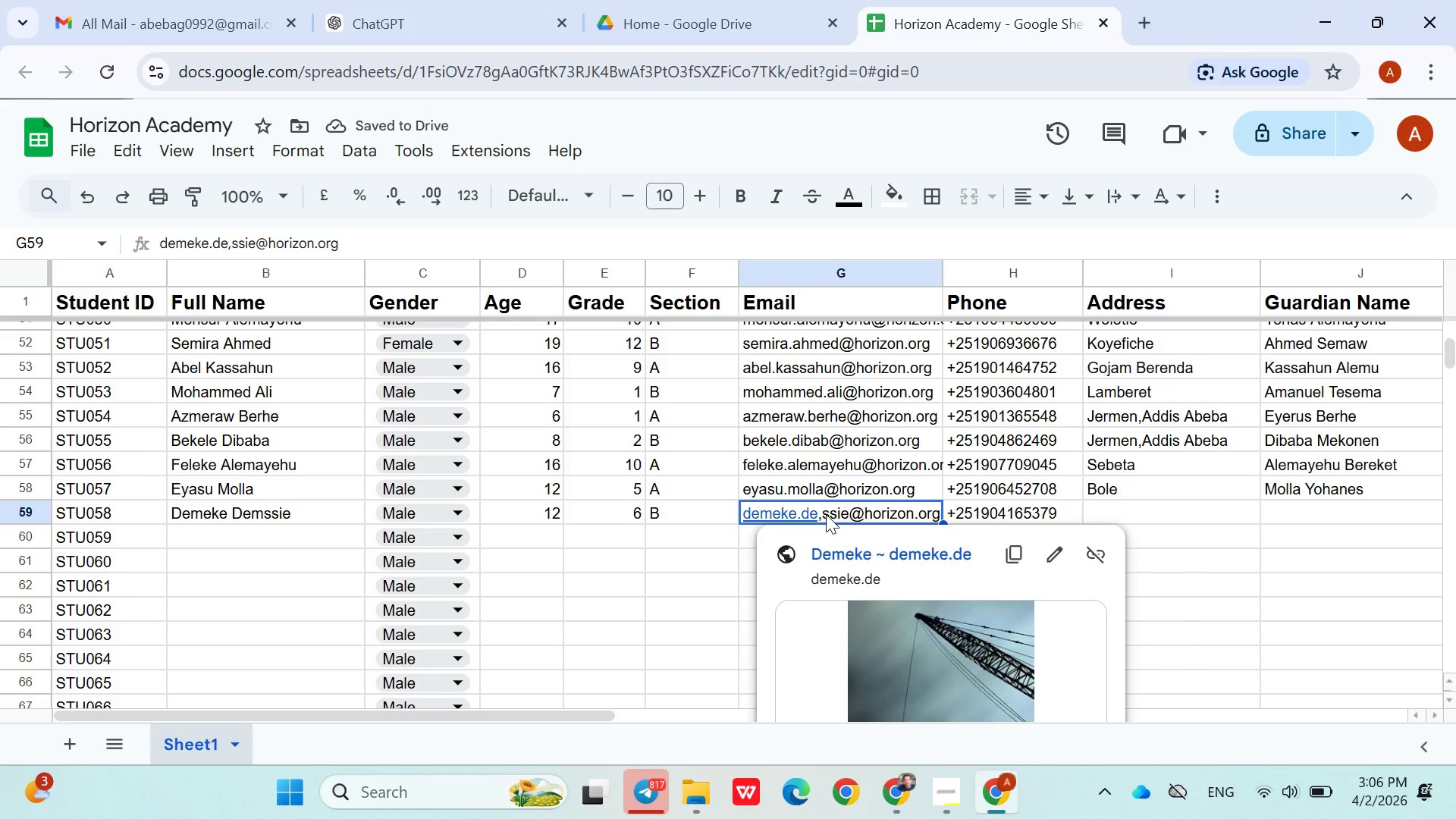 
double_click([826, 514])
 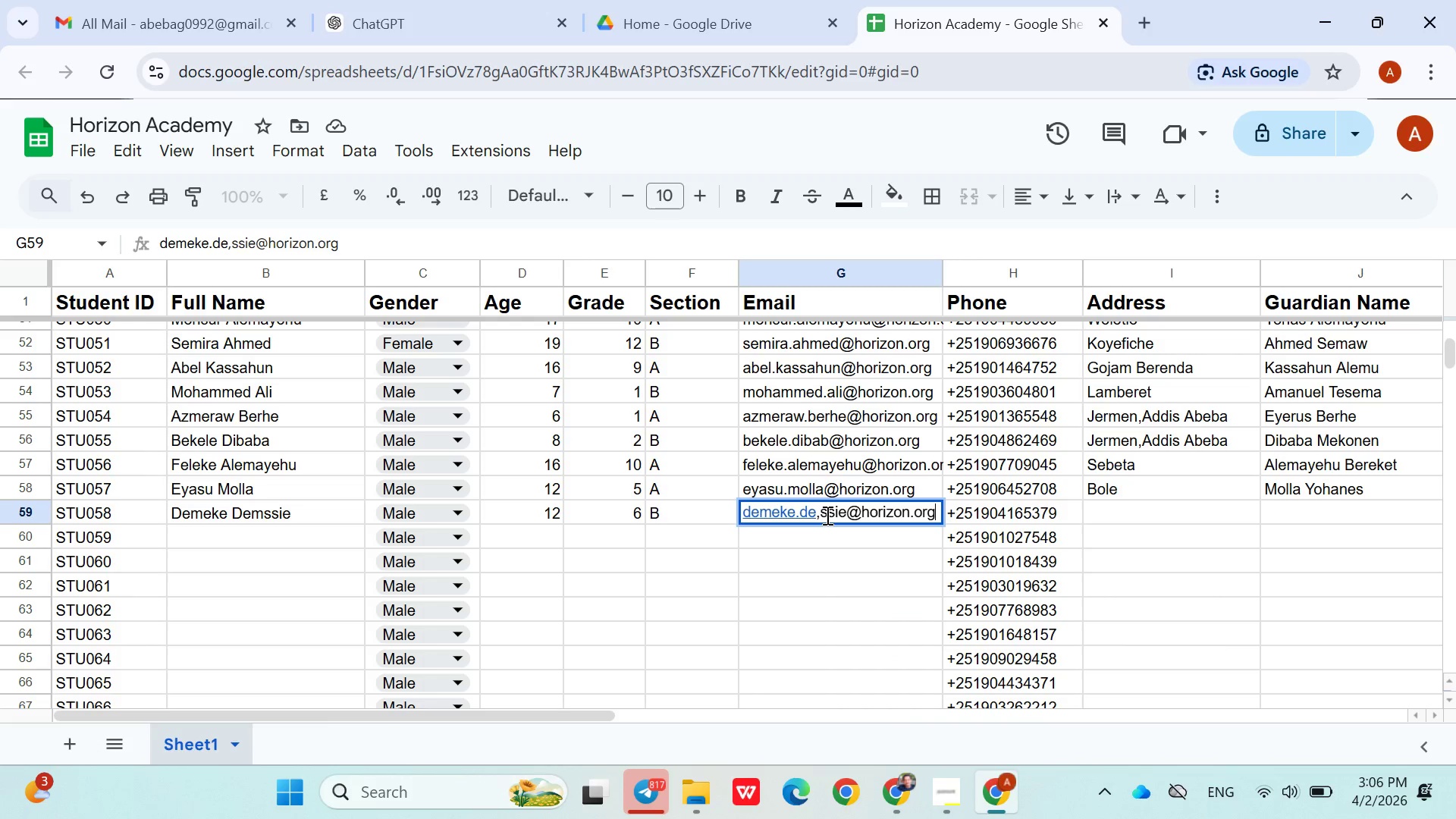 
key(ArrowLeft)
 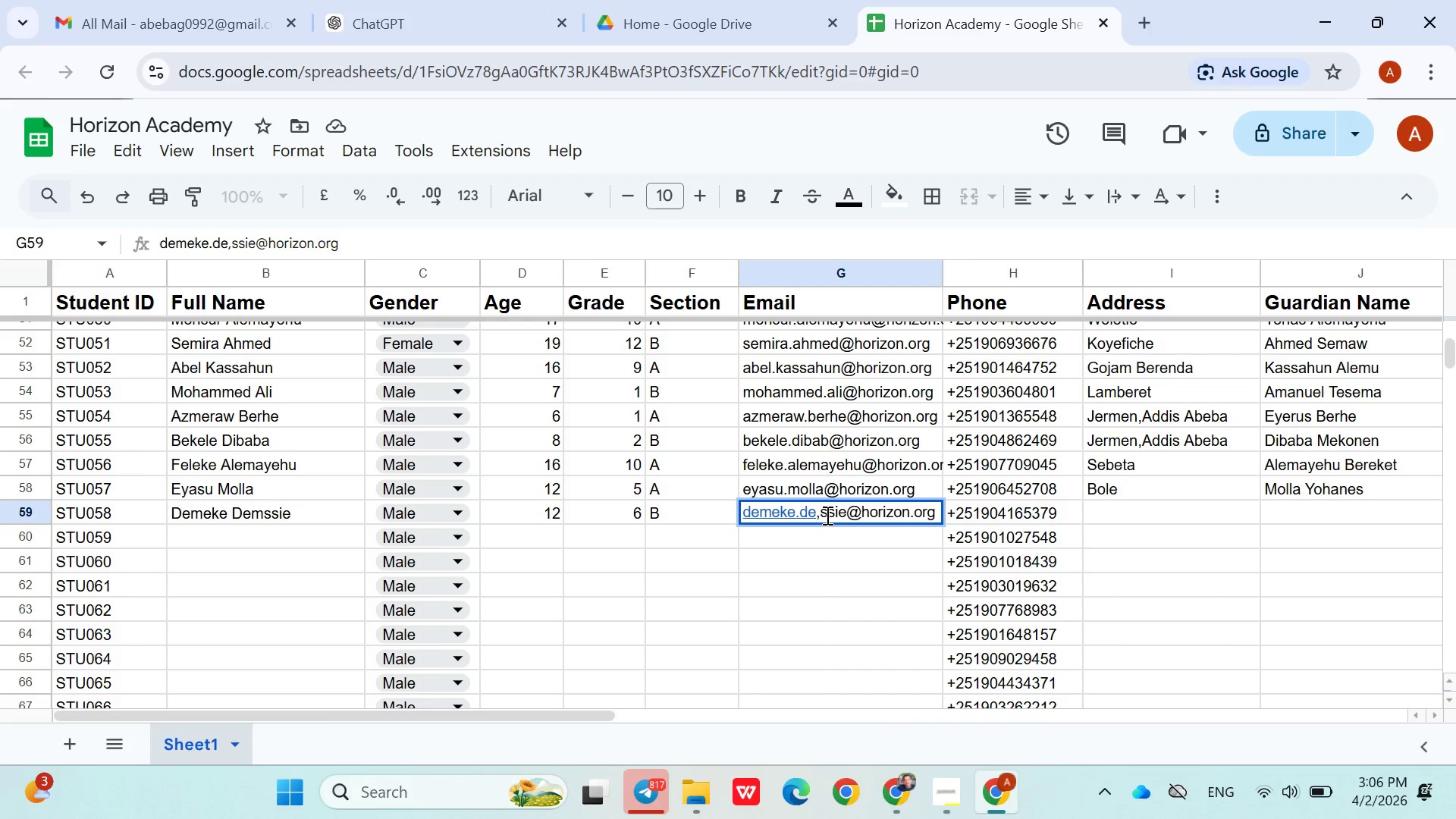 
key(ArrowLeft)
 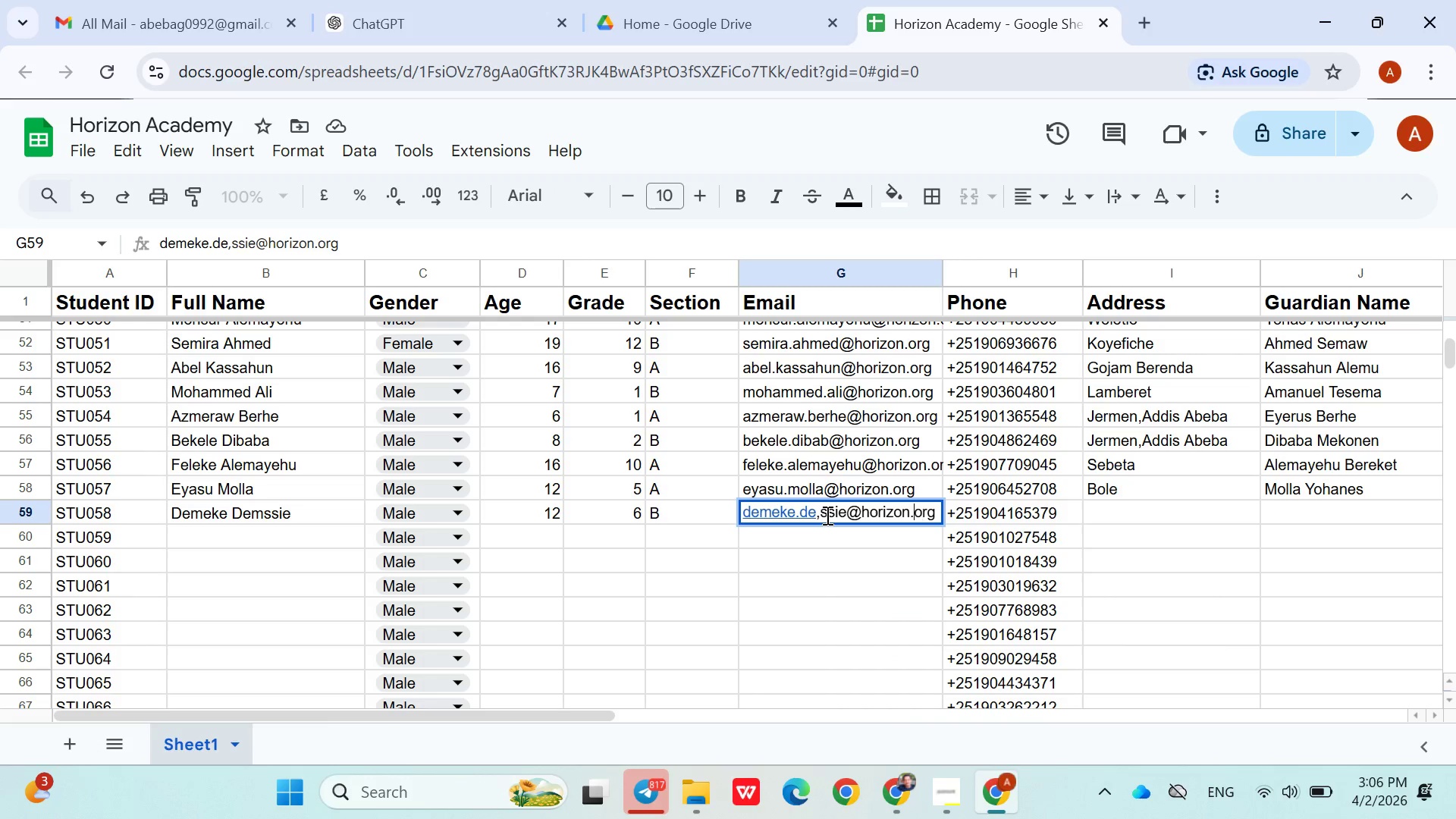 
hold_key(key=ArrowLeft, duration=0.7)
 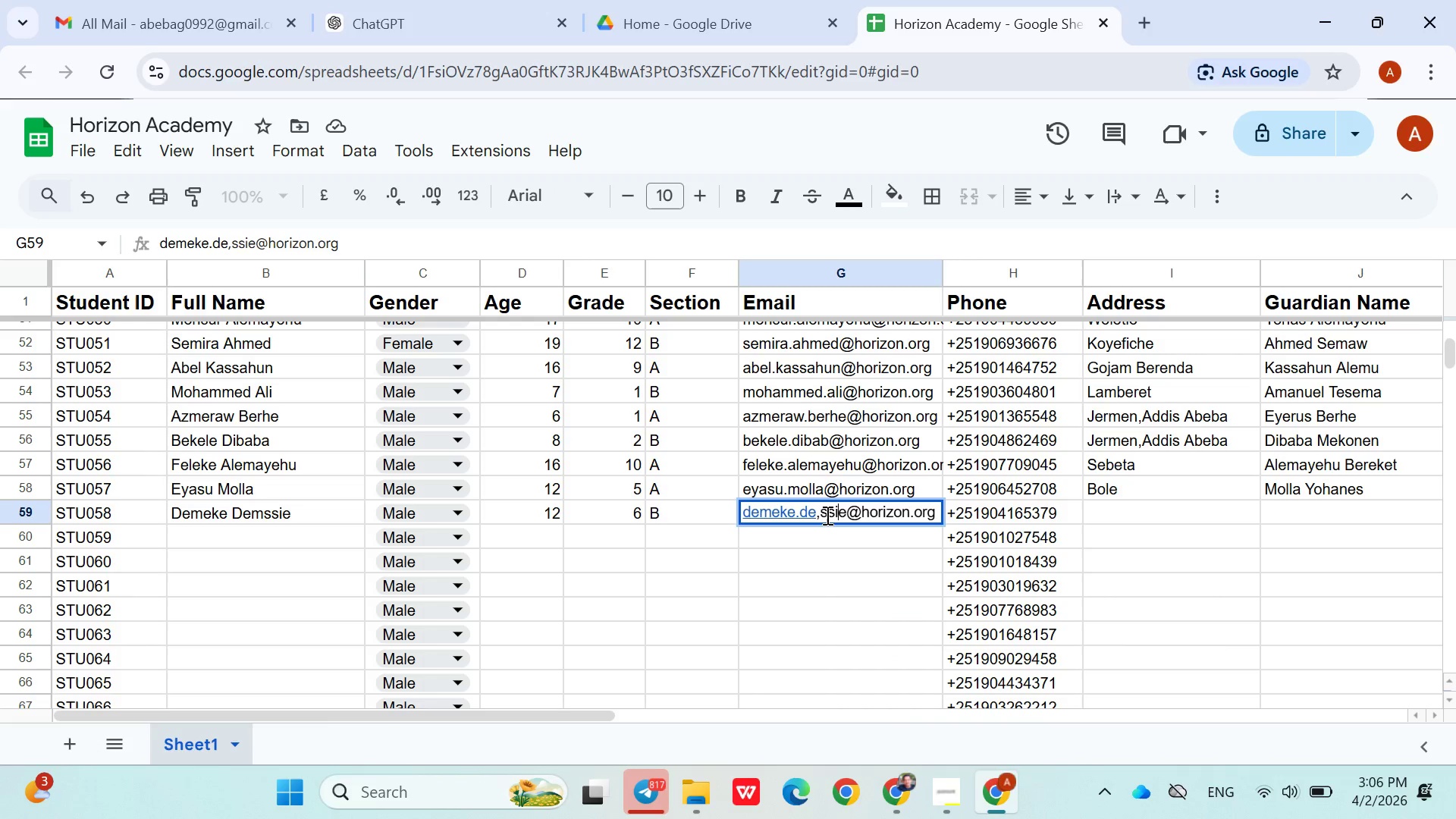 
hold_key(key=ArrowLeft, duration=0.31)
 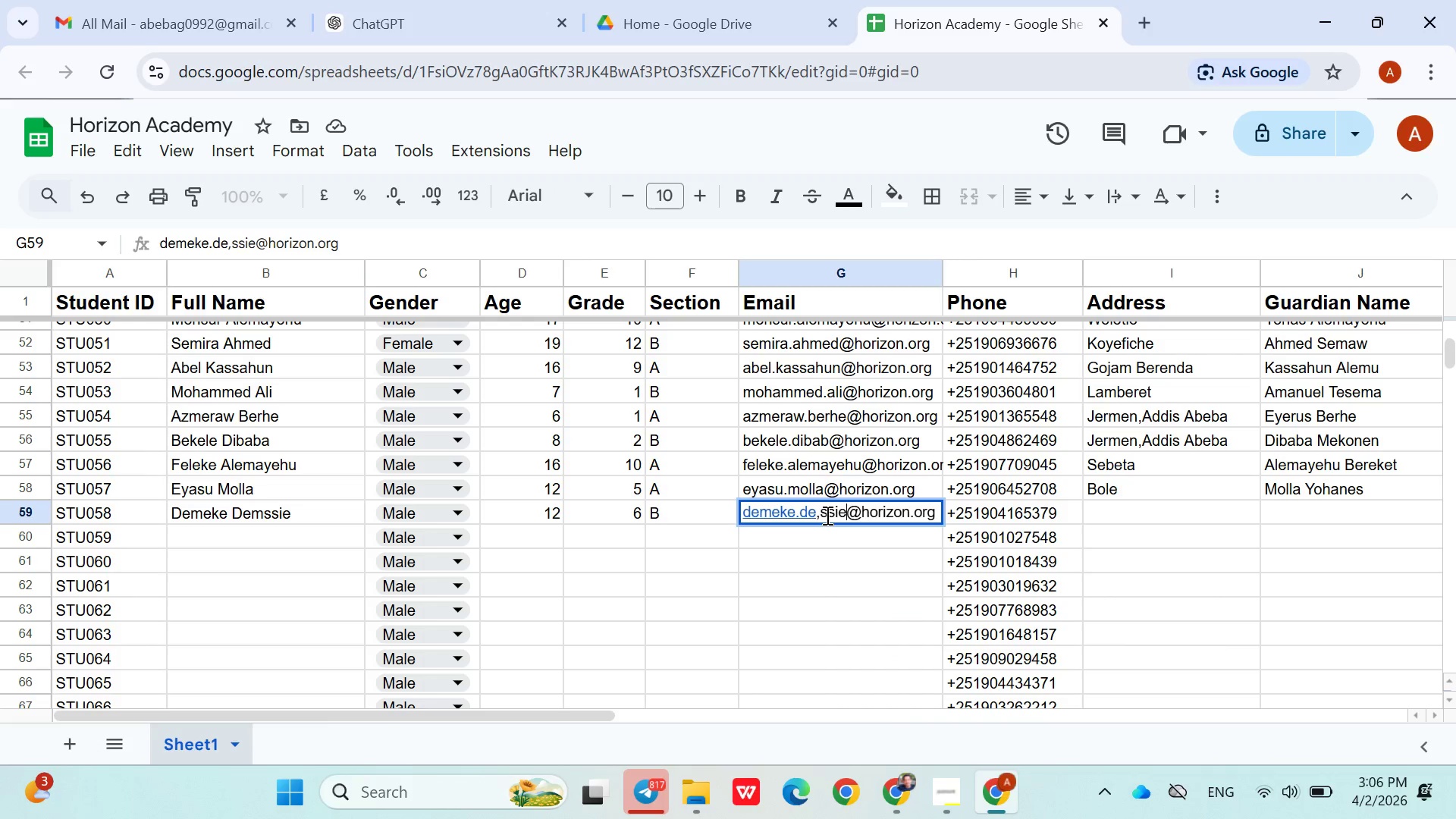 
key(ArrowLeft)
 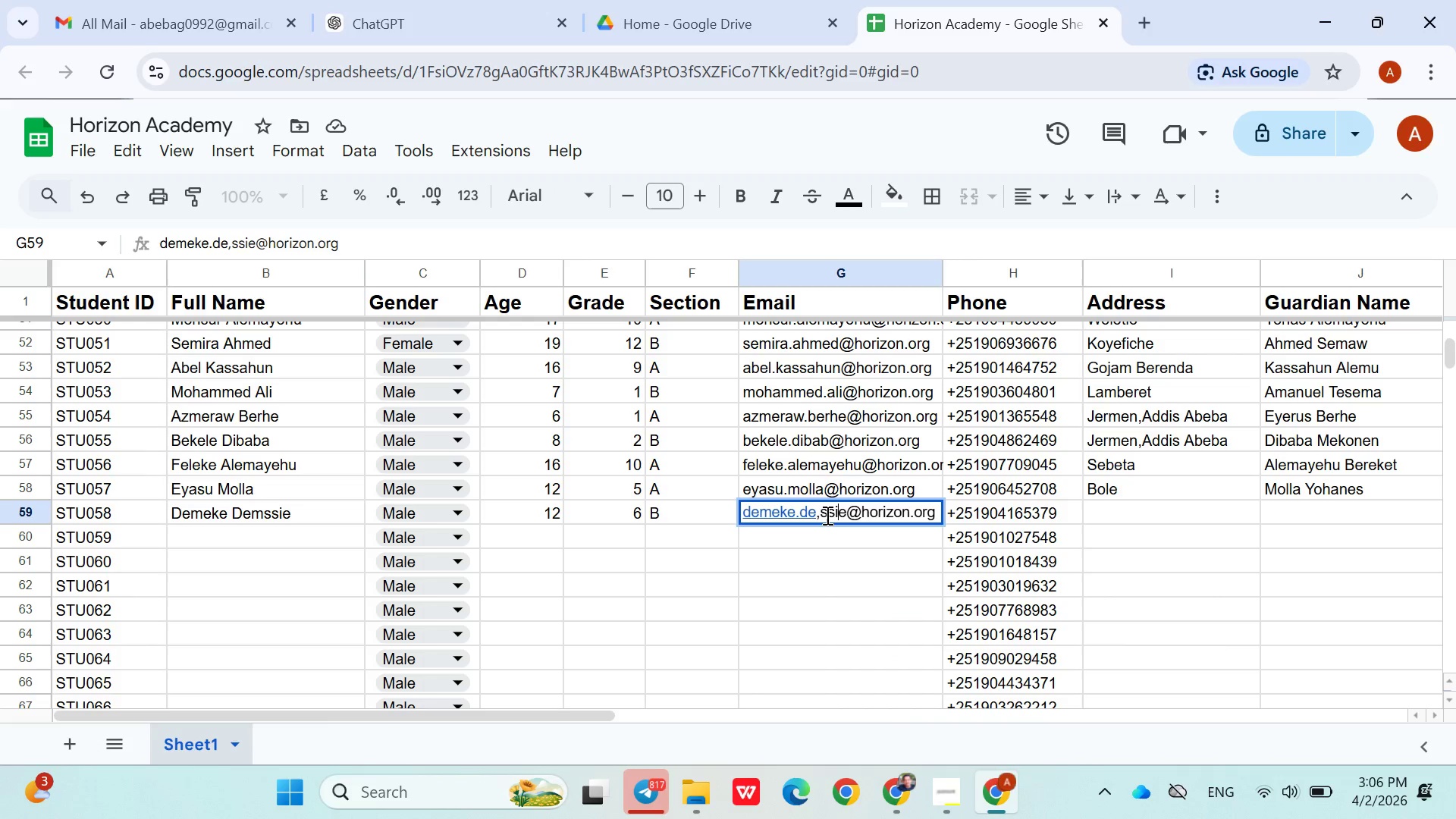 
key(ArrowLeft)
 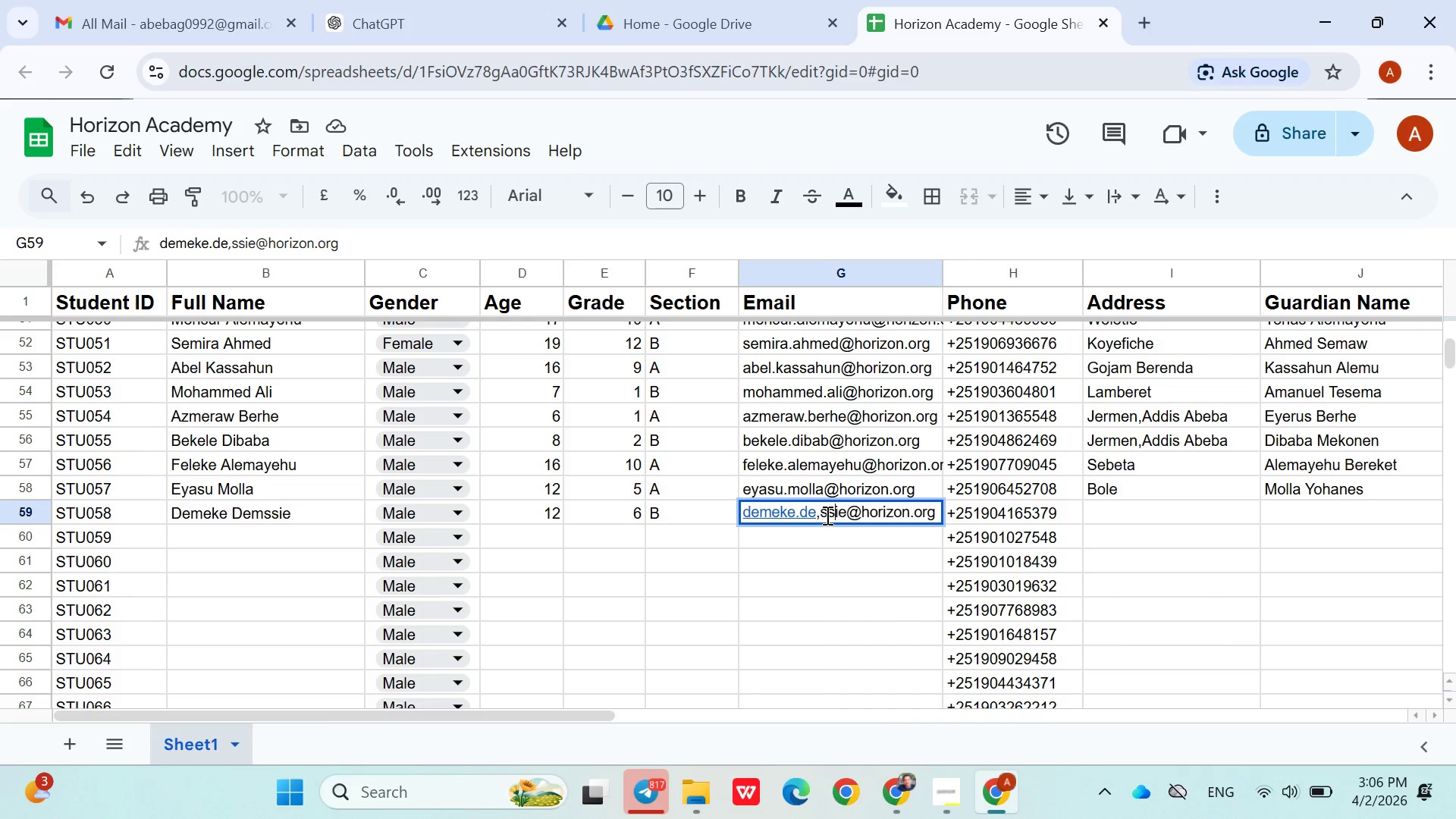 
key(ArrowLeft)
 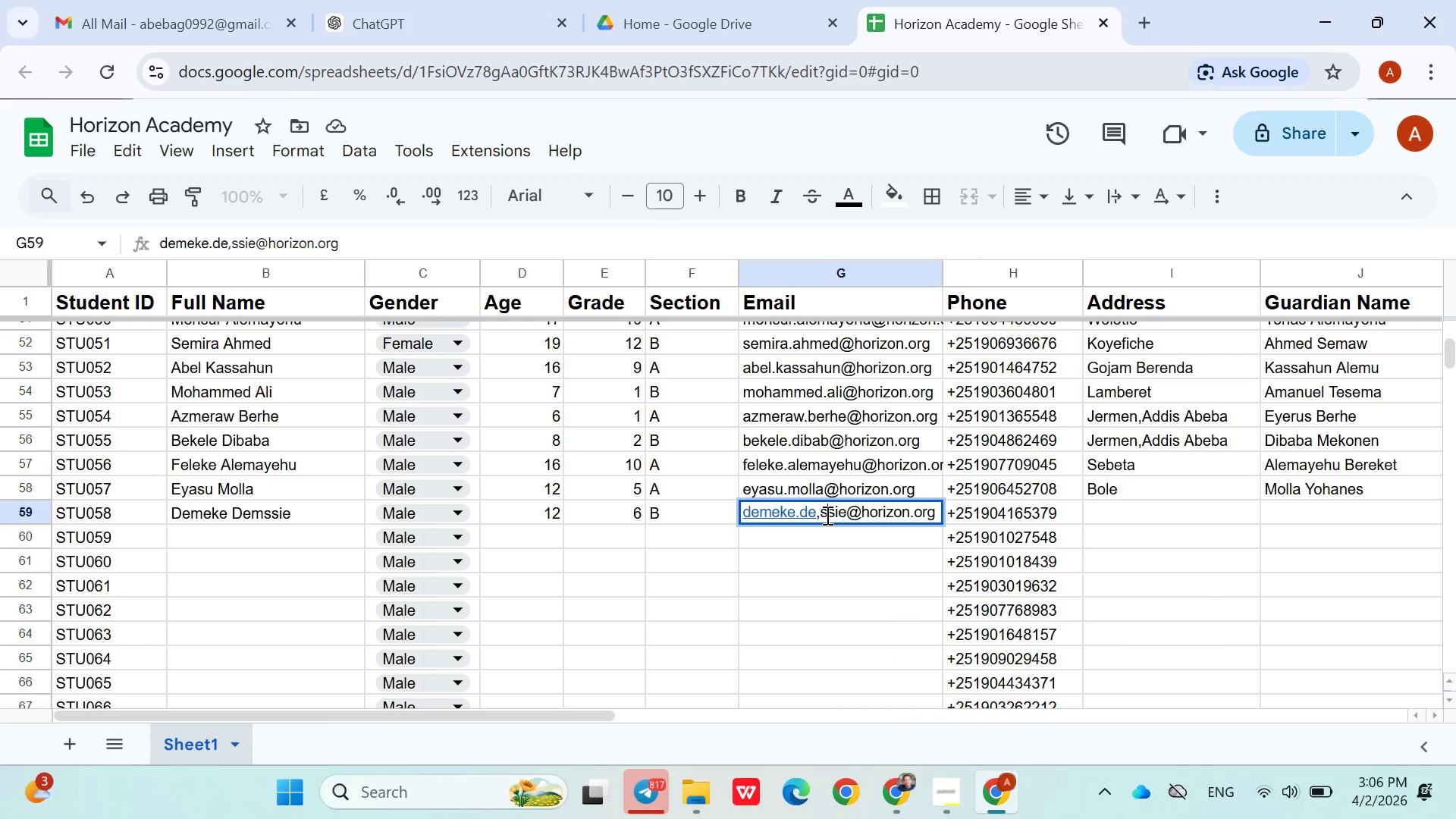 
key(ArrowLeft)
 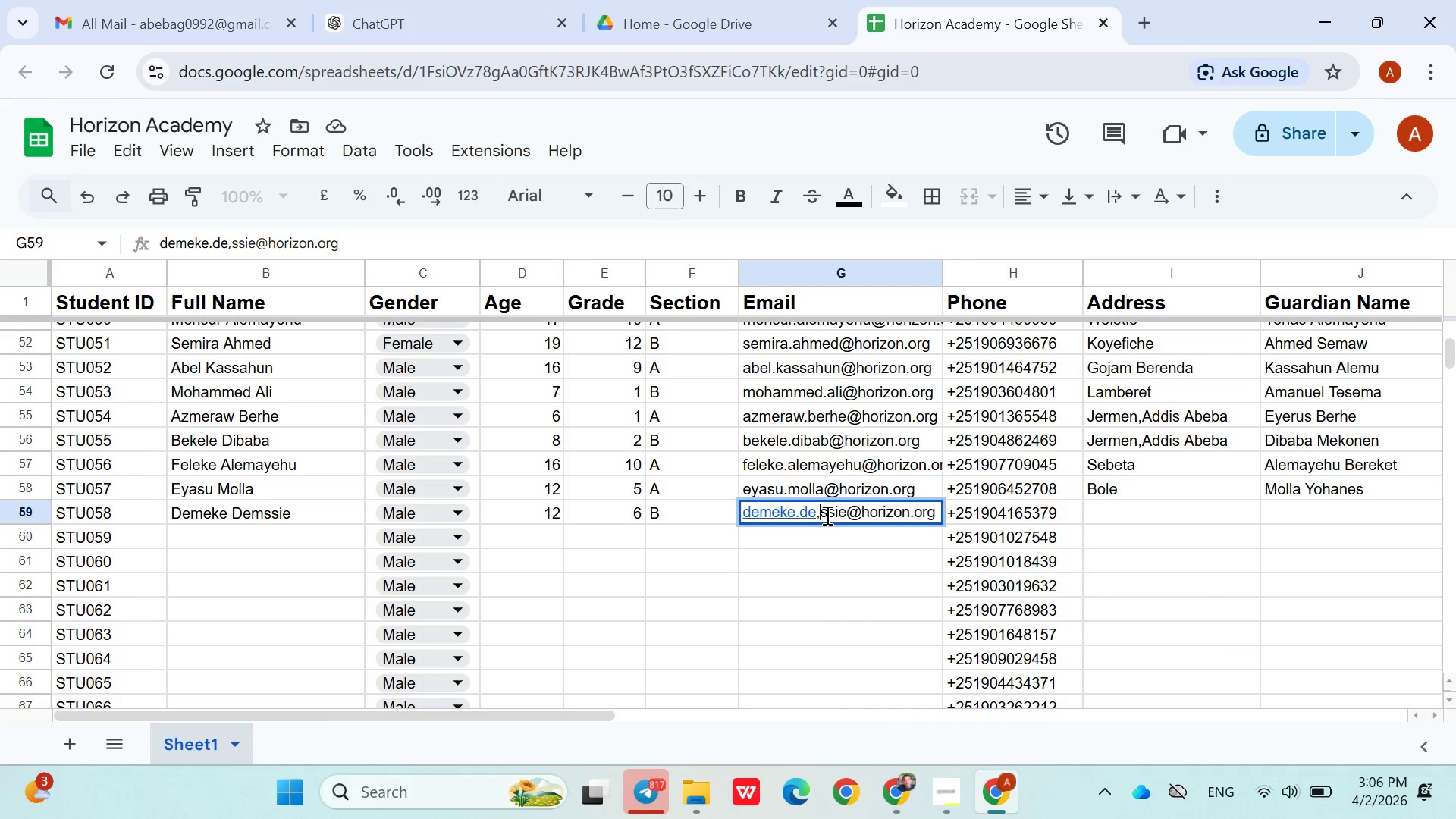 
key(ArrowLeft)
 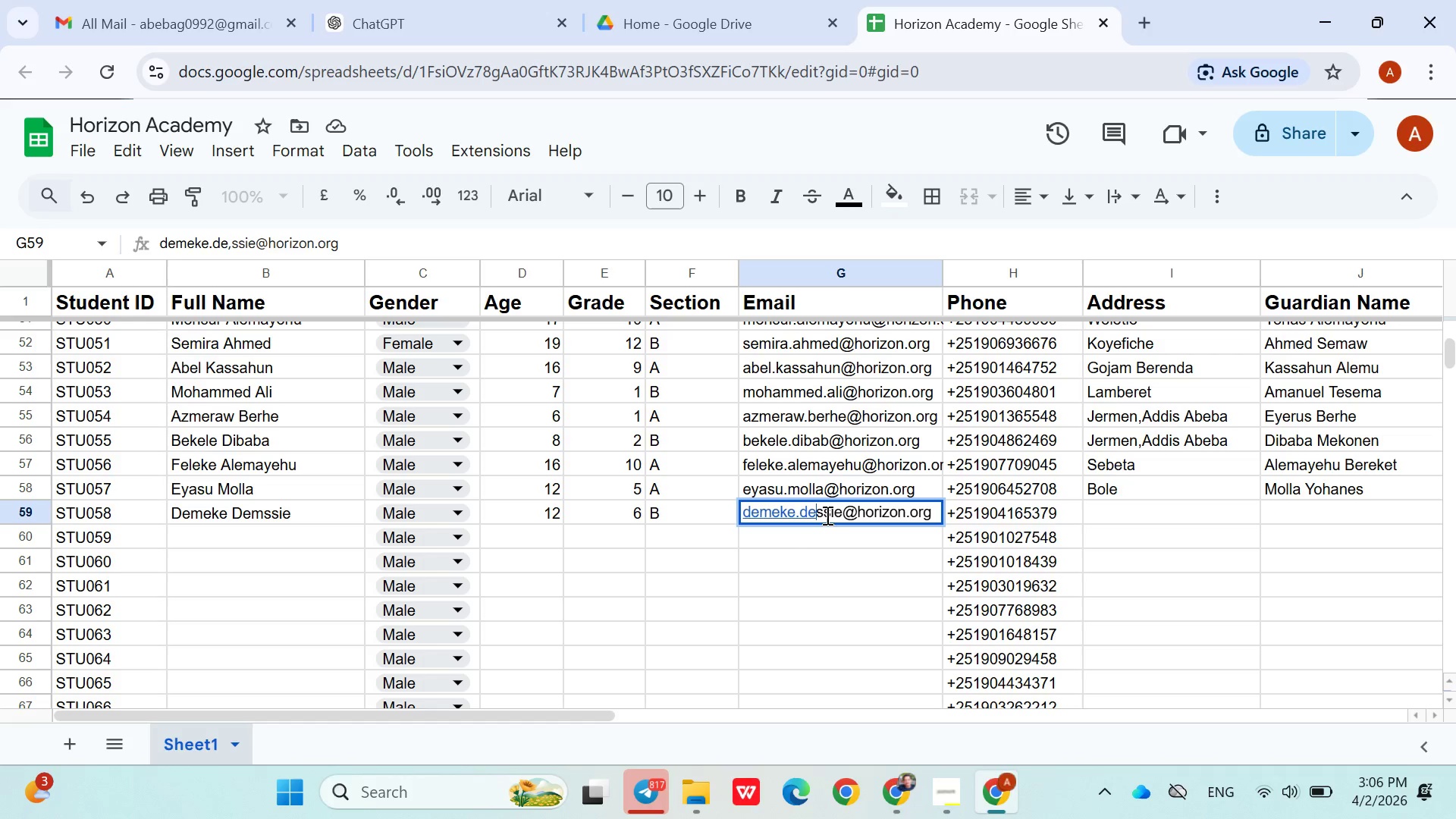 
key(Backspace)
 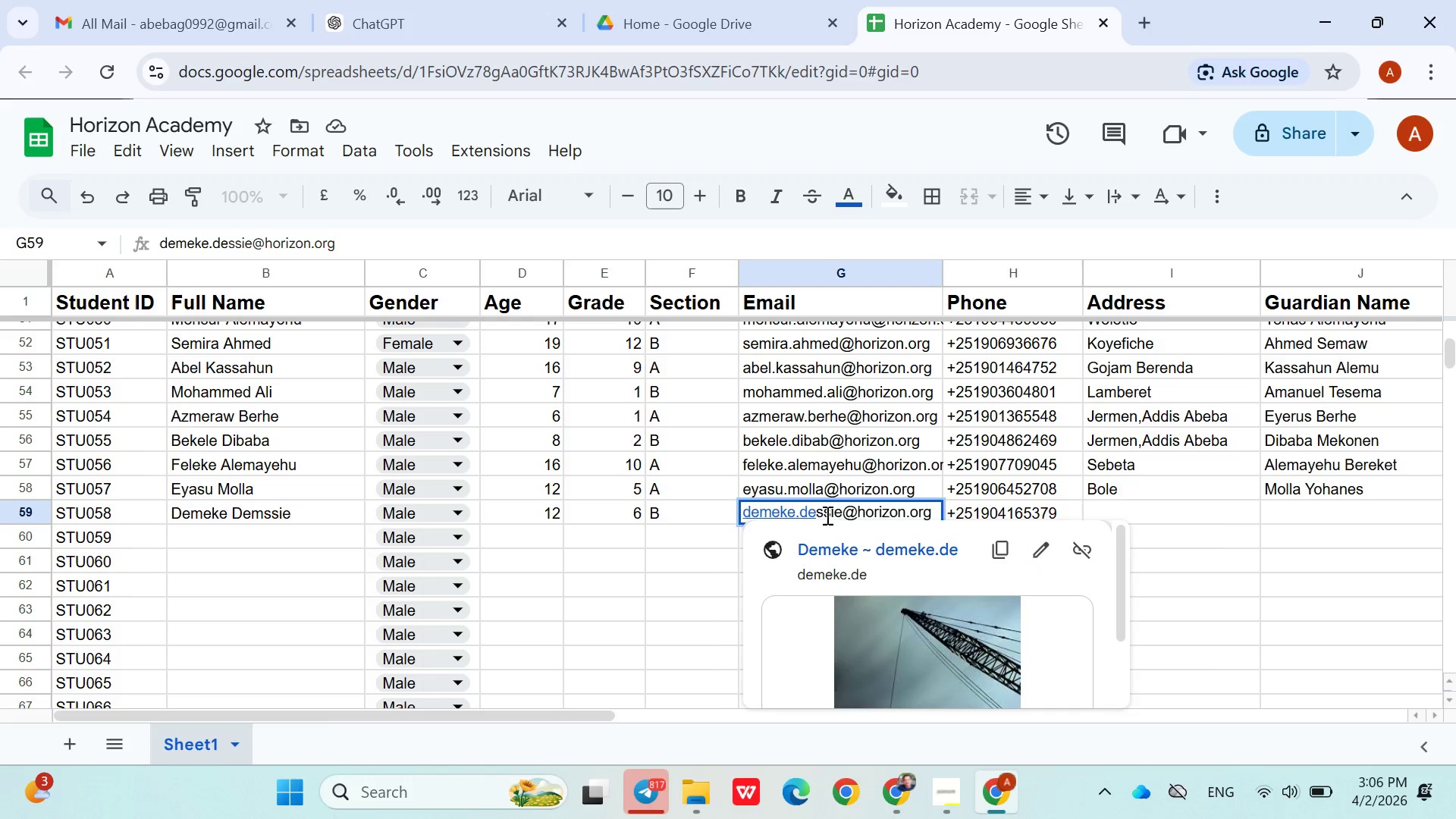 
key(M)
 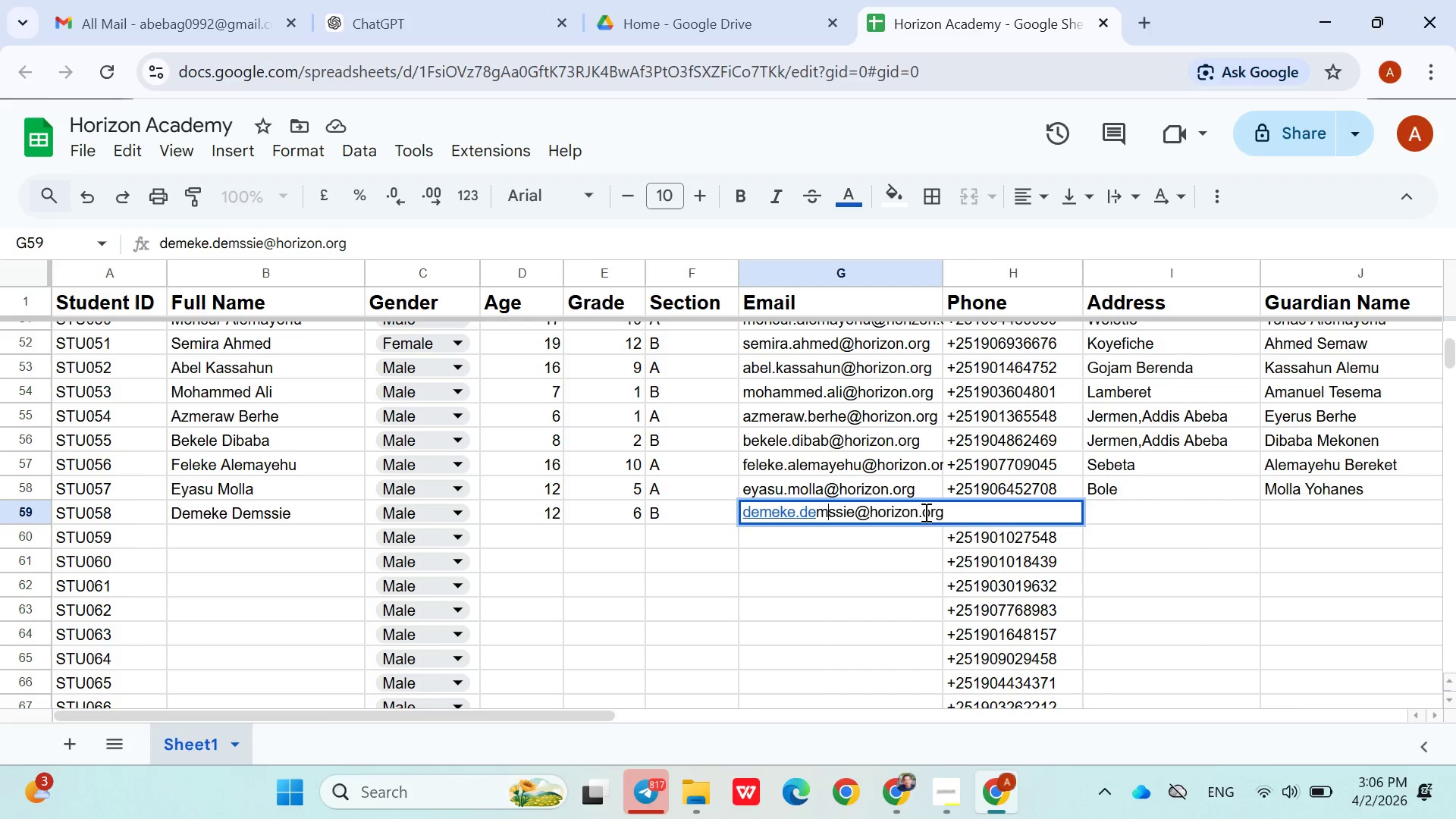 
left_click([905, 563])
 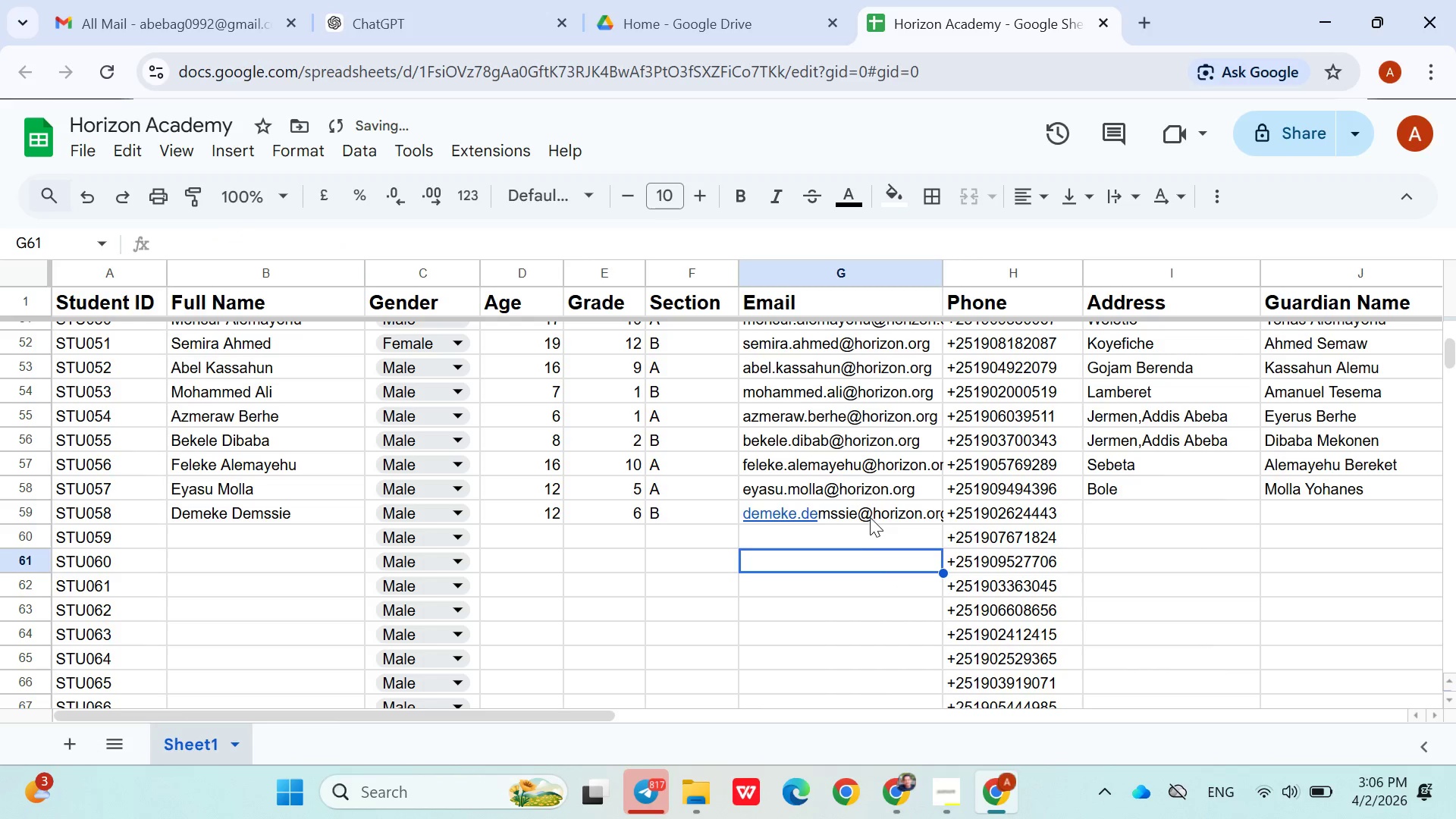 
left_click([870, 517])
 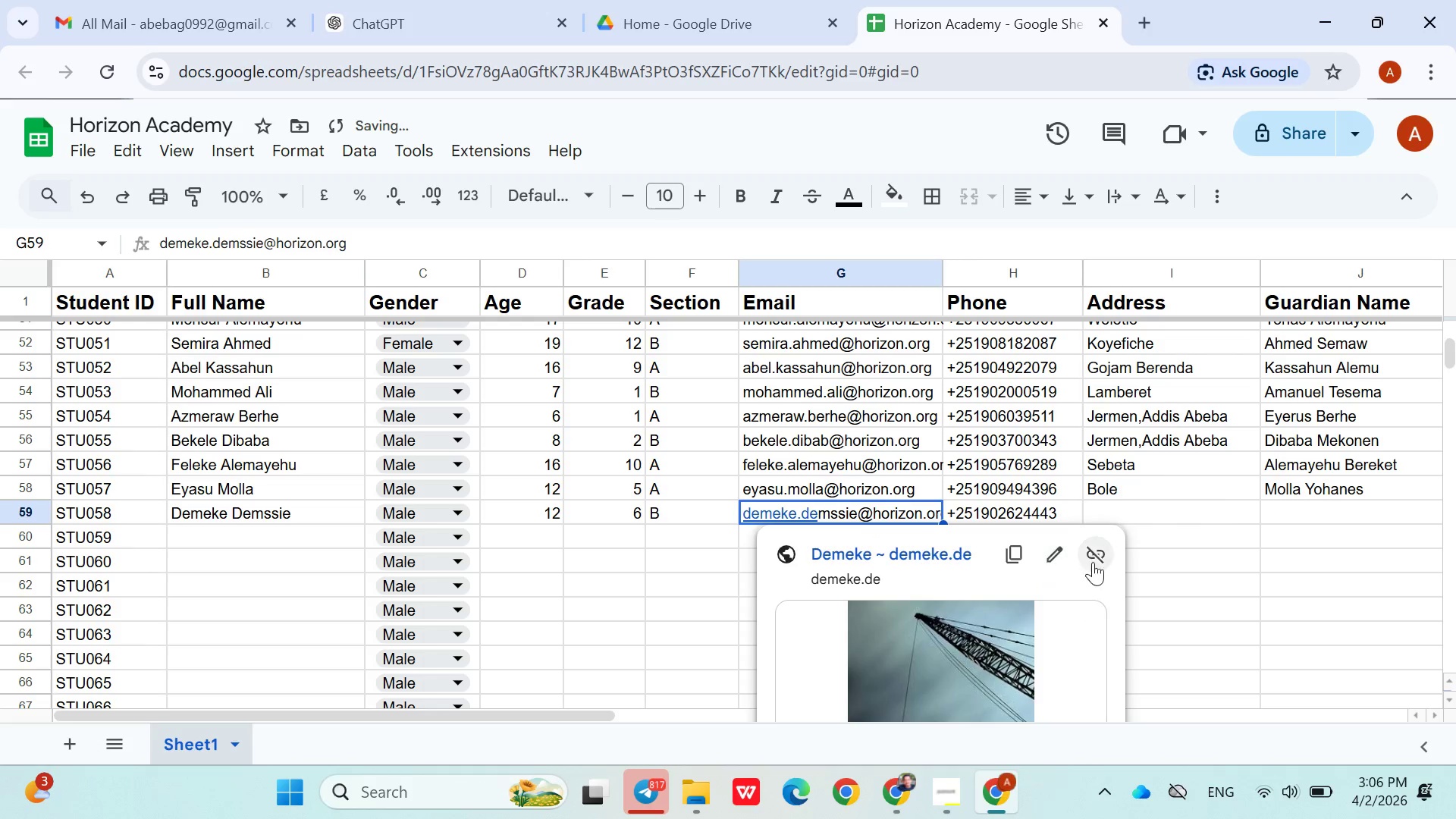 
left_click([1102, 558])
 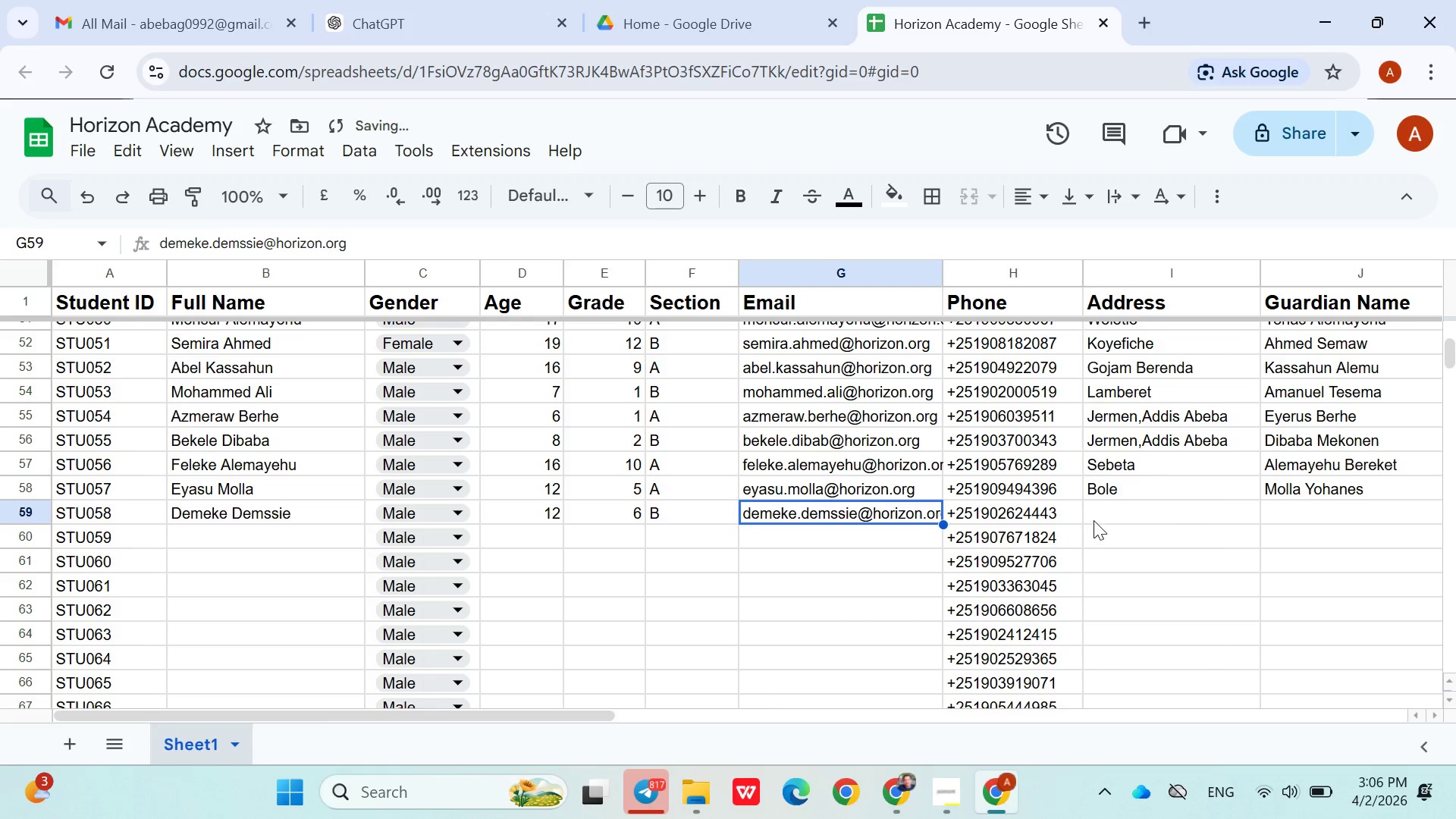 
left_click([1094, 520])
 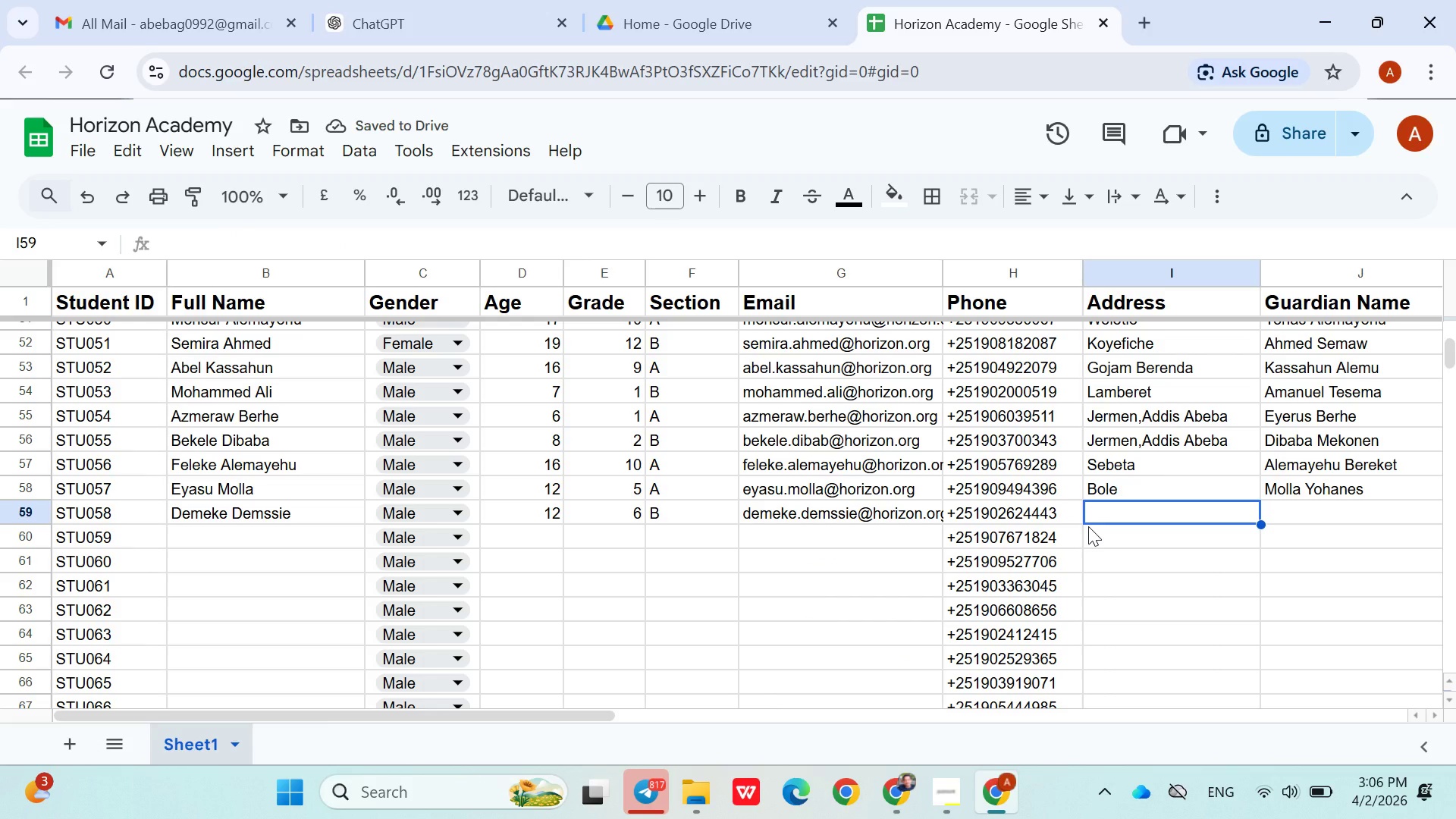 
type(Aya)
 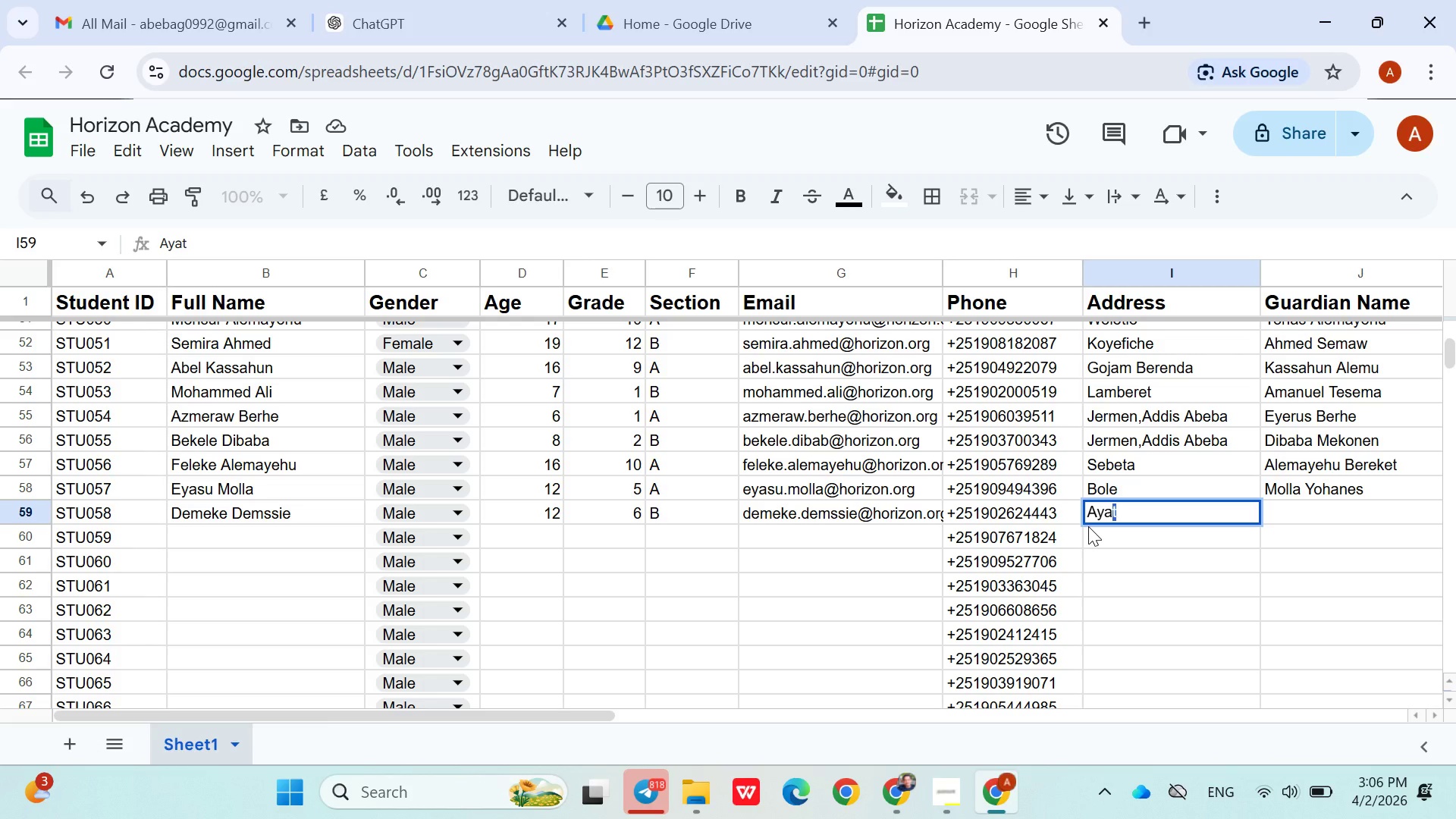 
key(ArrowRight)
 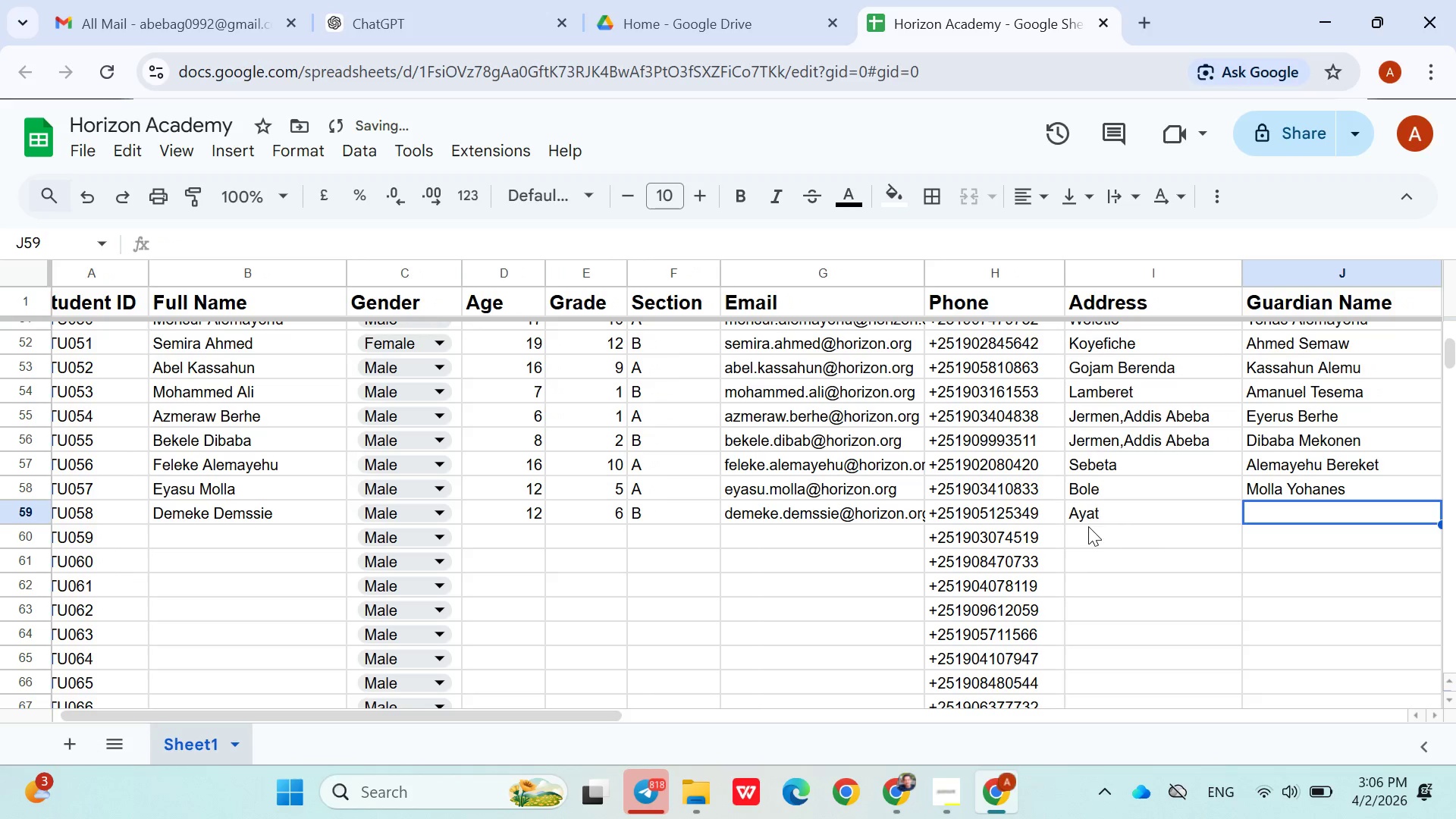 
type(Demssie Amare)
 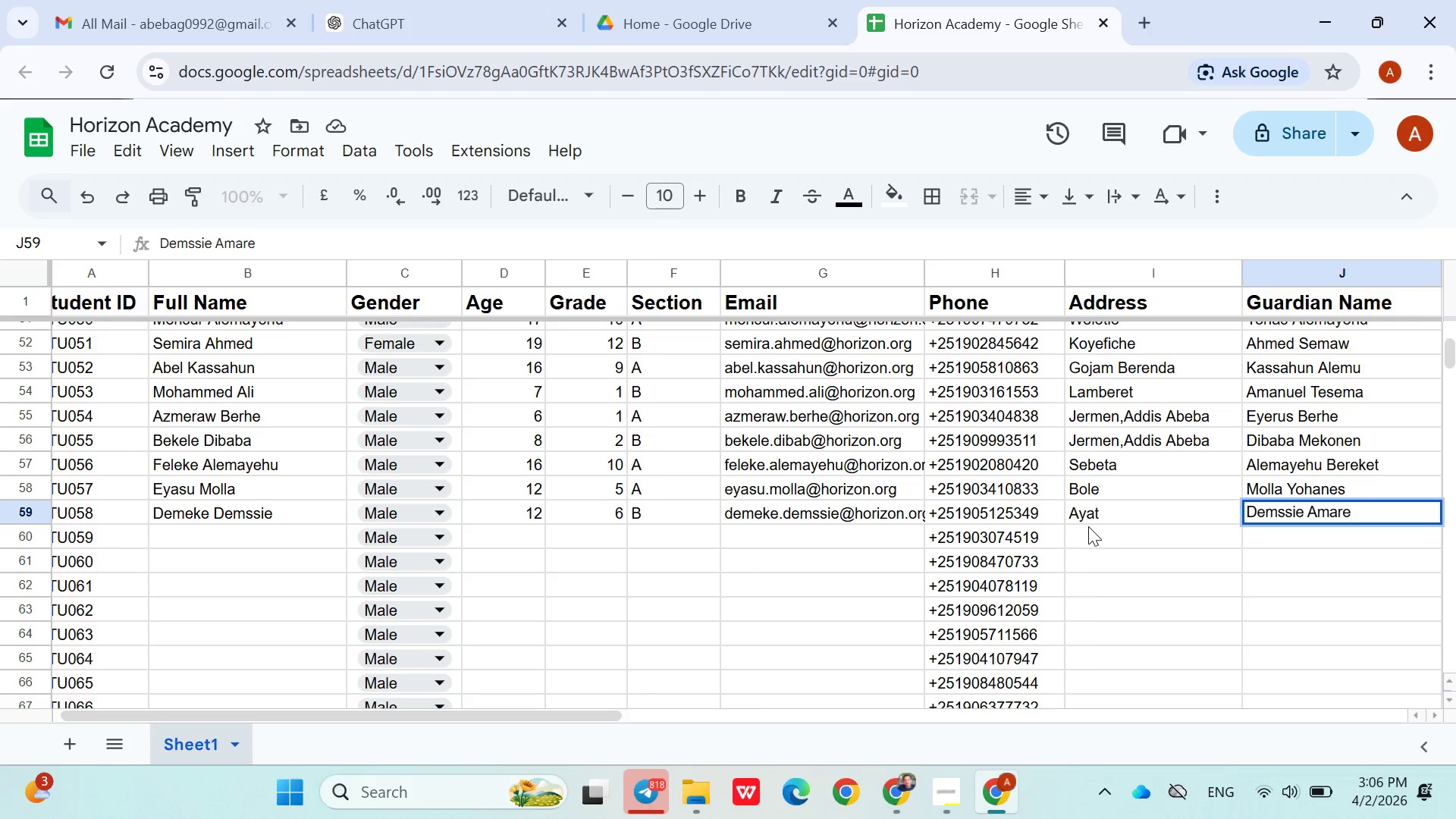 
key(ArrowDown)
 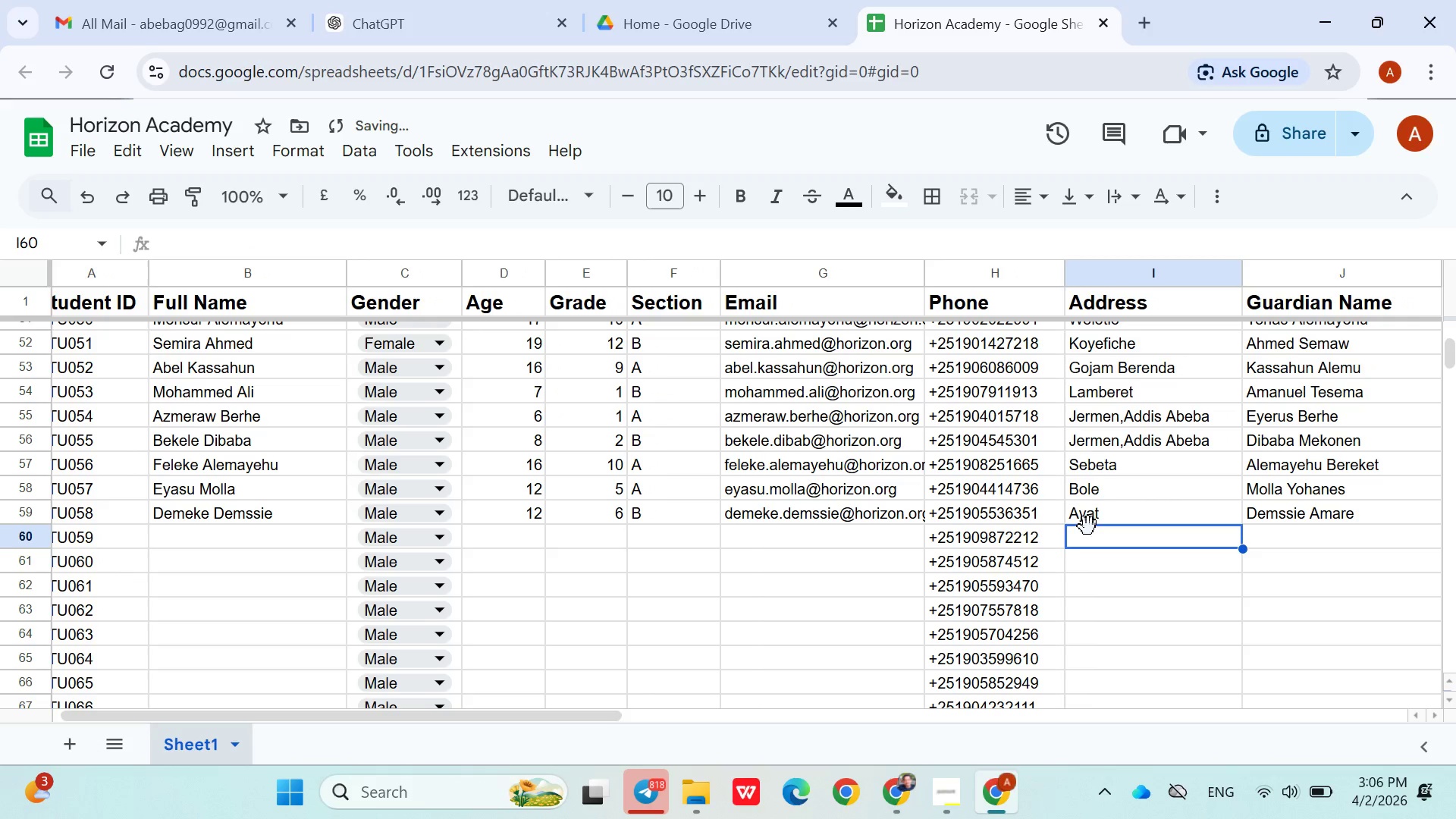 
hold_key(key=ArrowLeft, duration=0.88)
 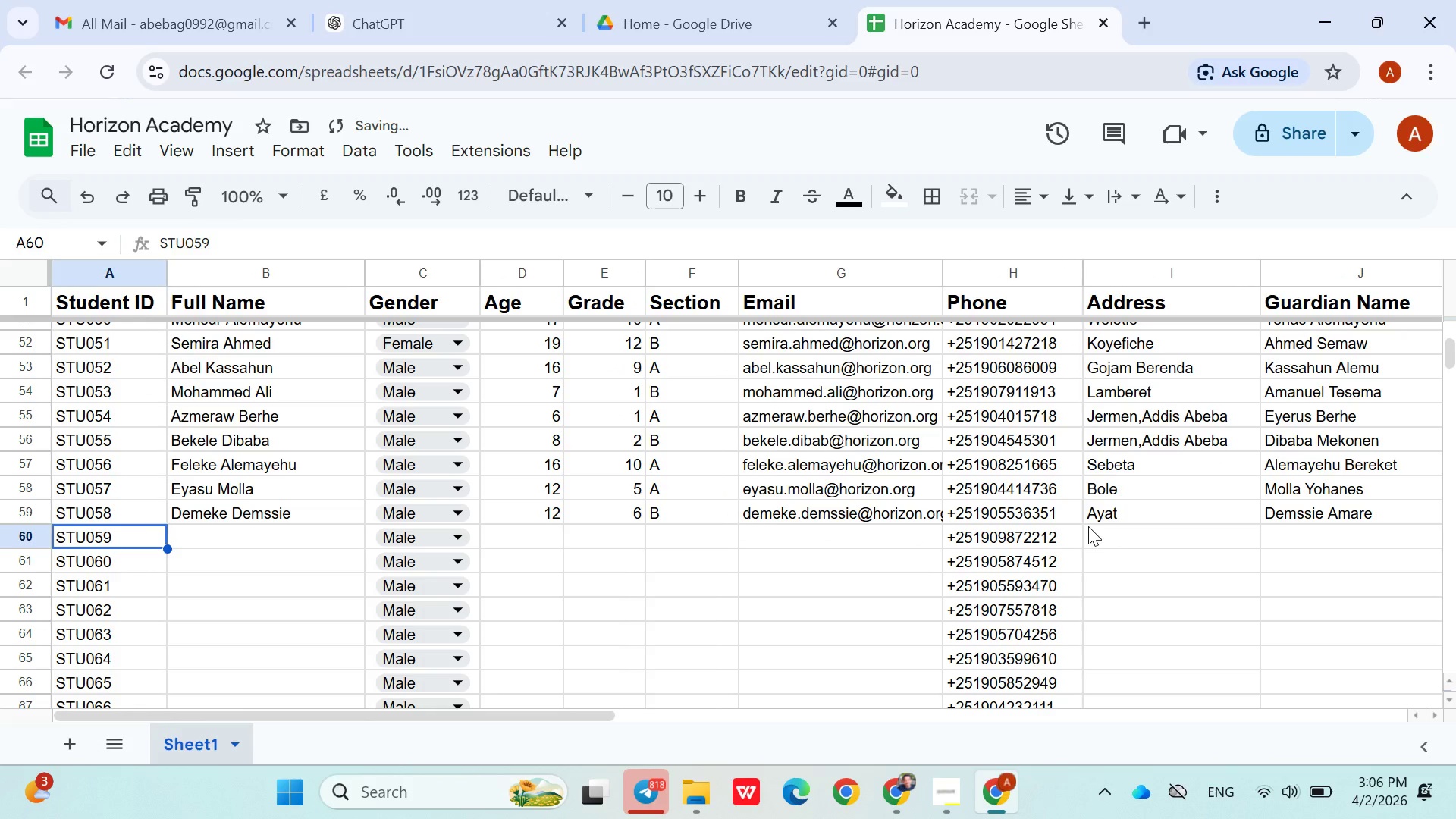 
key(ArrowRight)
 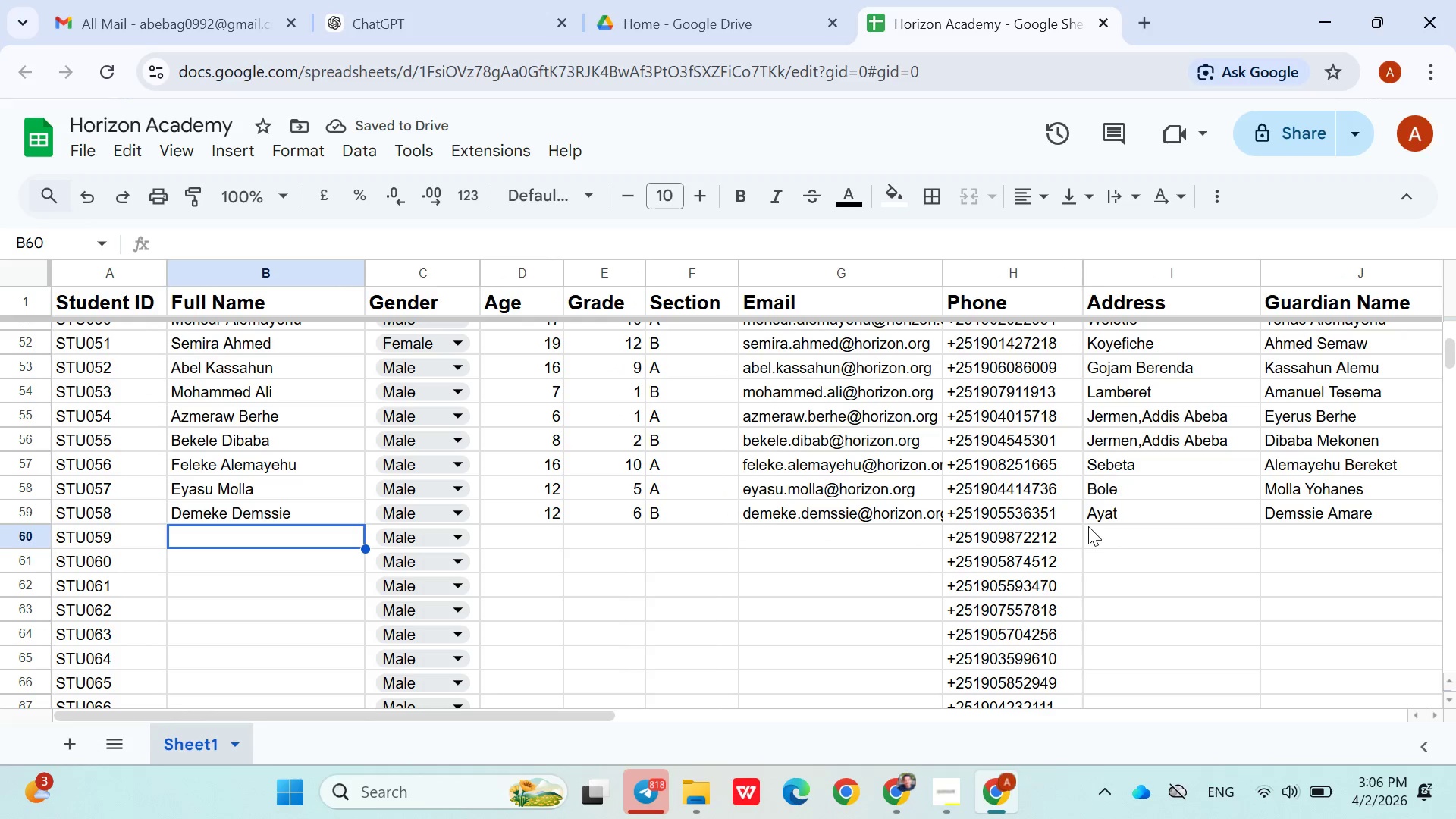 
type(Alemu )
 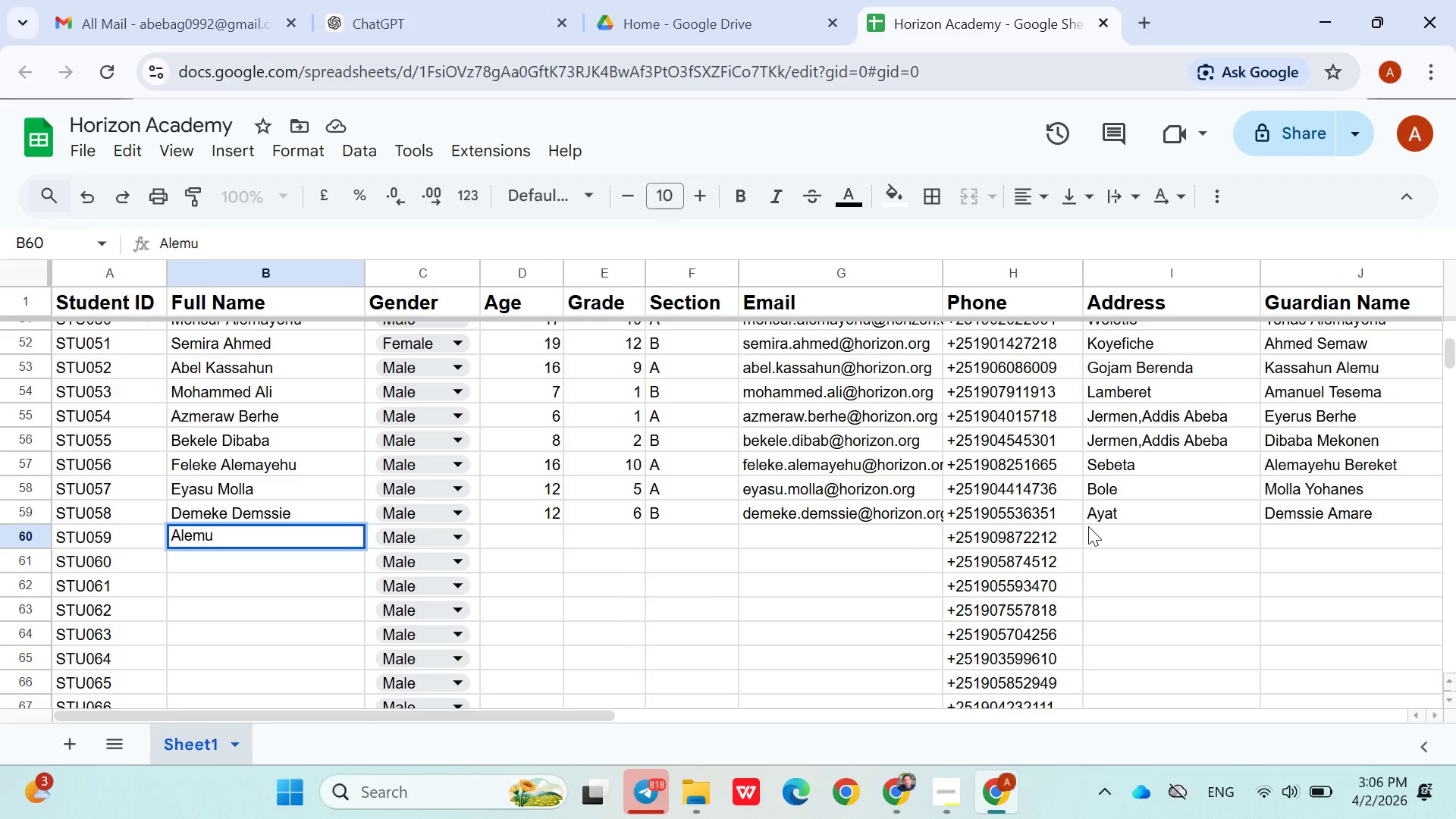 
hold_key(key=ShiftLeft, duration=1.5)
 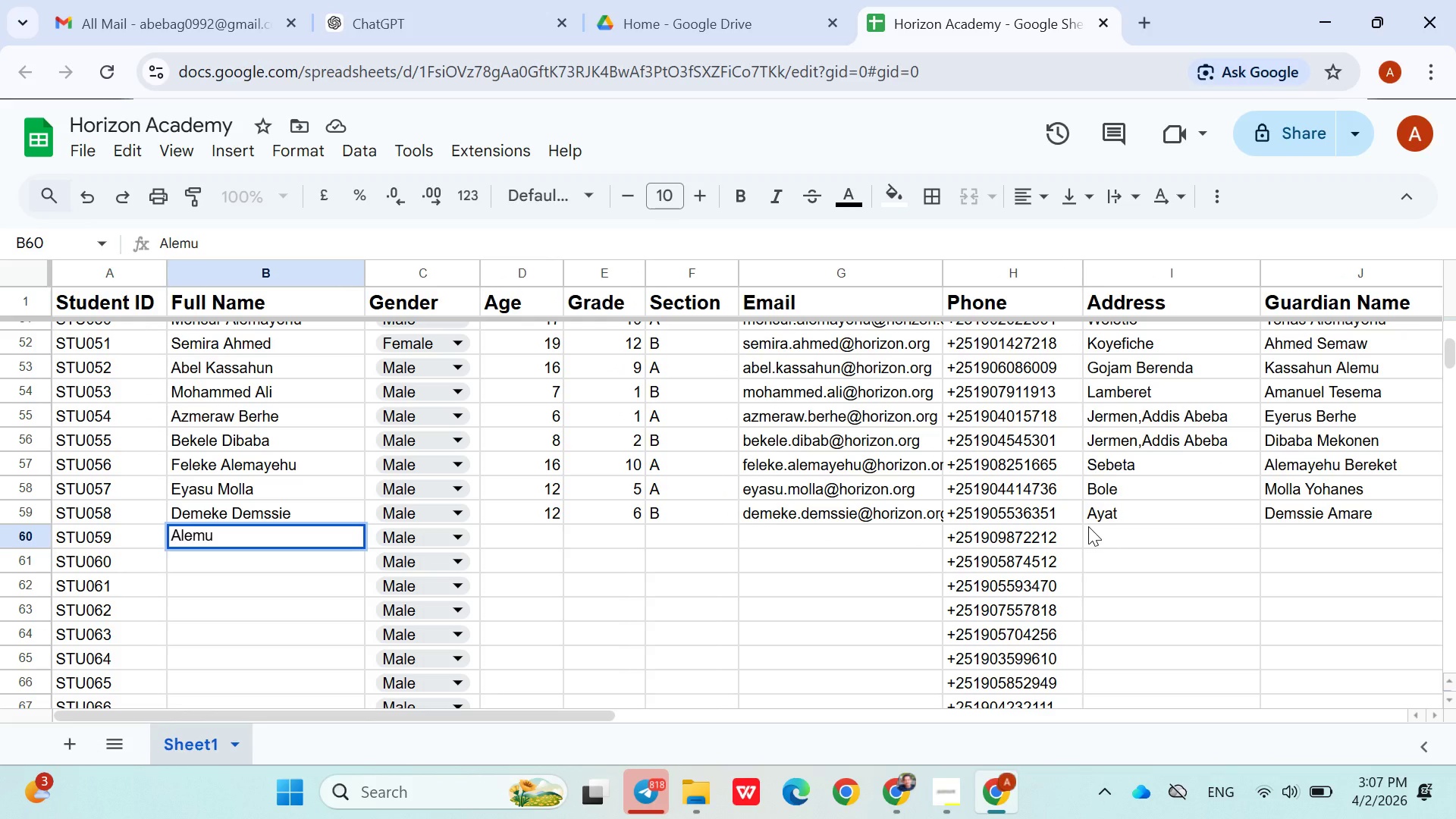 
type(Ayalew)
 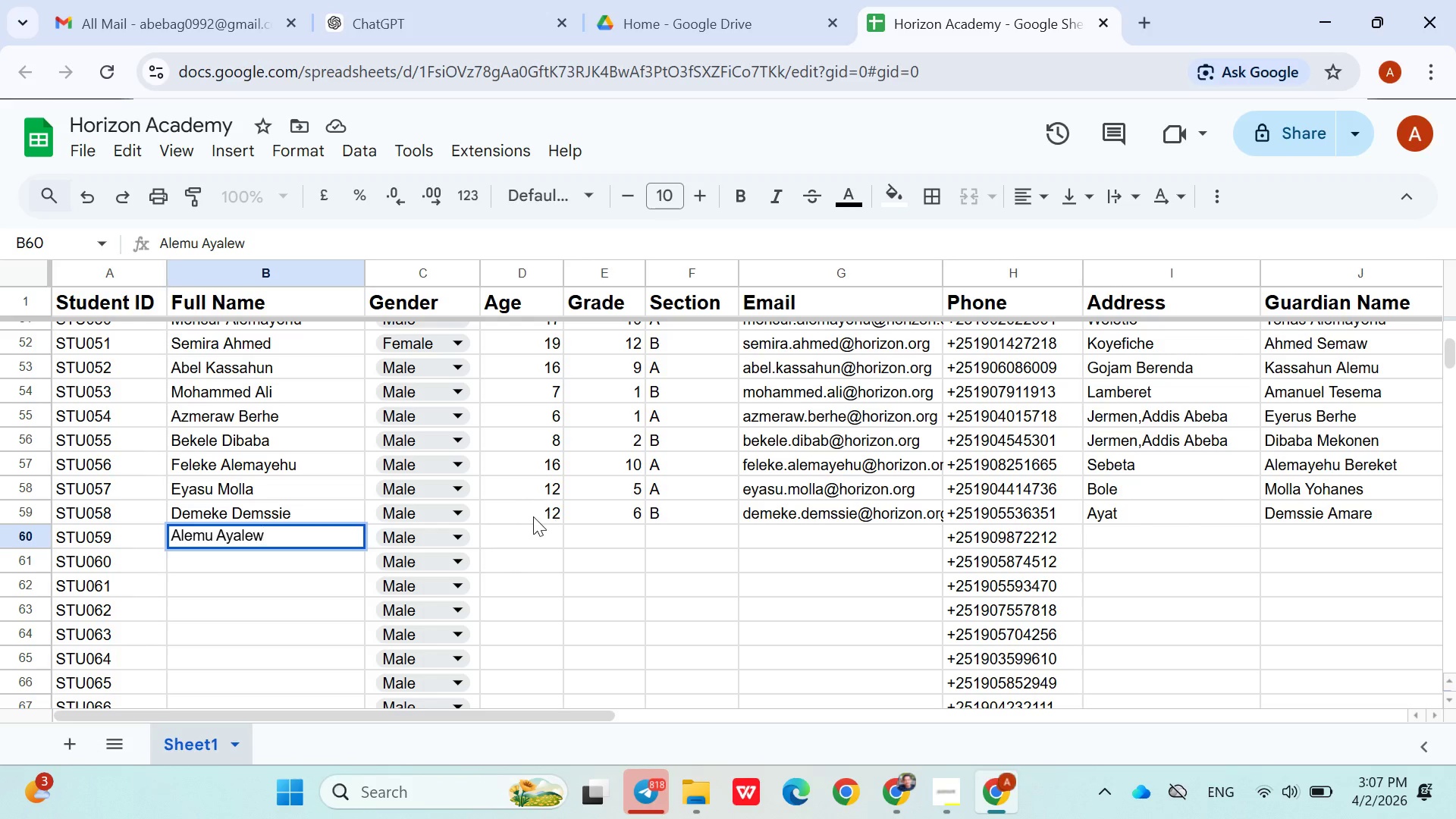 
left_click([533, 526])
 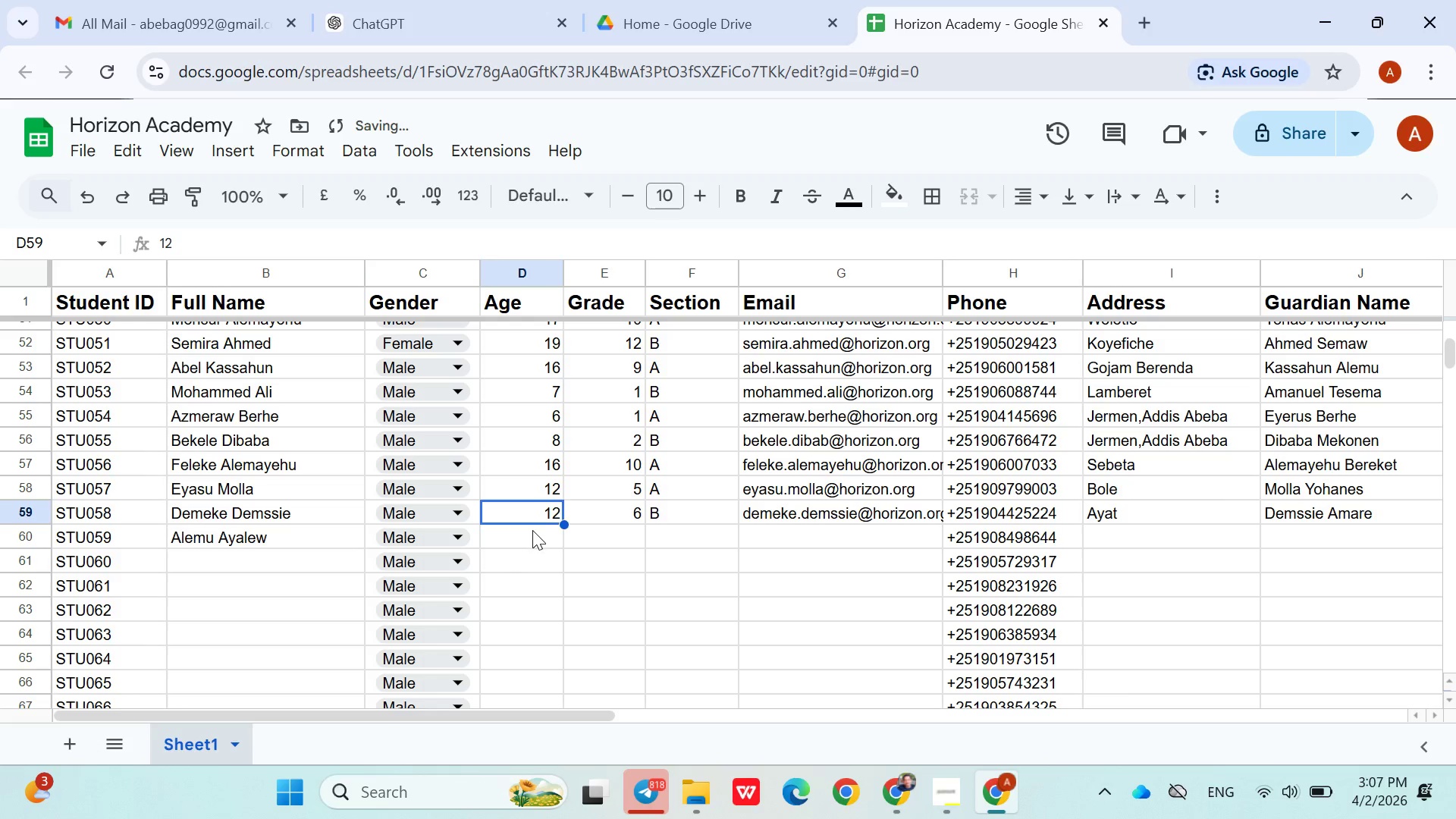 
left_click([532, 534])
 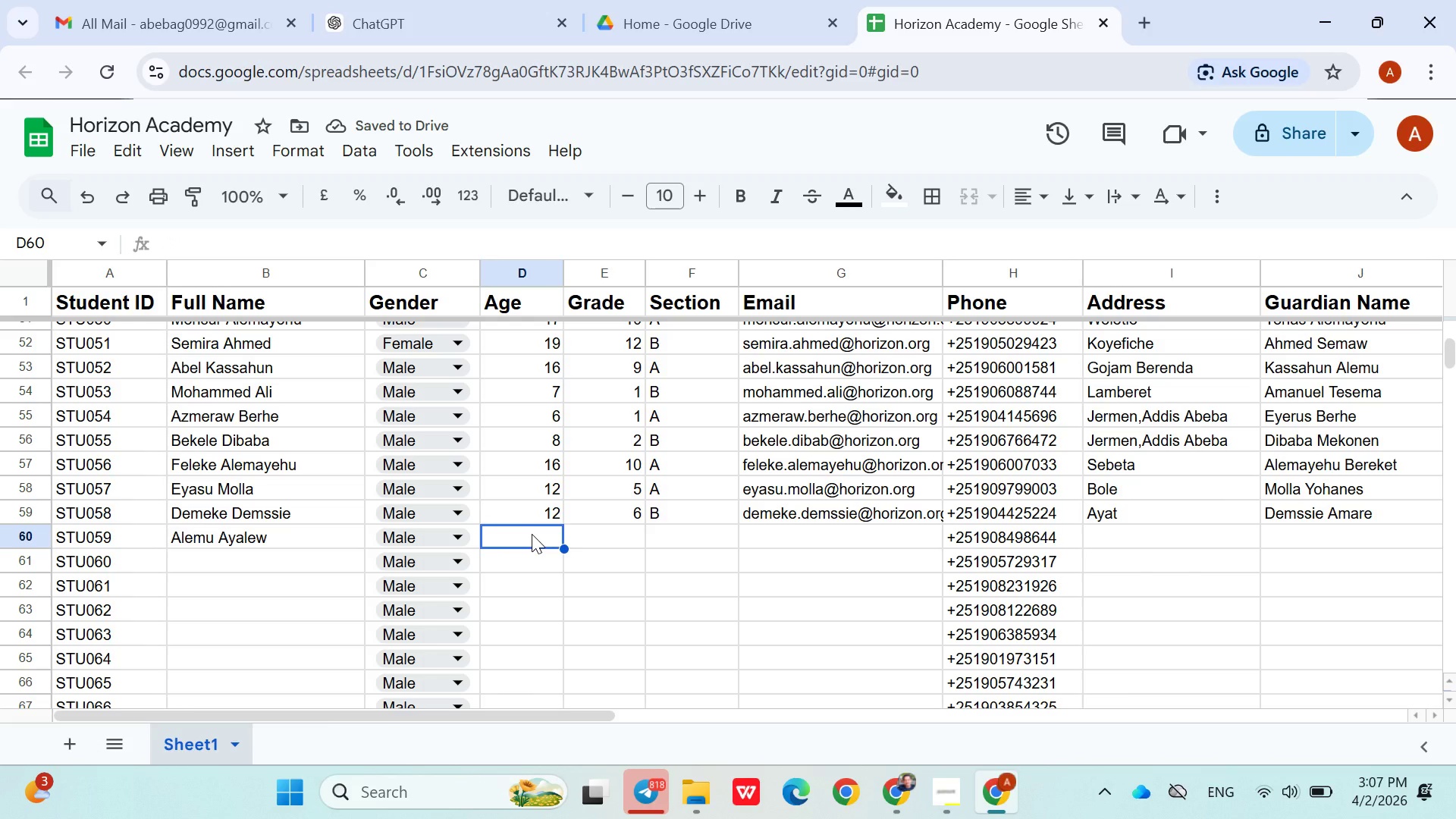 
type(14)
 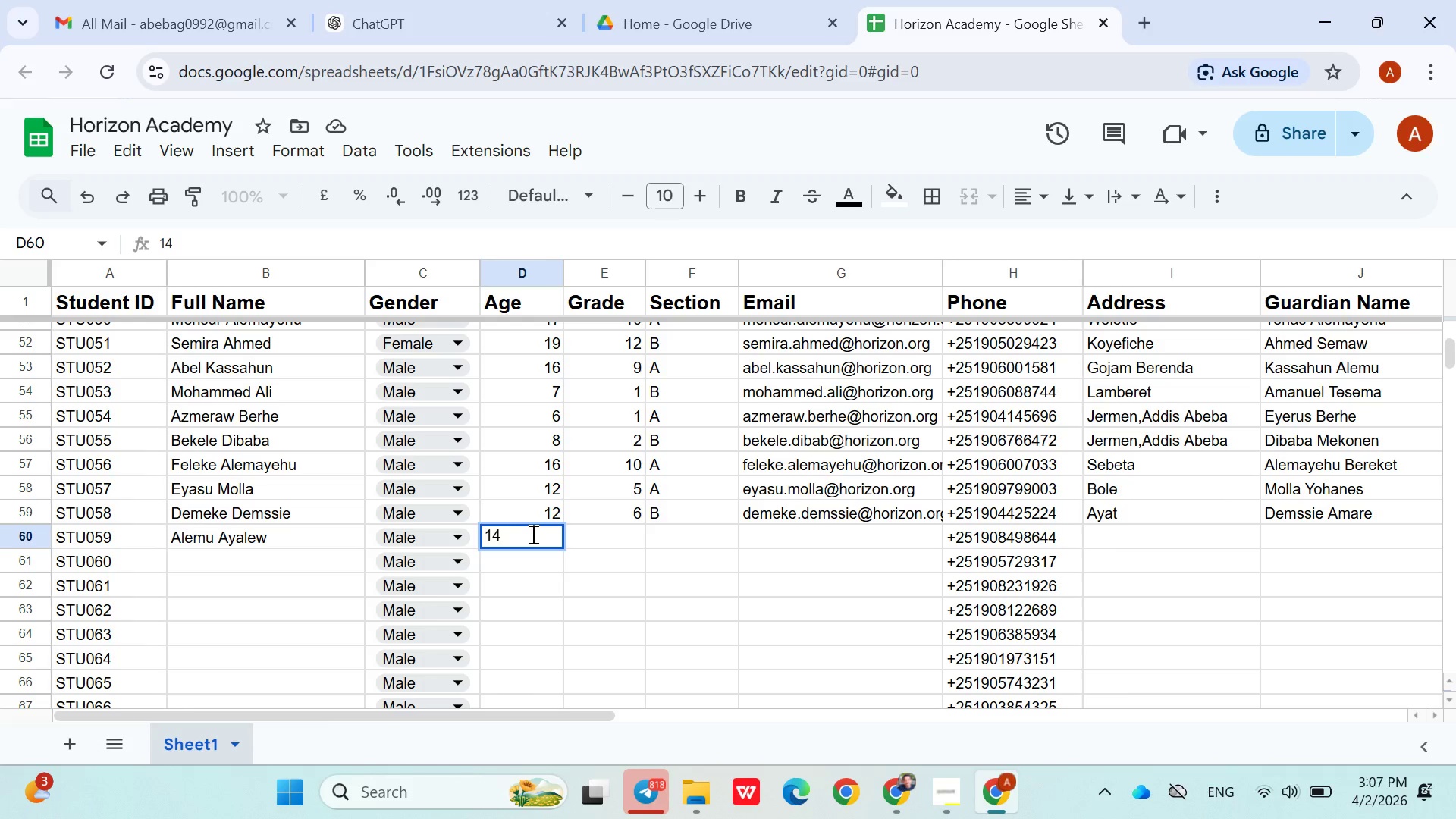 
key(ArrowRight)
 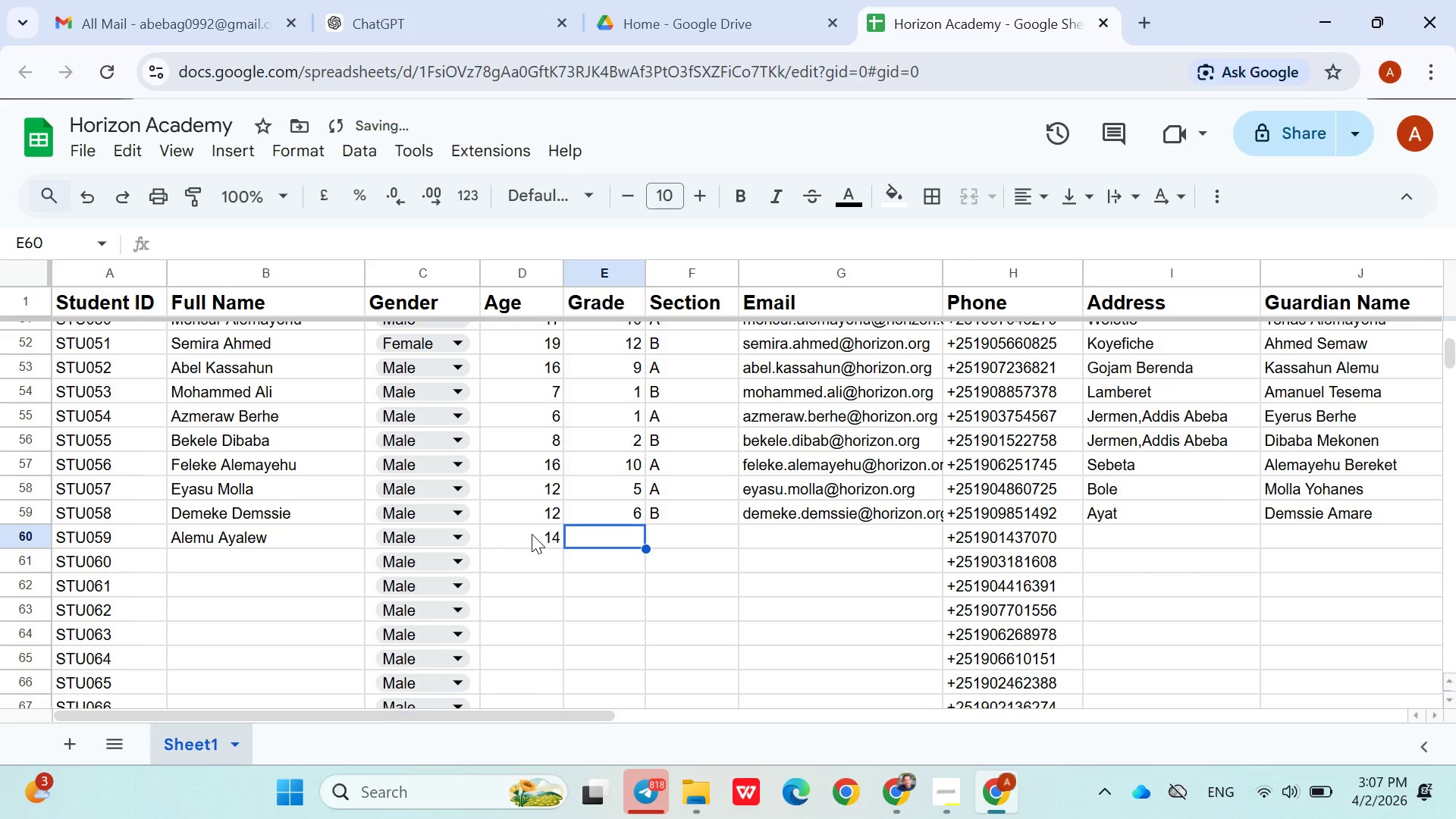 
key(7)
 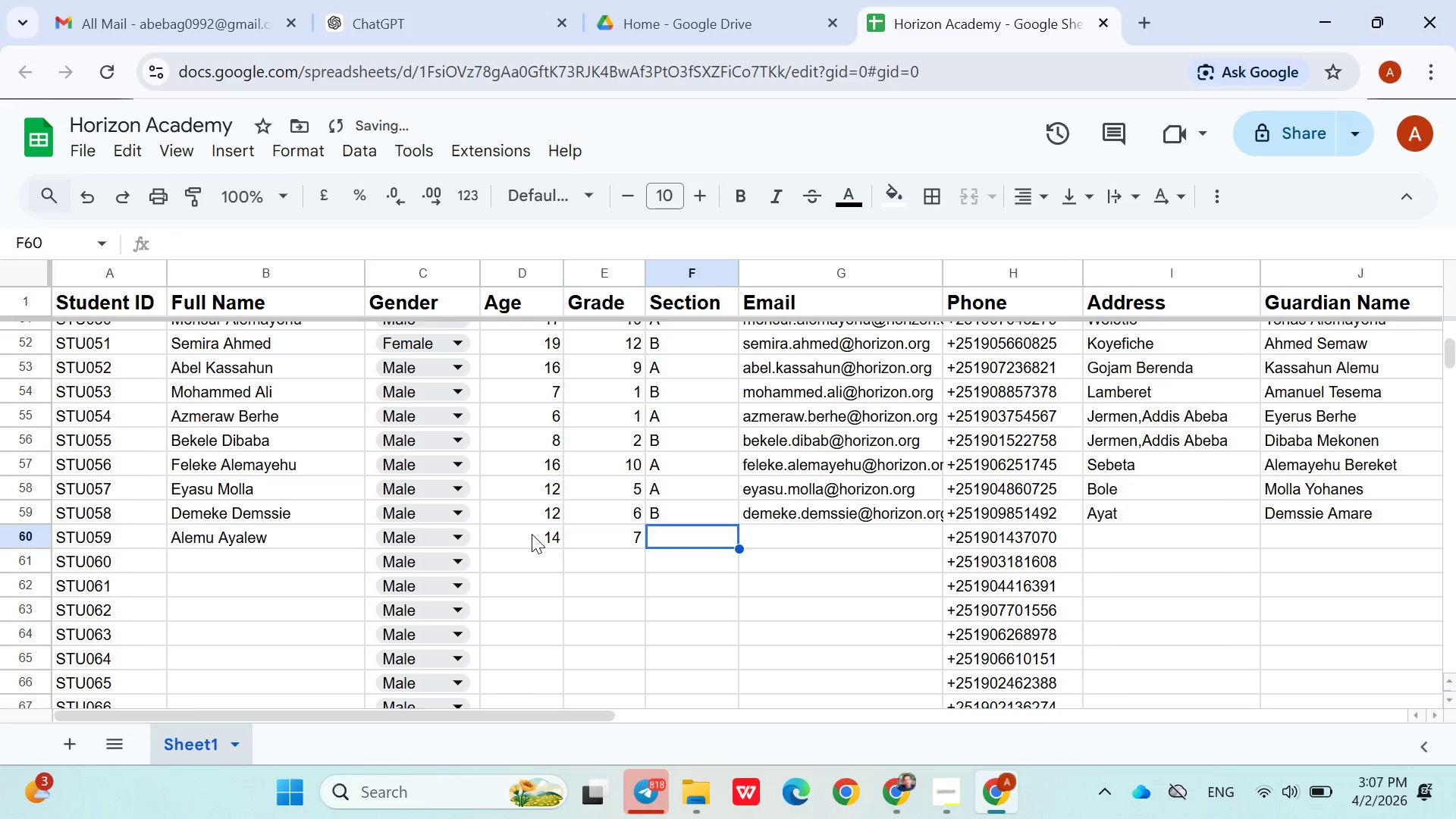 
key(ArrowRight)
 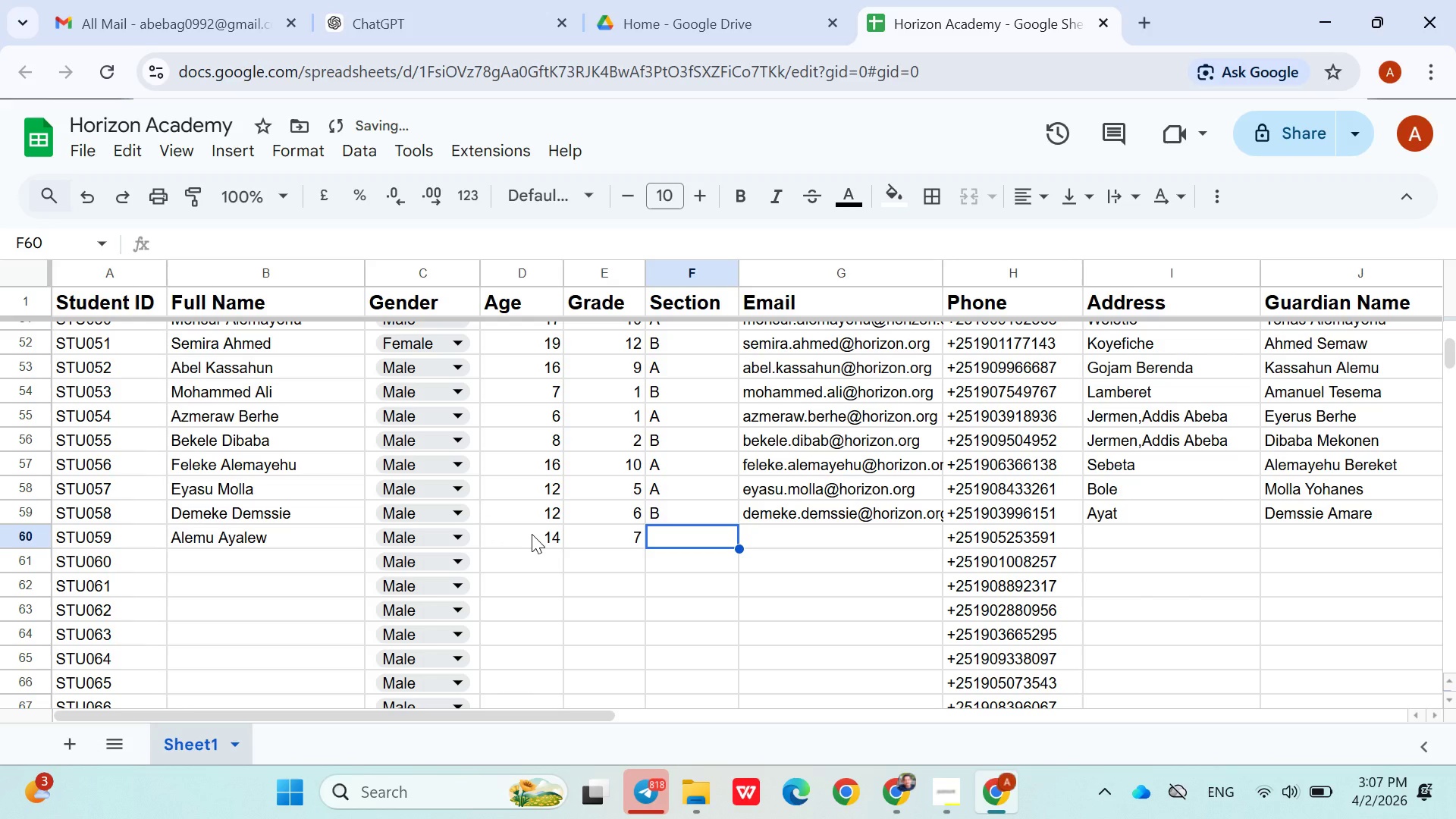 
key(Shift+B)
 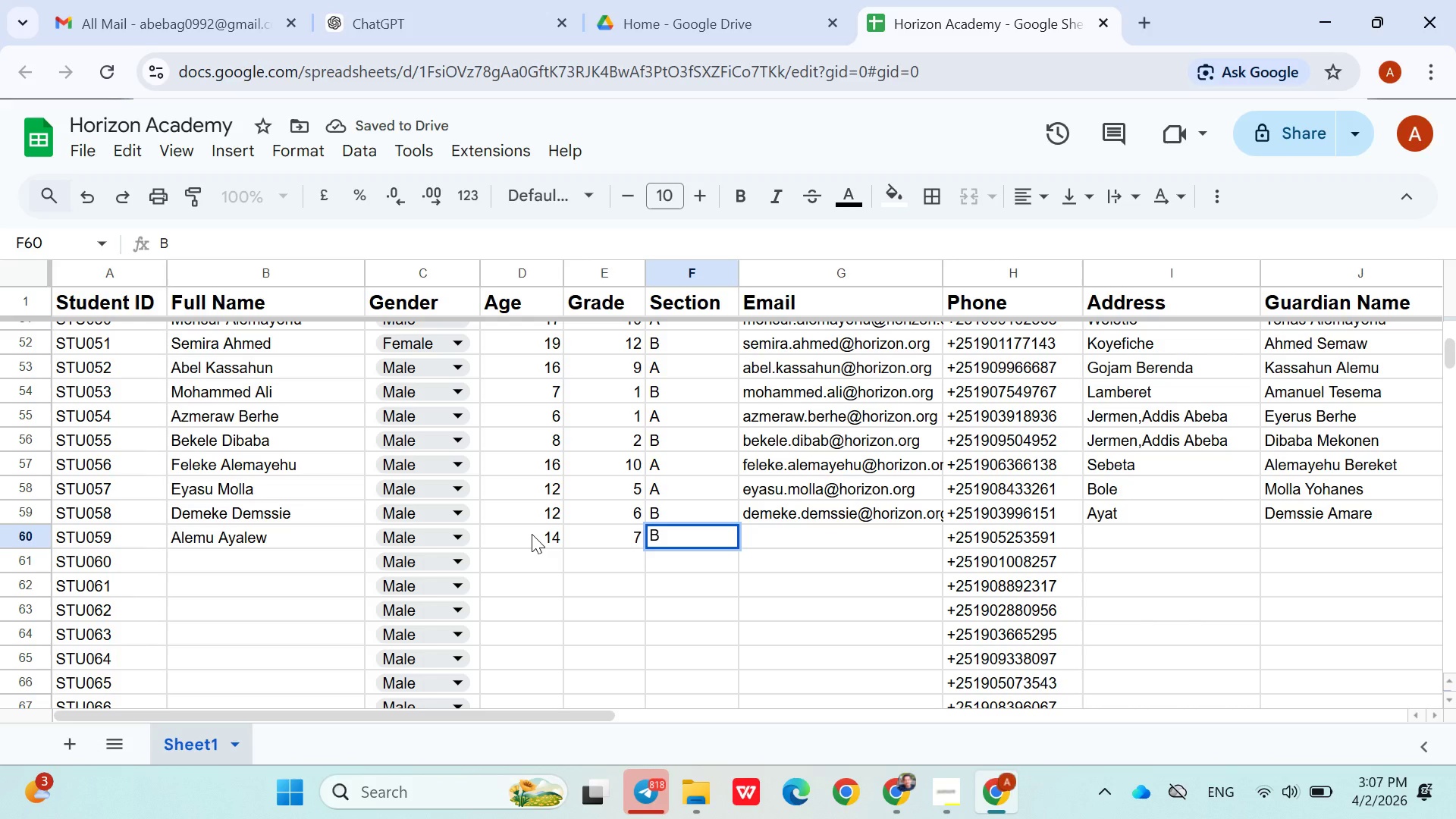 
key(ArrowRight)
 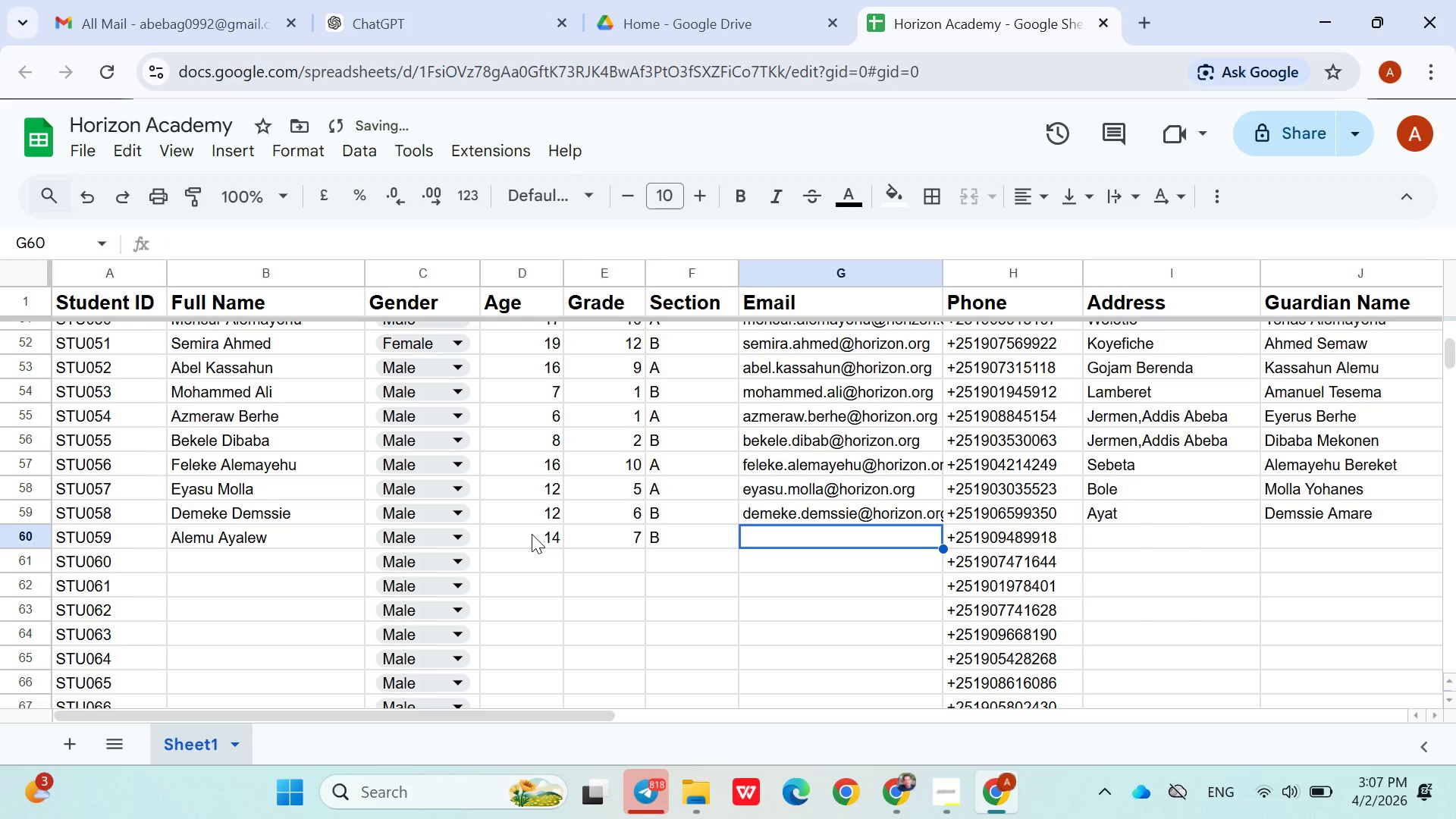 
type(alemu.ayalew@horizon.org)
 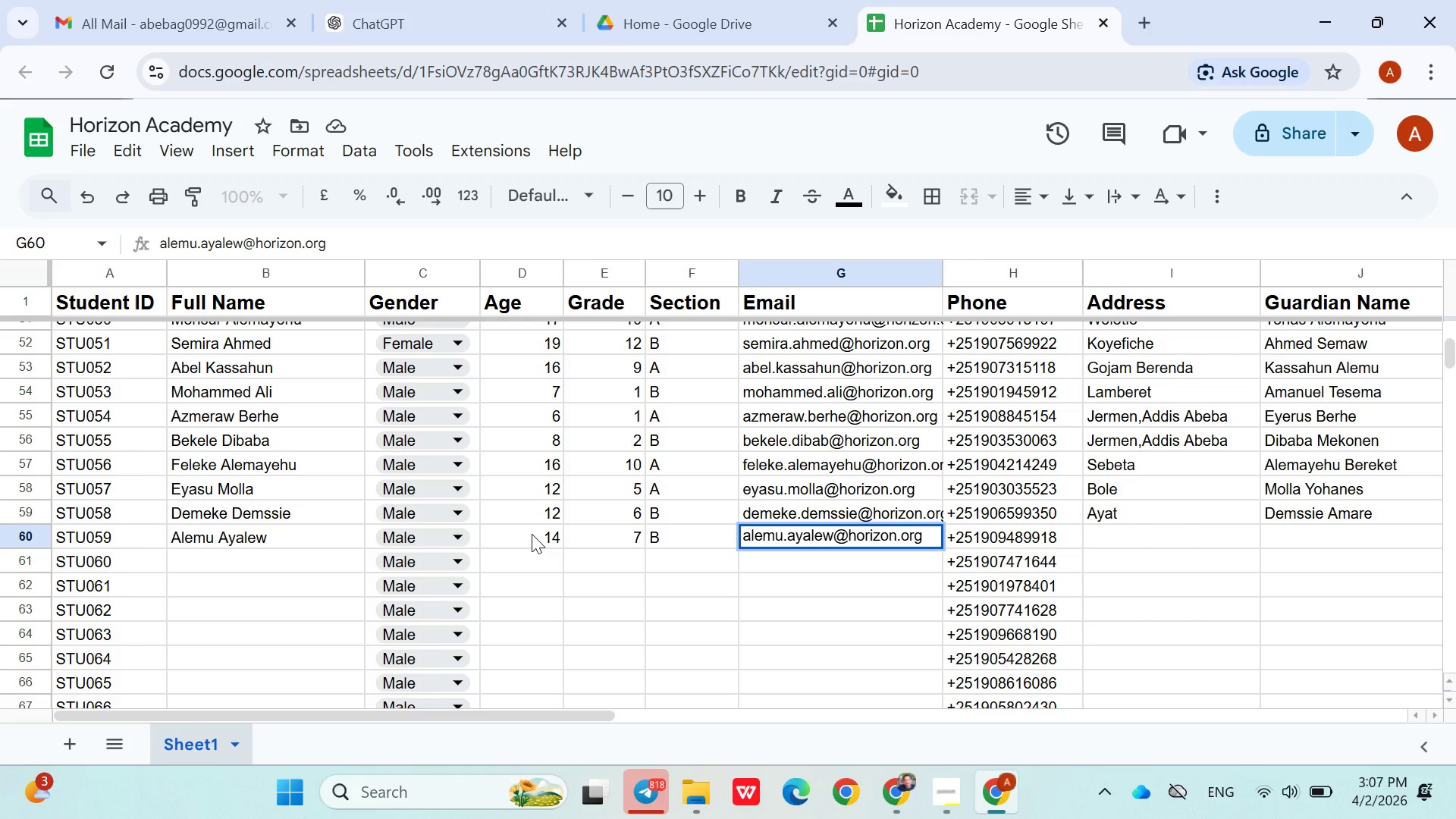 
key(ArrowRight)
 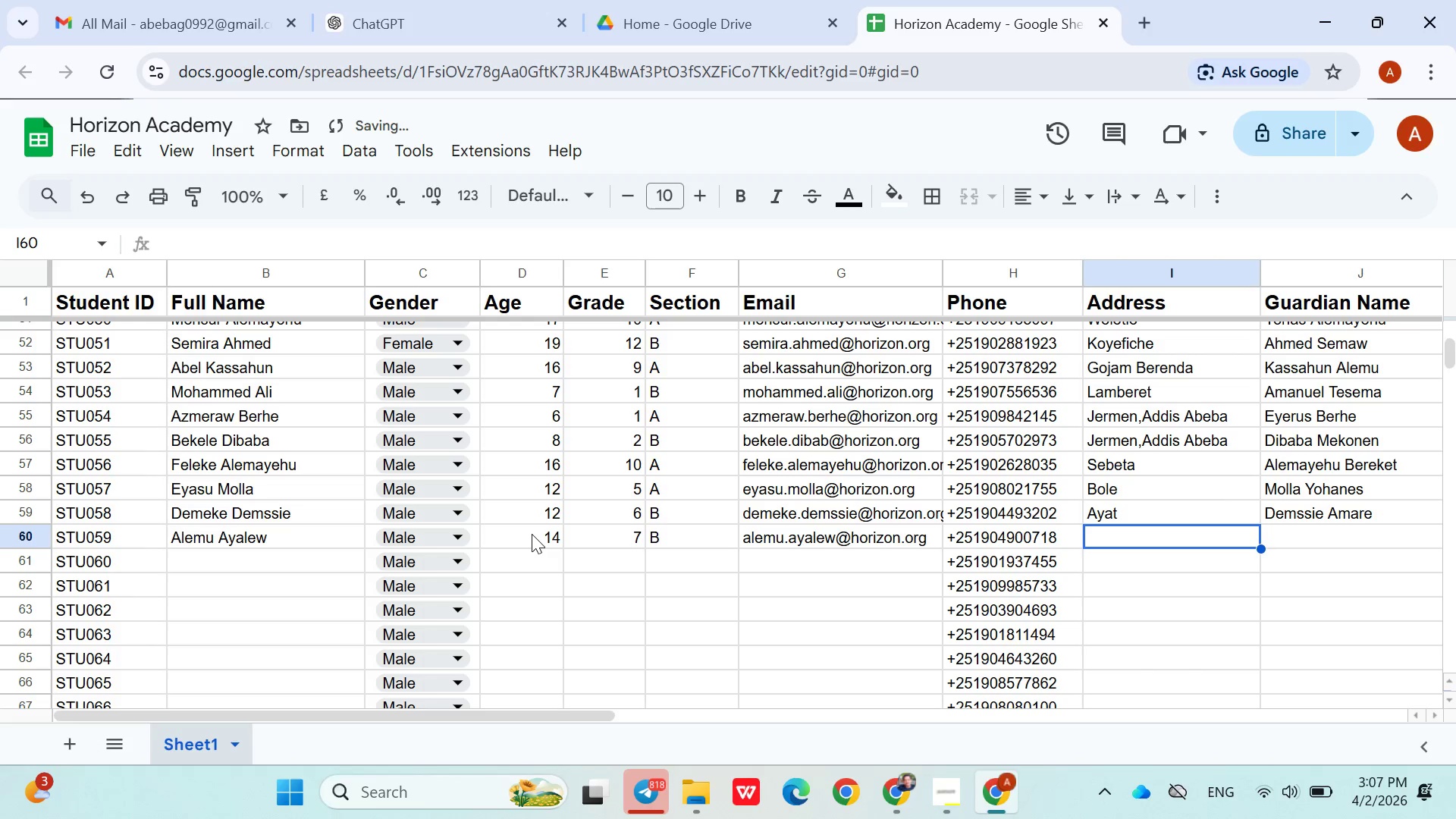 
key(ArrowRight)
 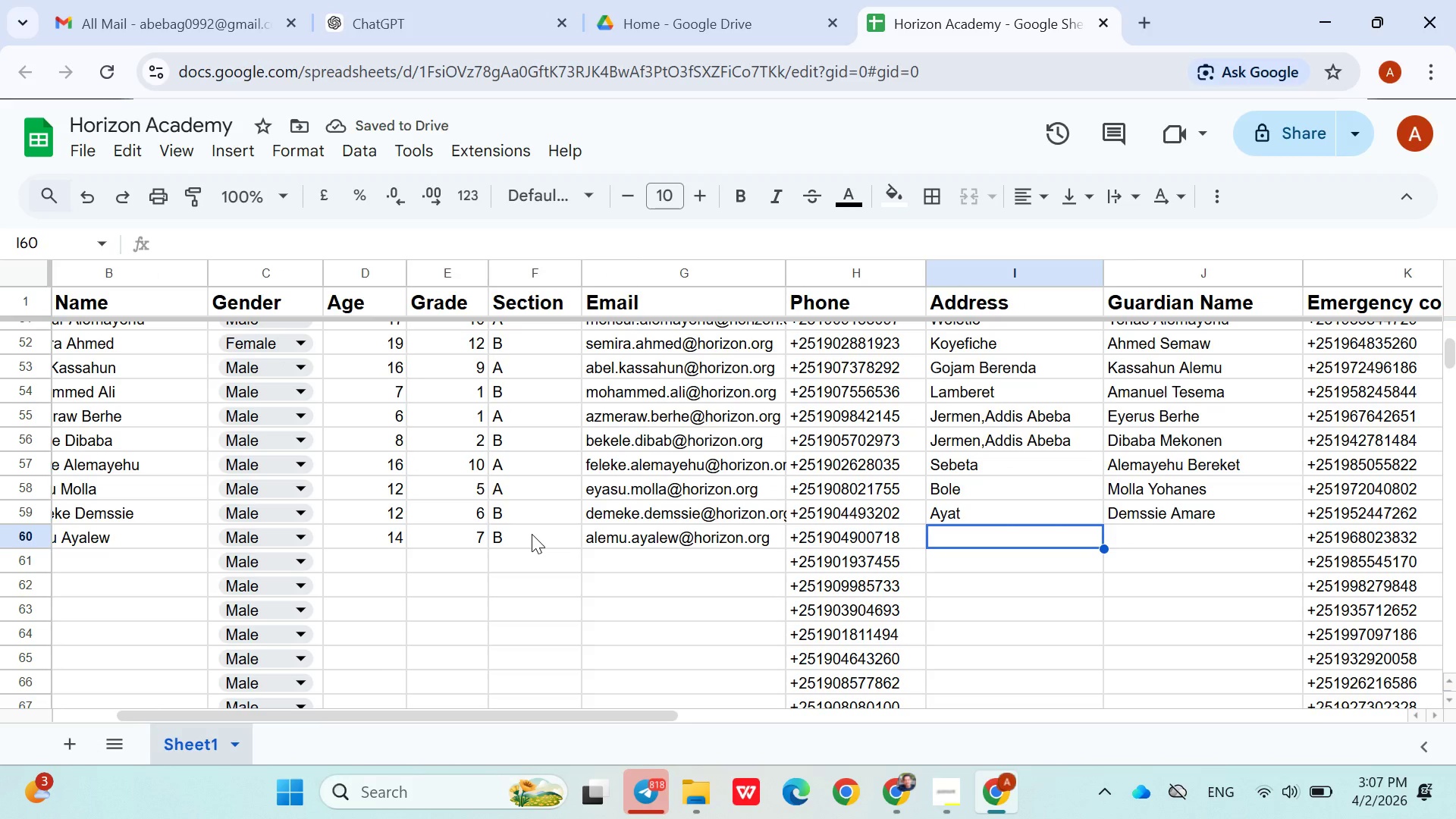 
hold_key(key=ShiftLeft, duration=1.52)
 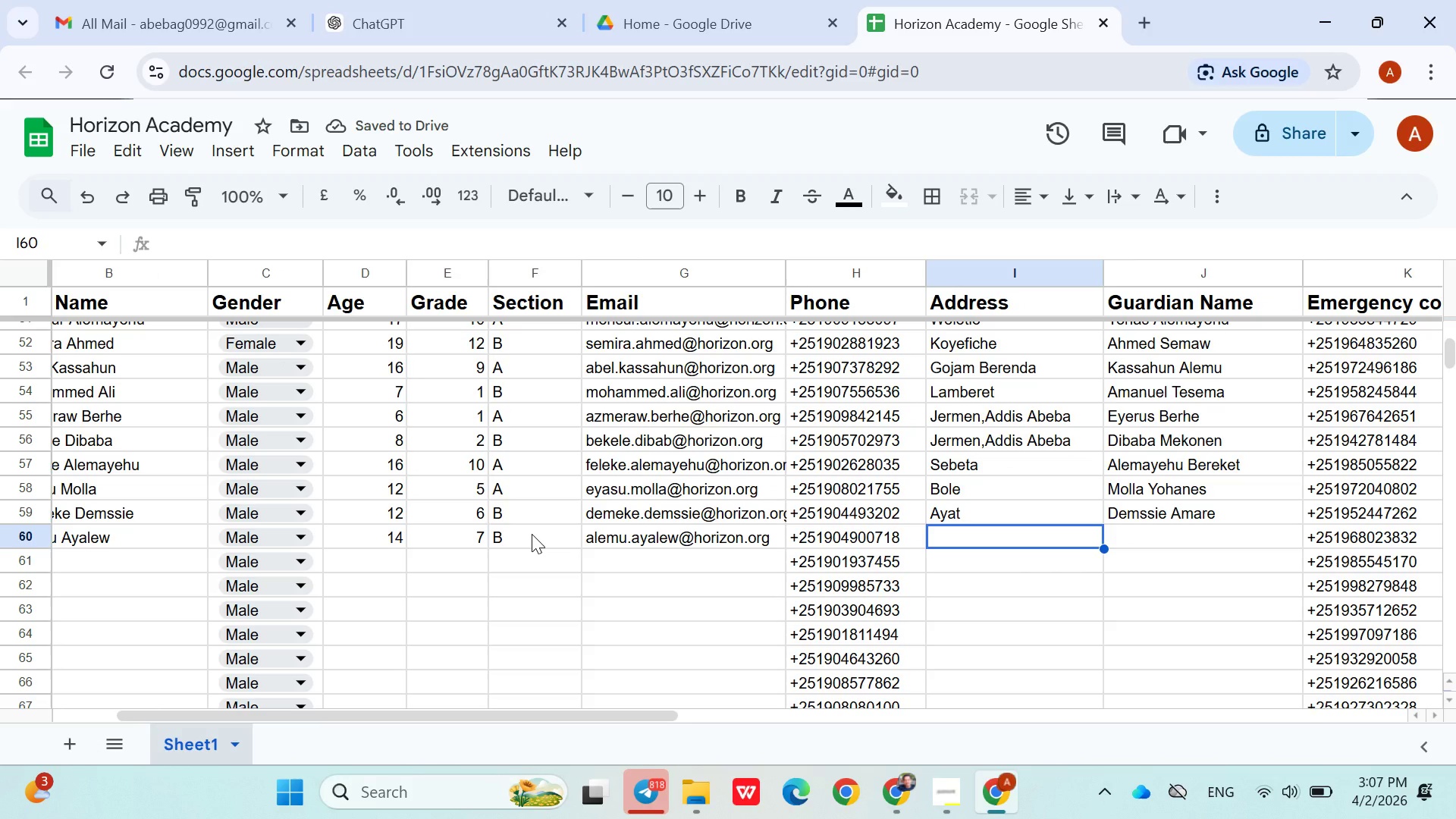 
hold_key(key=ShiftLeft, duration=1.51)
 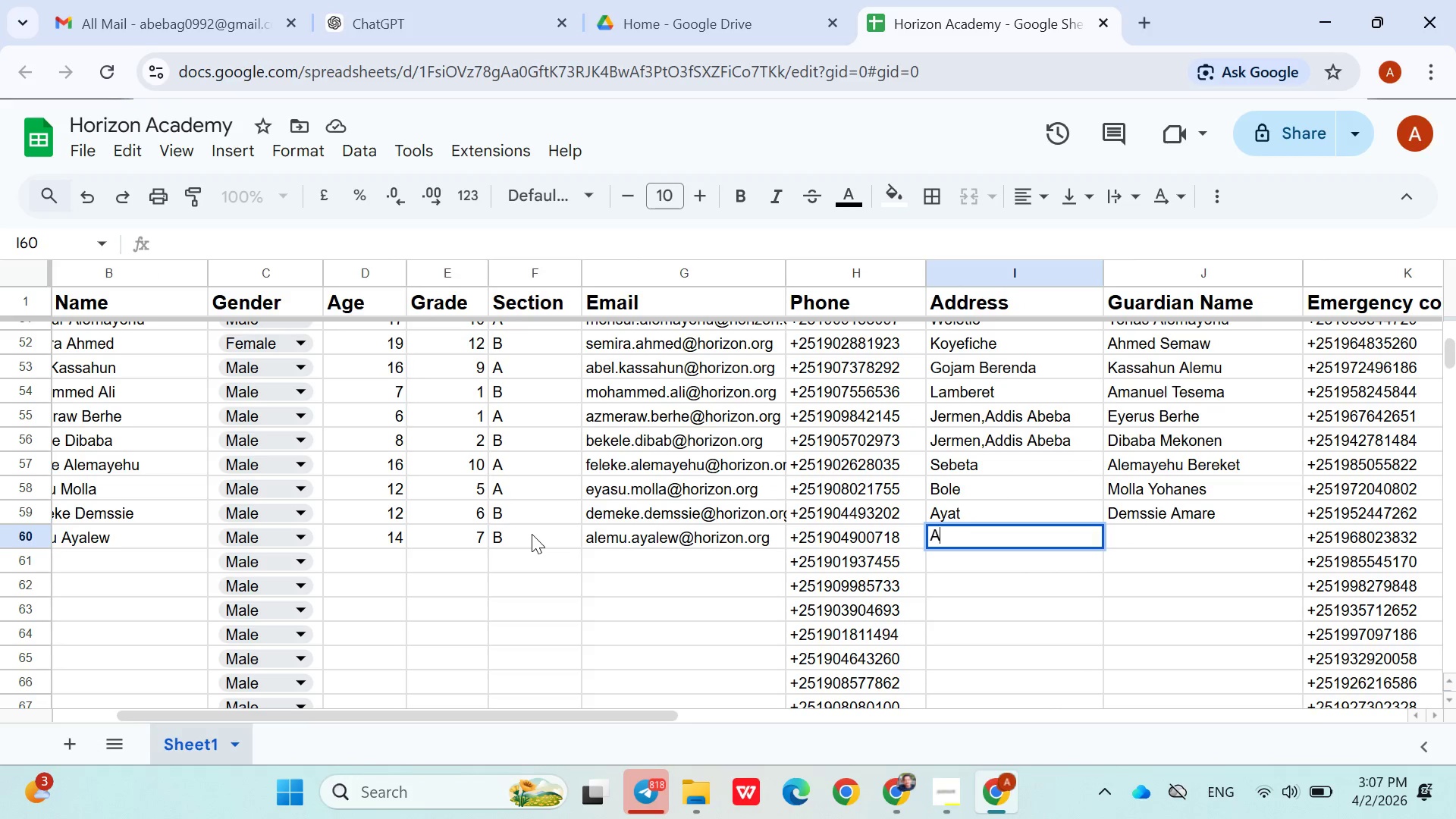 
type(Ayalew )
 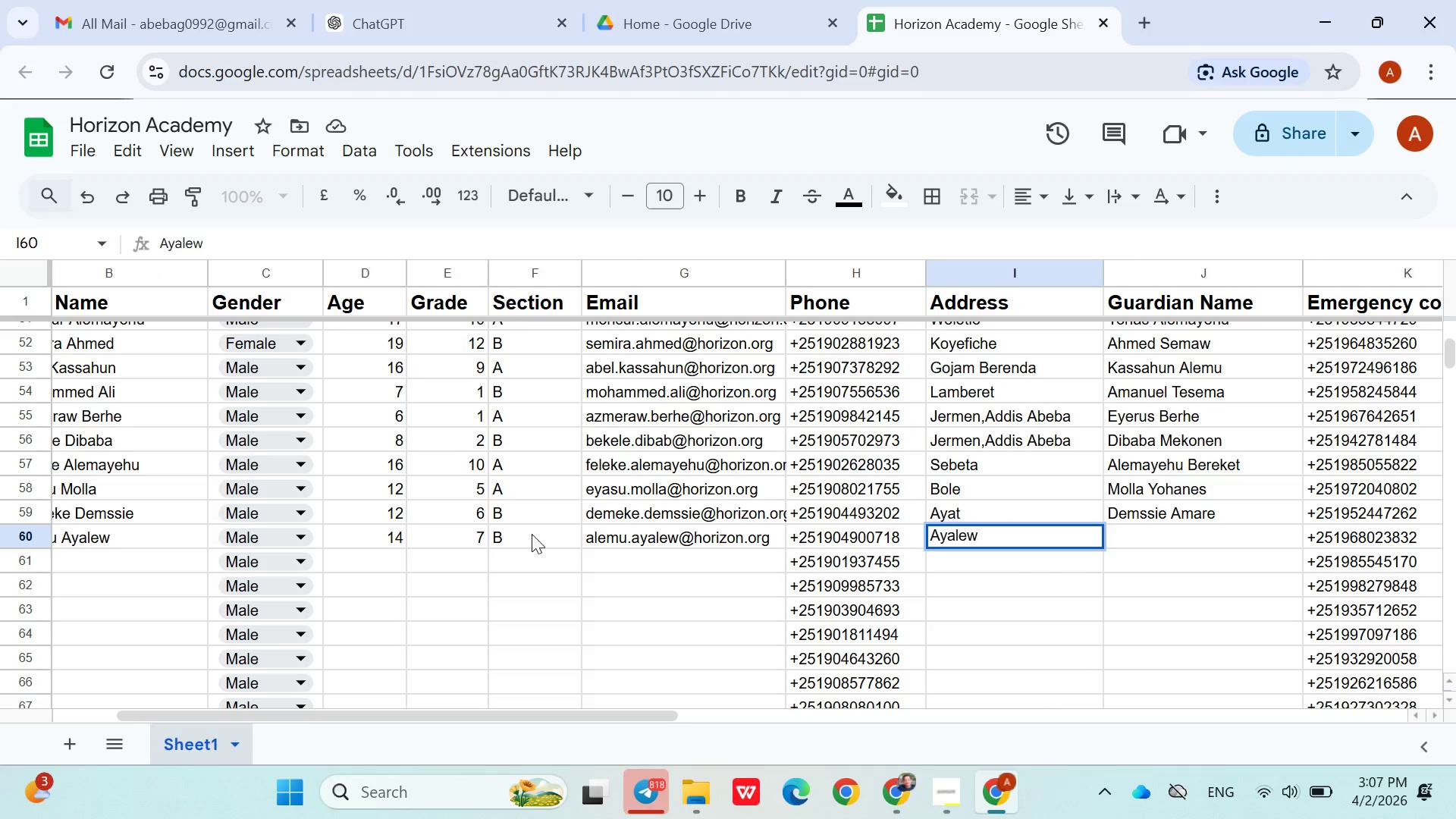 
hold_key(key=ShiftLeft, duration=1.51)
 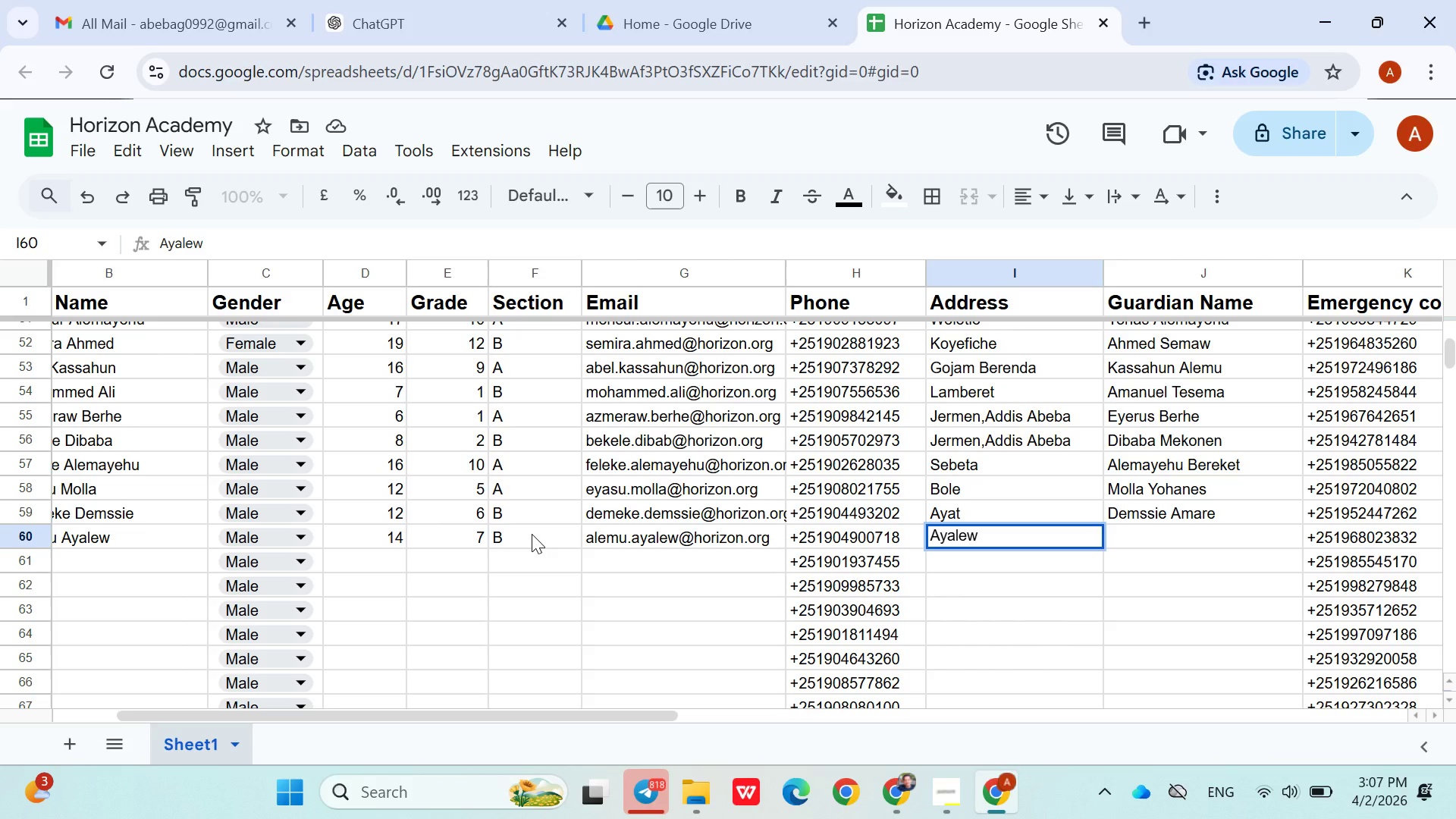 
type(Demeke)
 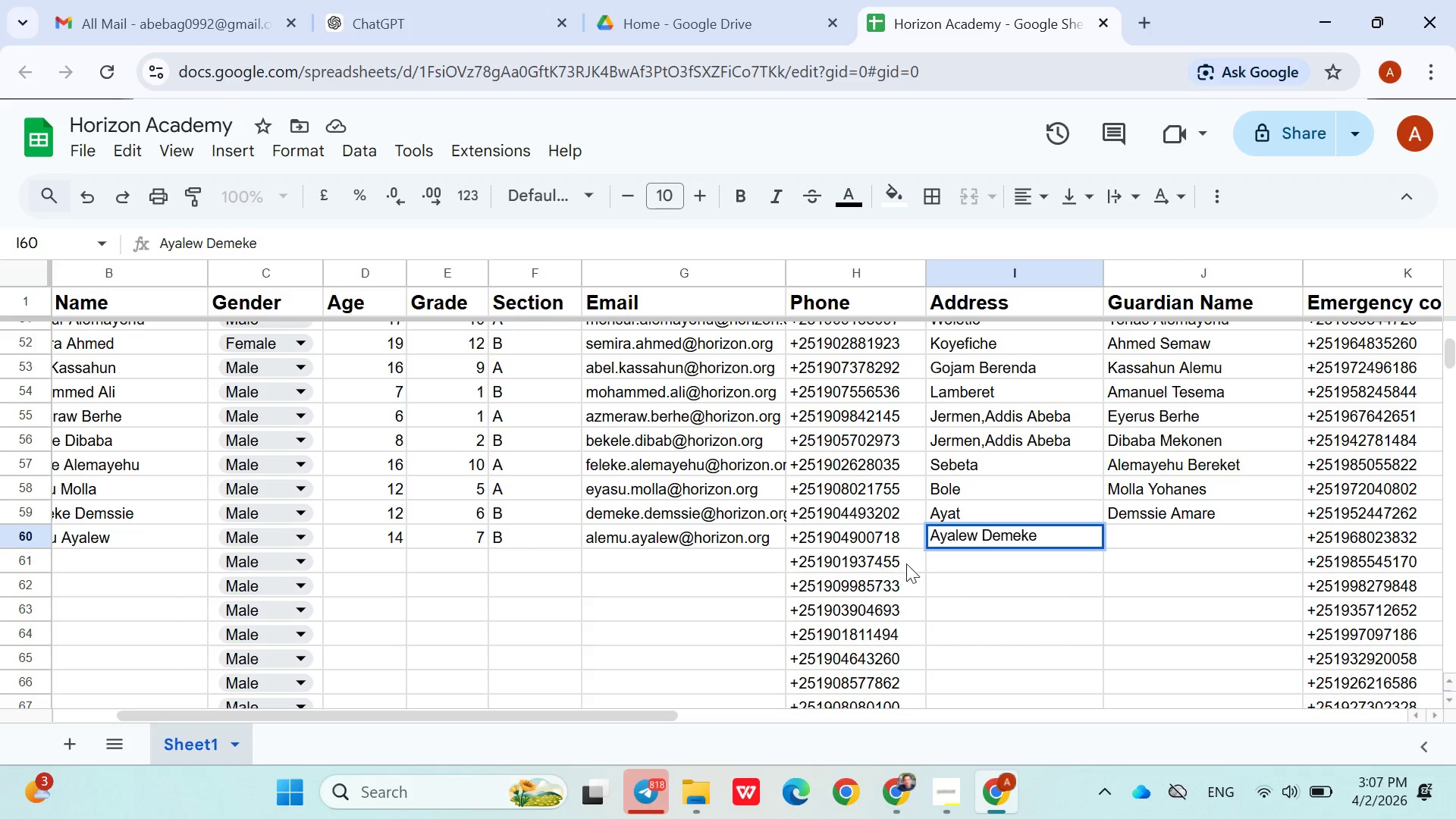 
double_click([954, 532])
 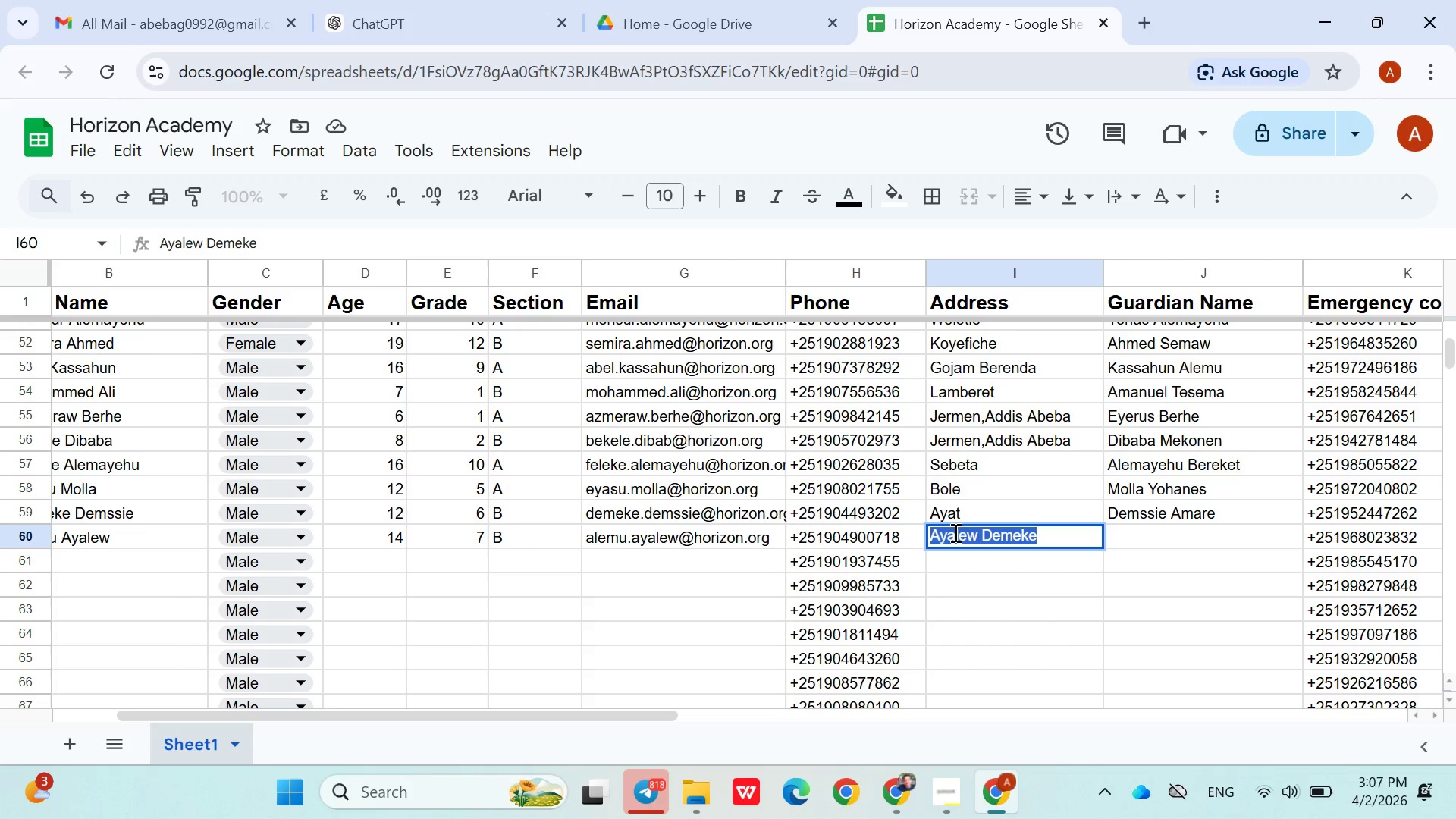 
triple_click([954, 532])
 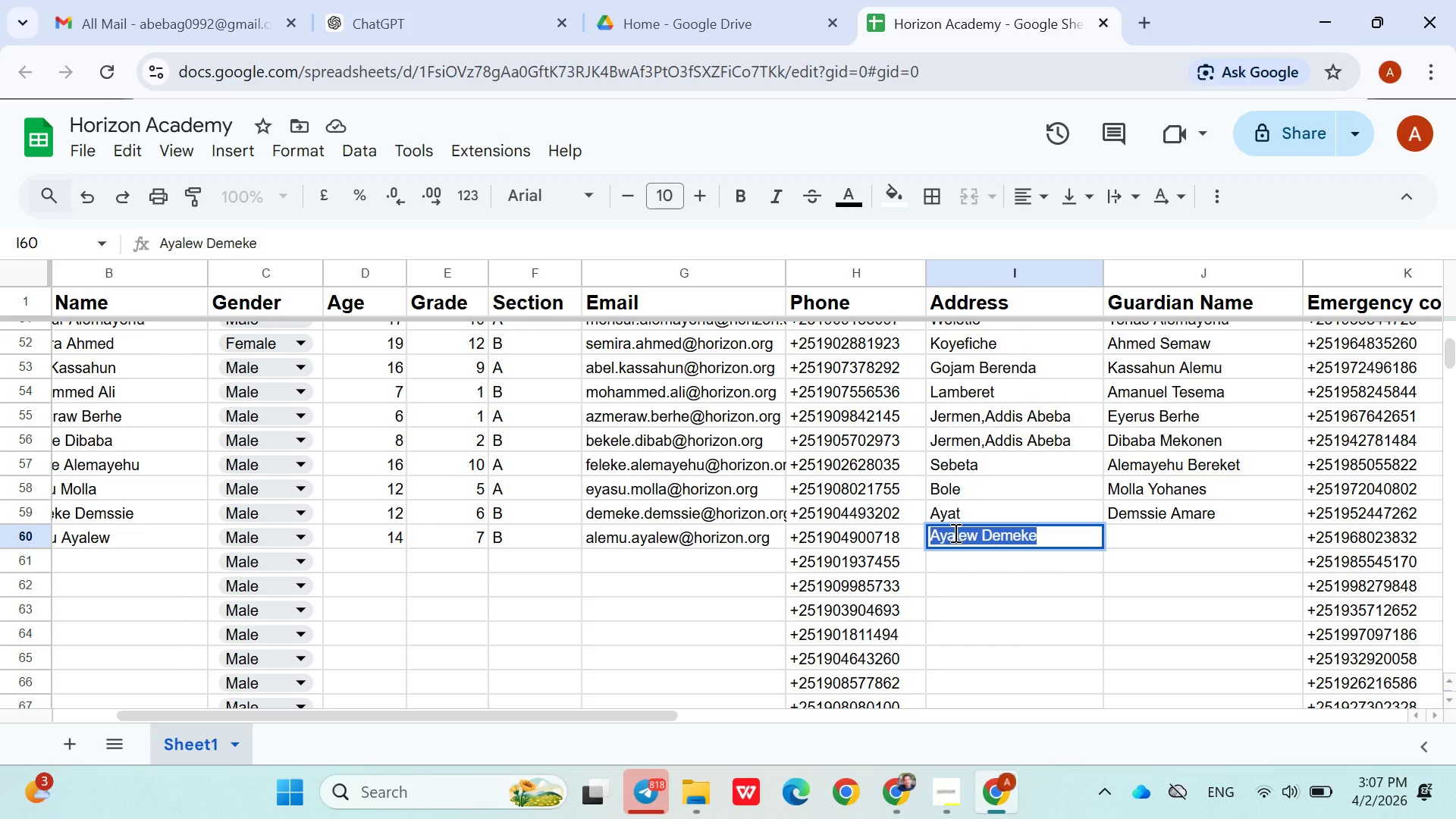 
key(Control+X)
 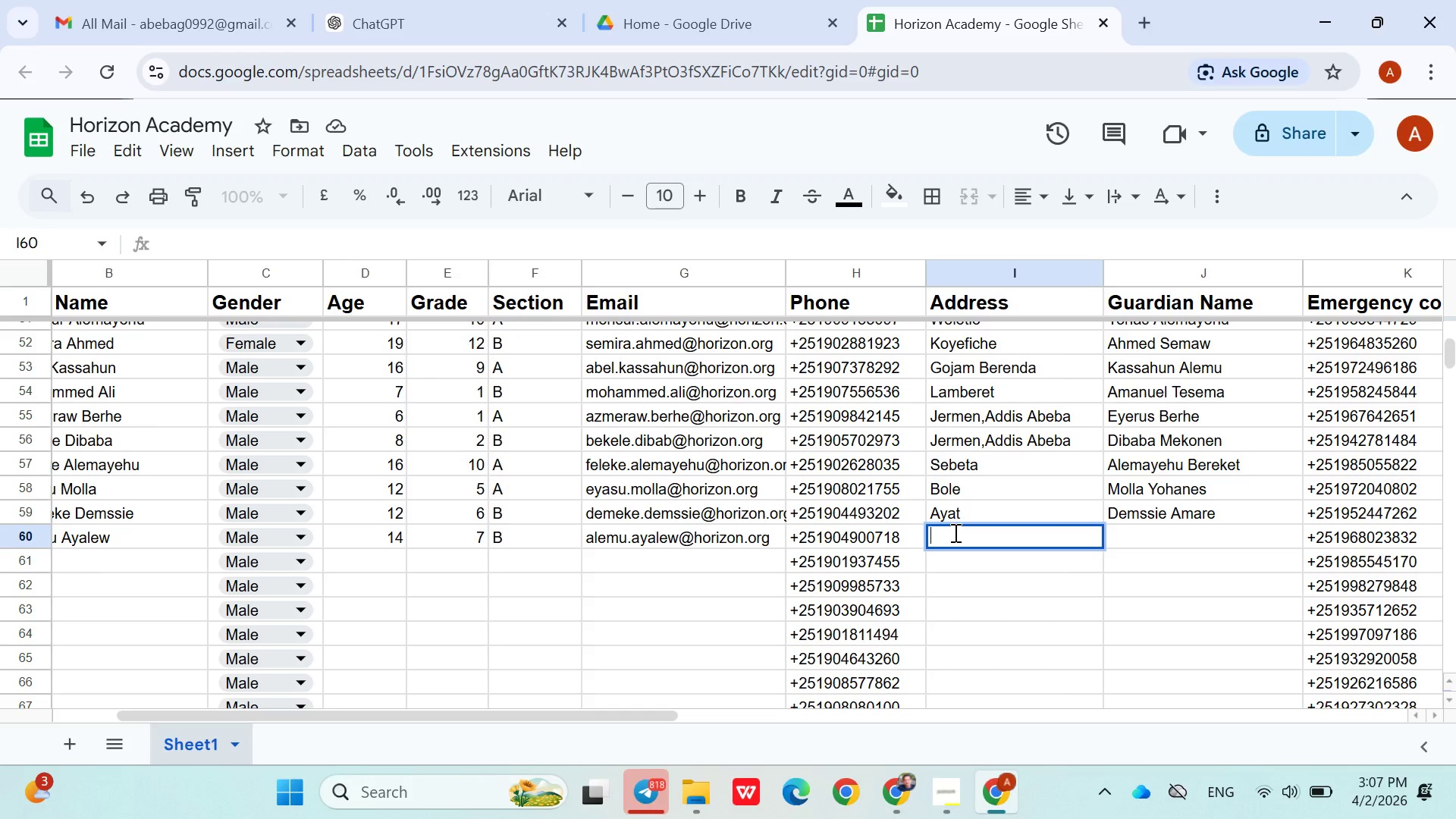 
hold_key(key=ShiftLeft, duration=1.52)
 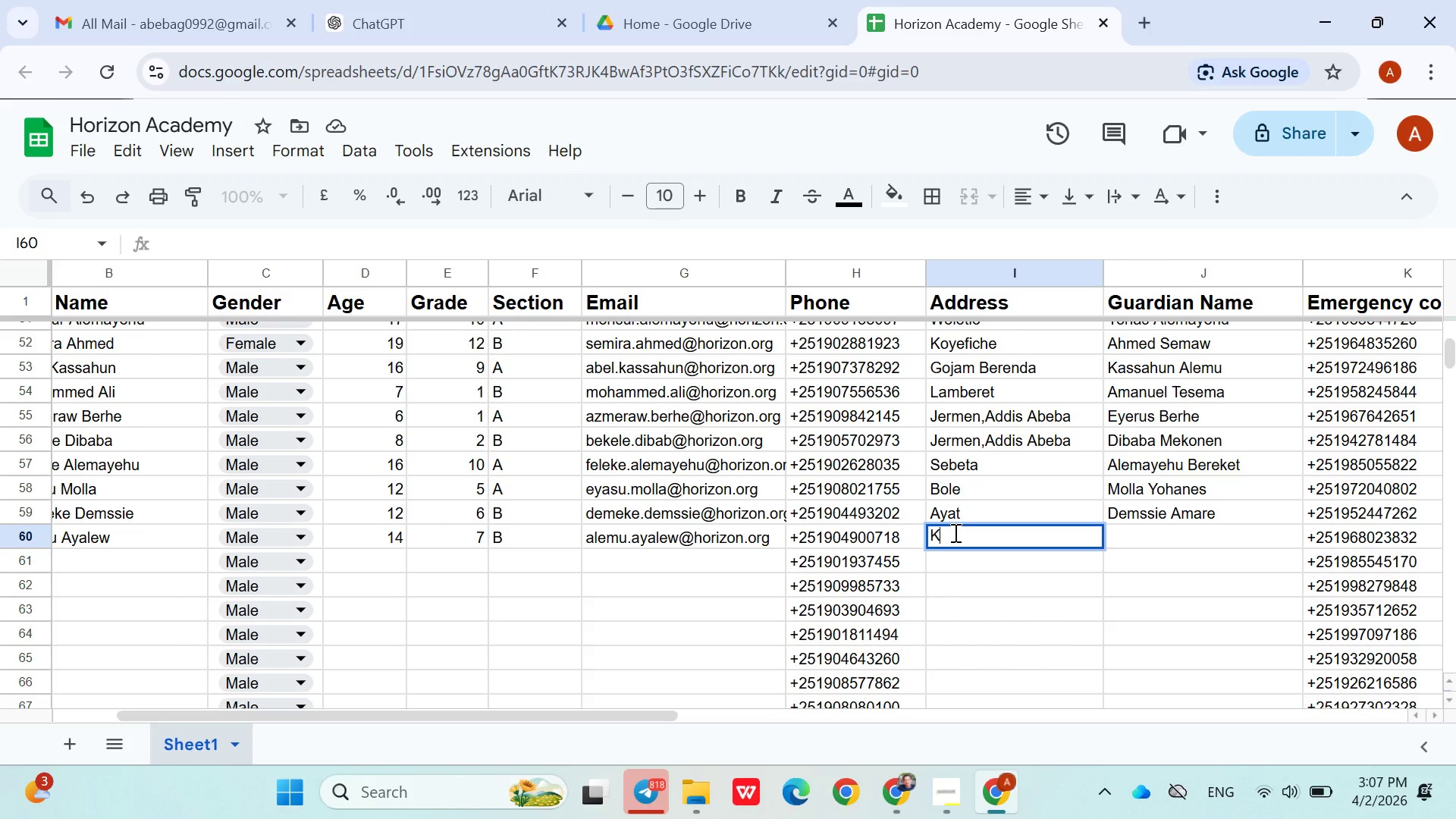 
type(Koy)
 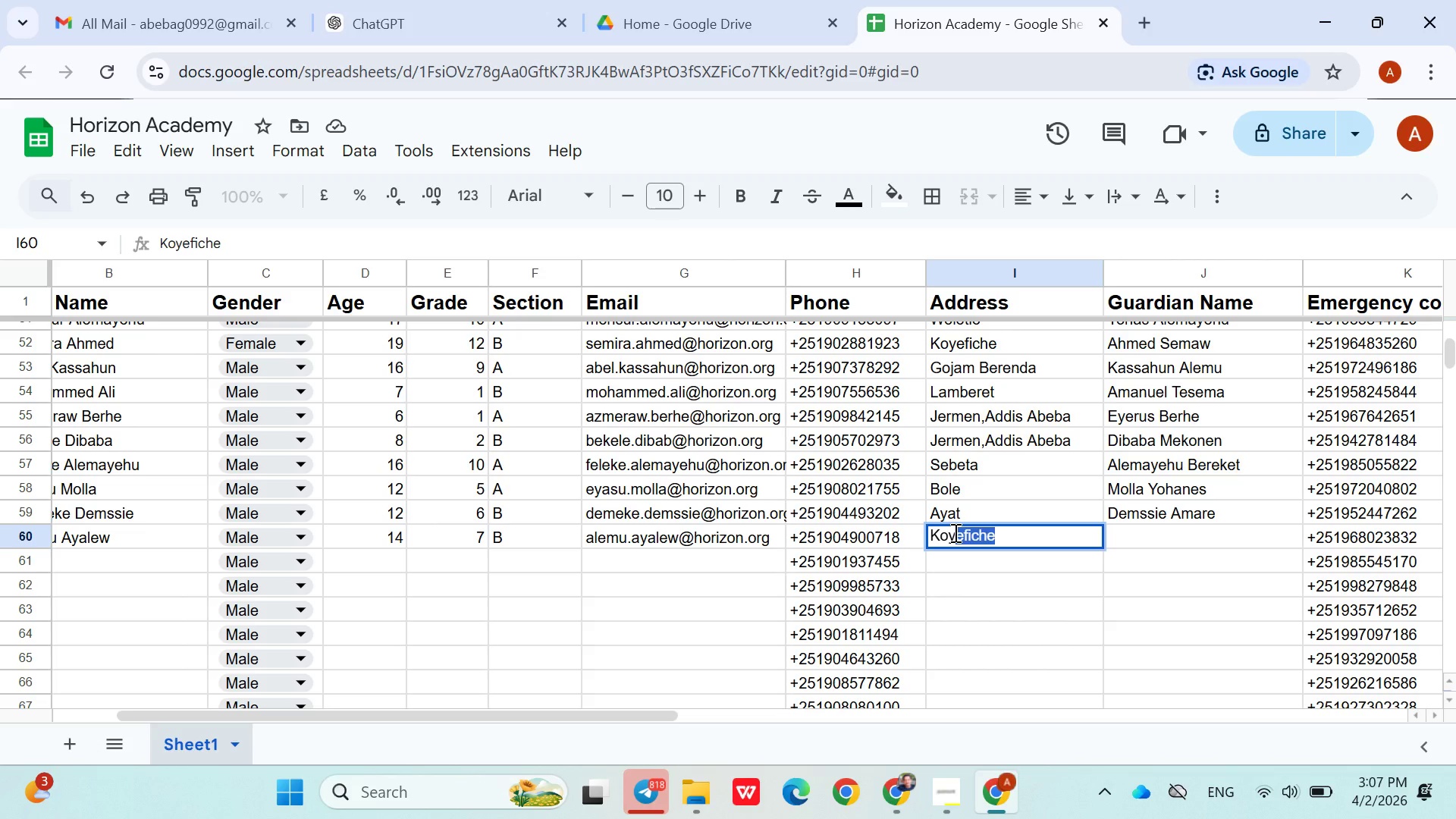 
key(ArrowRight)
 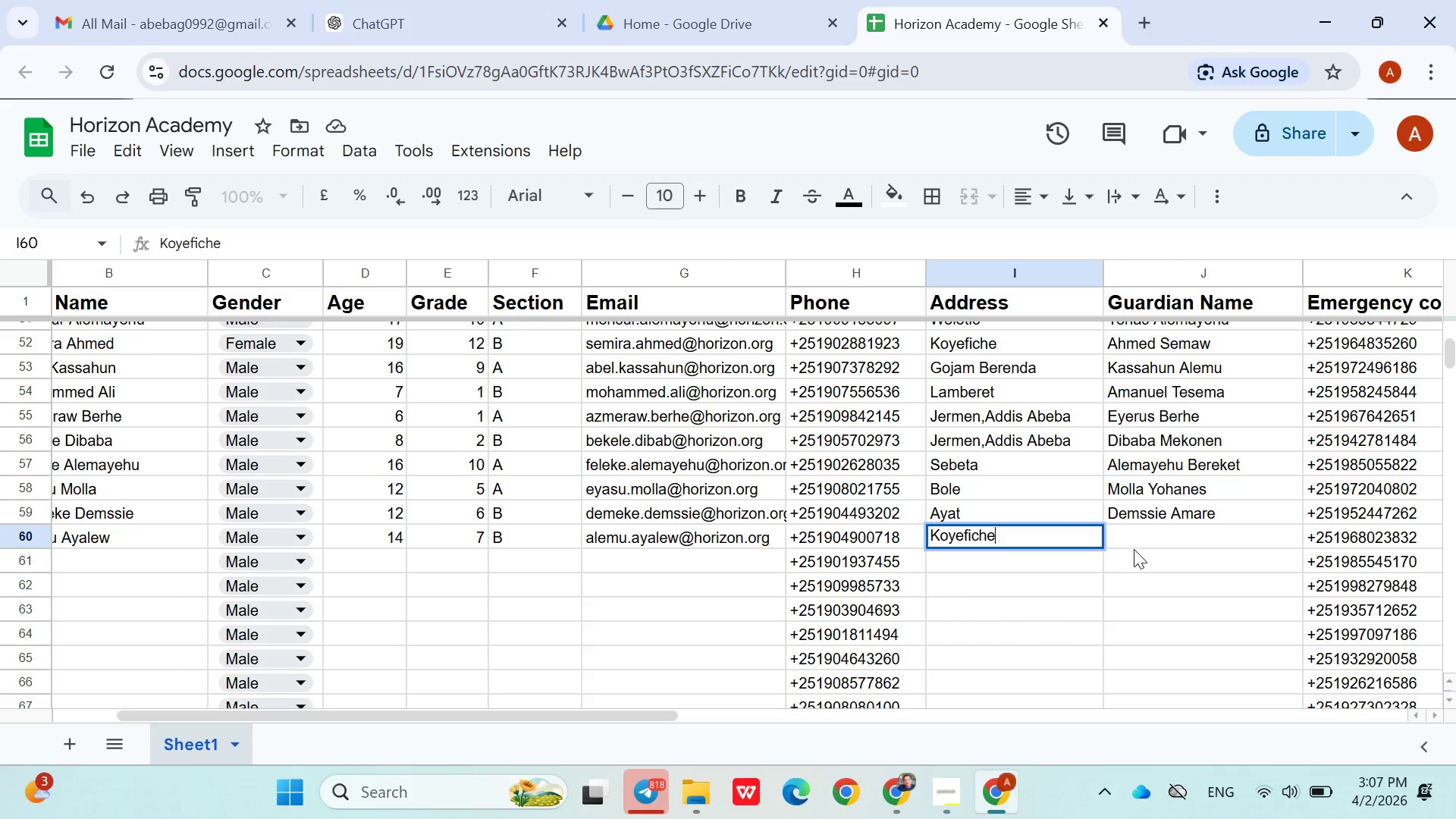 
left_click([1140, 541])
 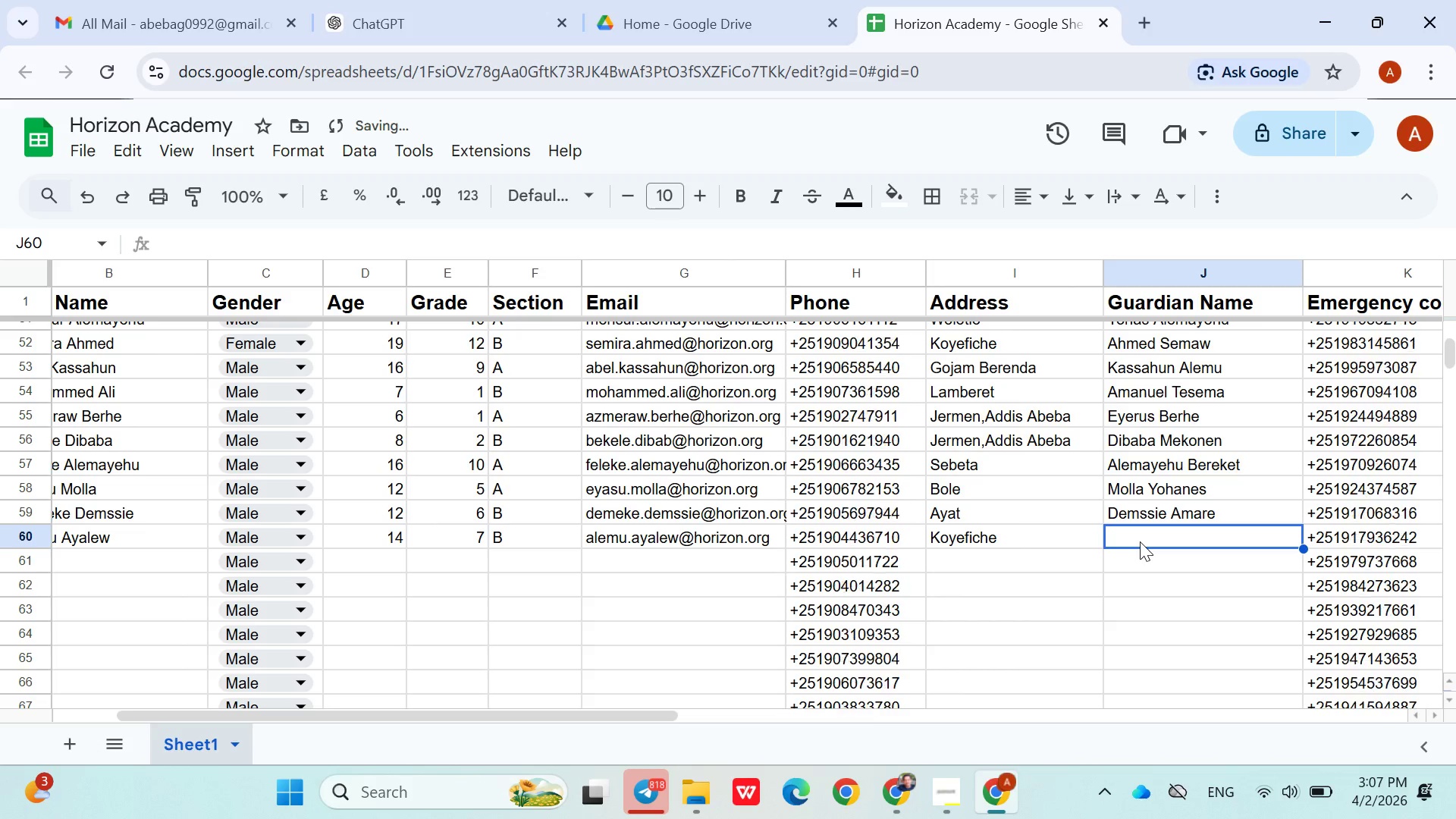 
key(Control+V)
 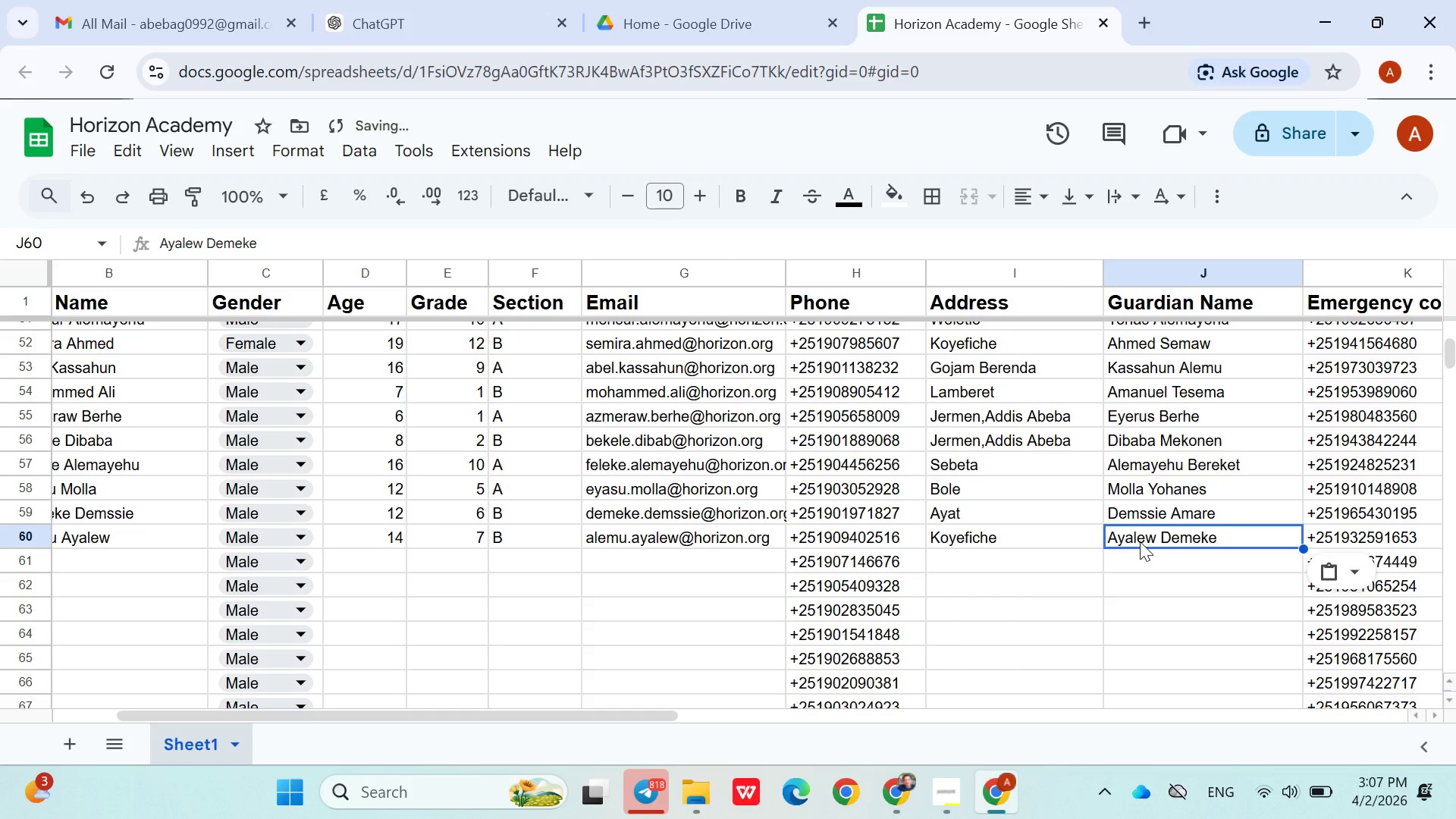 
key(ArrowDown)
 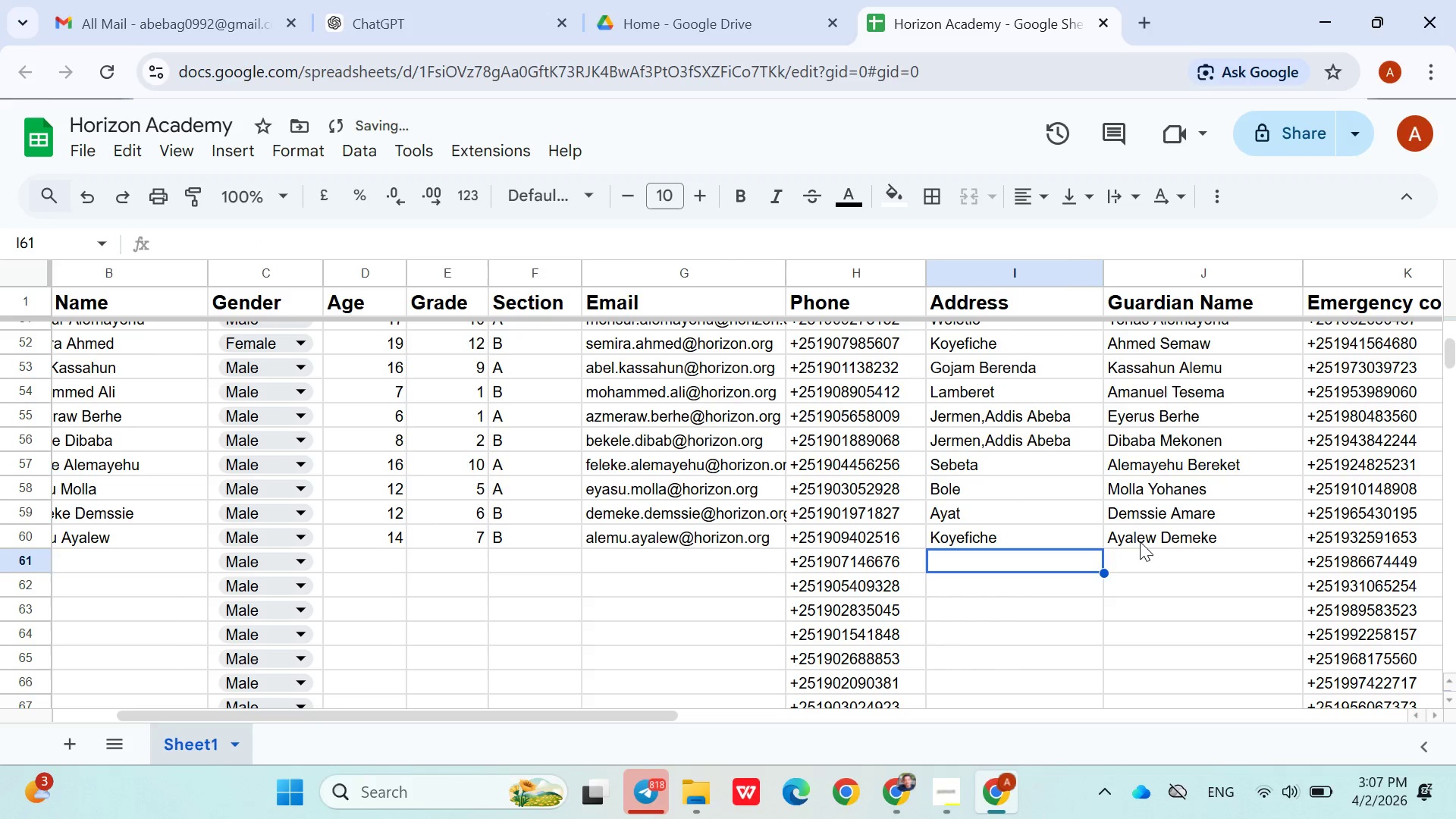 
hold_key(key=ArrowLeft, duration=0.97)
 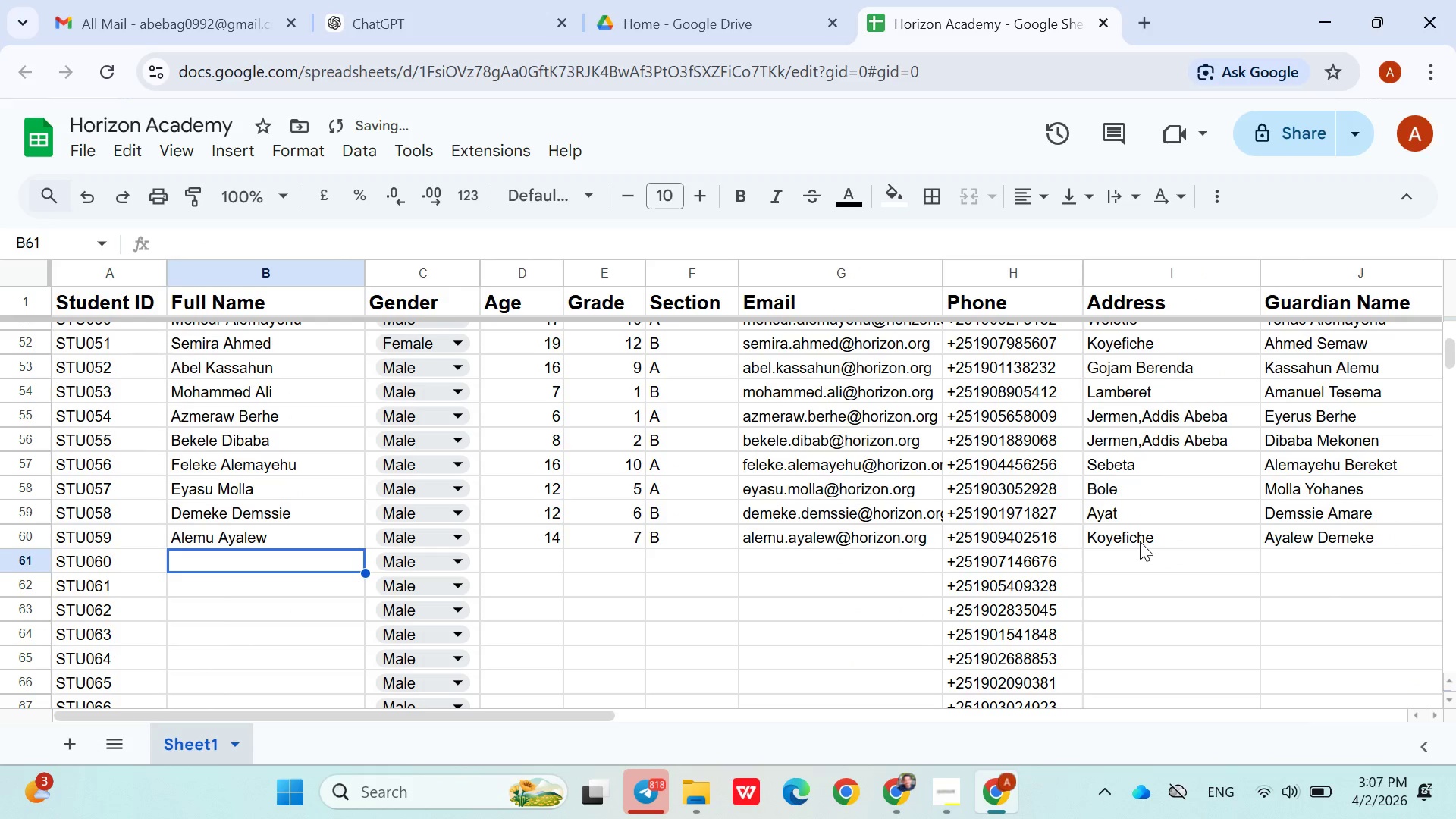 
hold_key(key=ArrowRight, duration=15.97)
 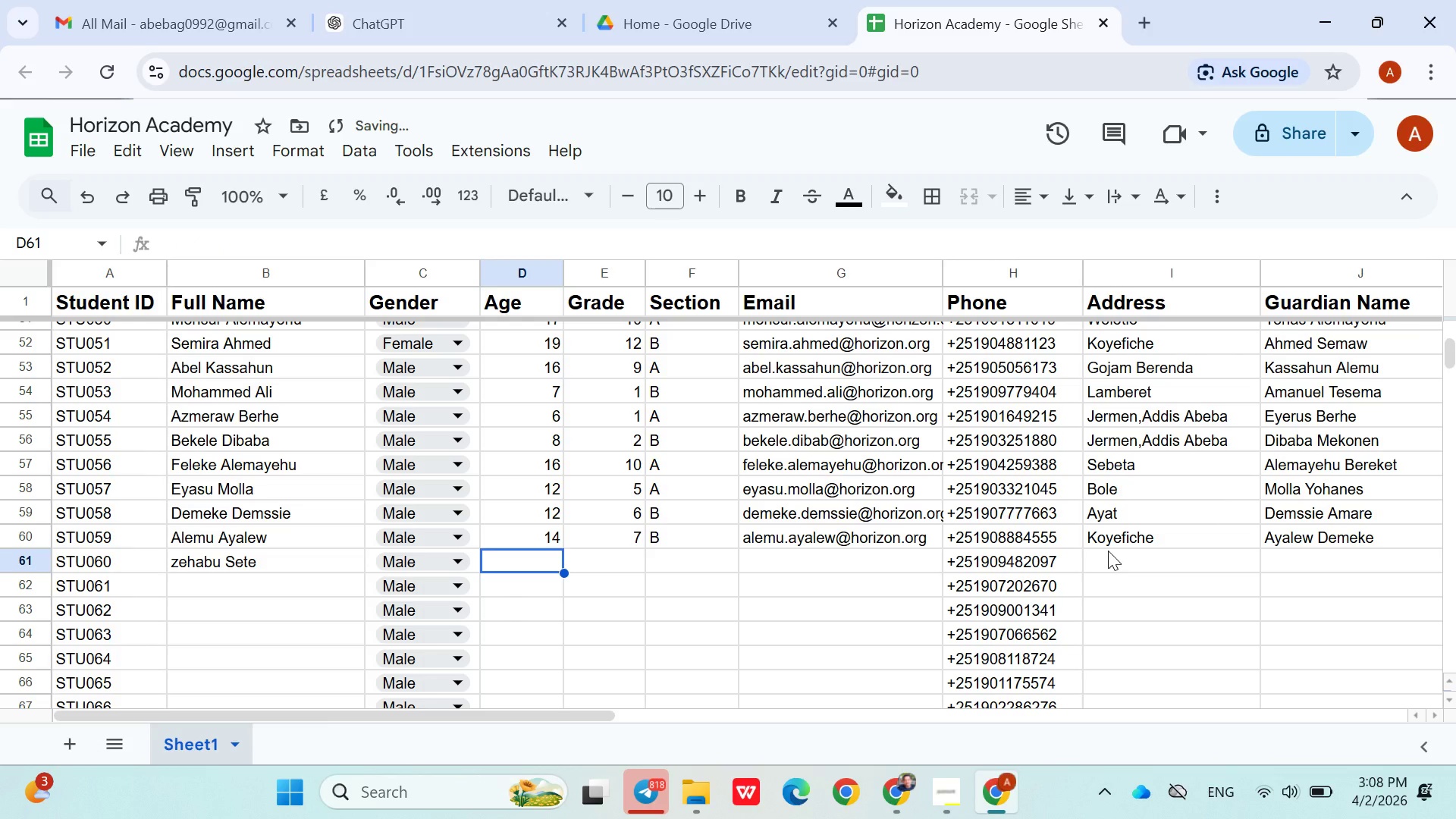 
hold_key(key=ShiftLeft, duration=1.12)
 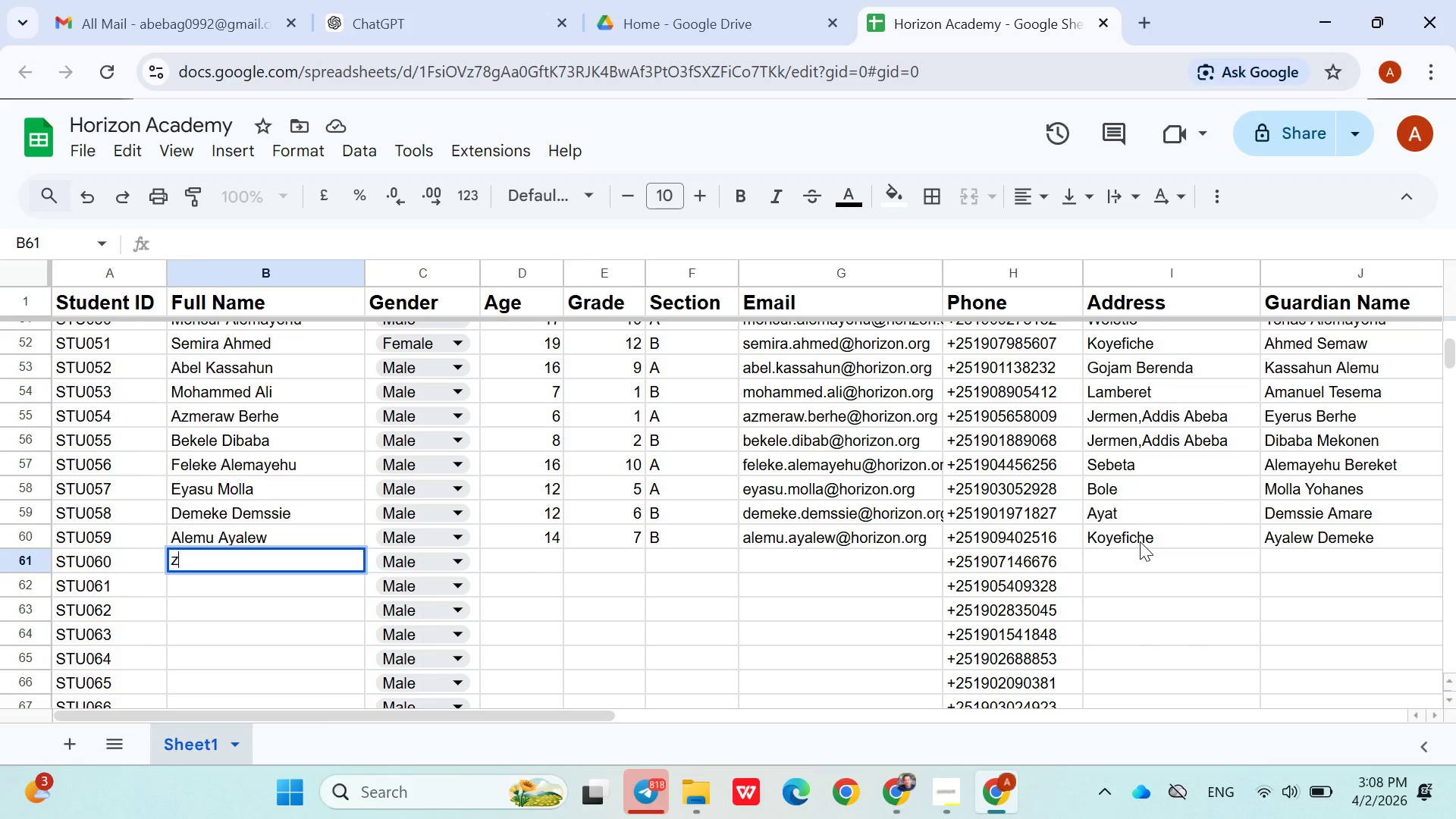 
type(zeha)
 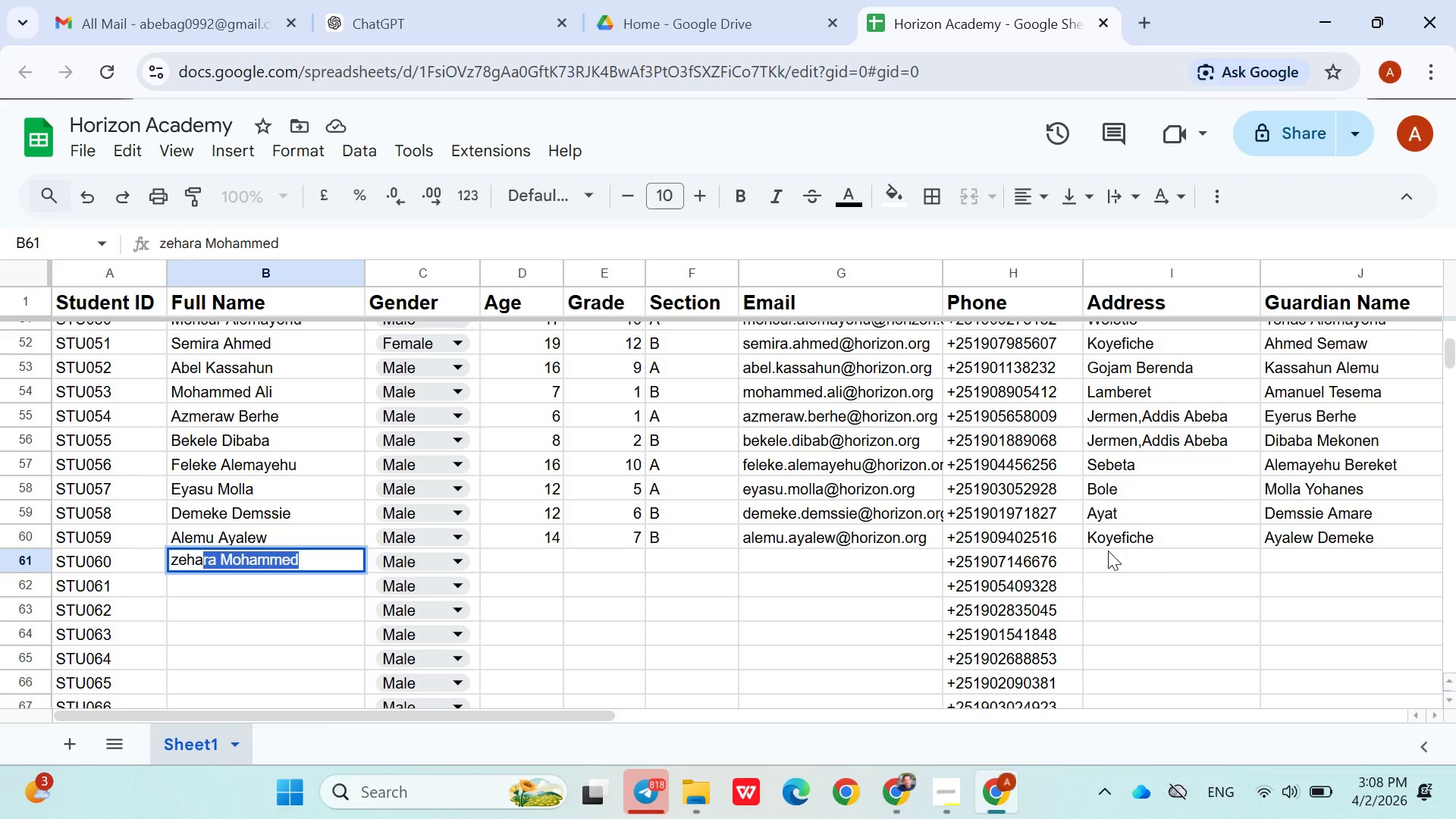 
type(bu Sete)
 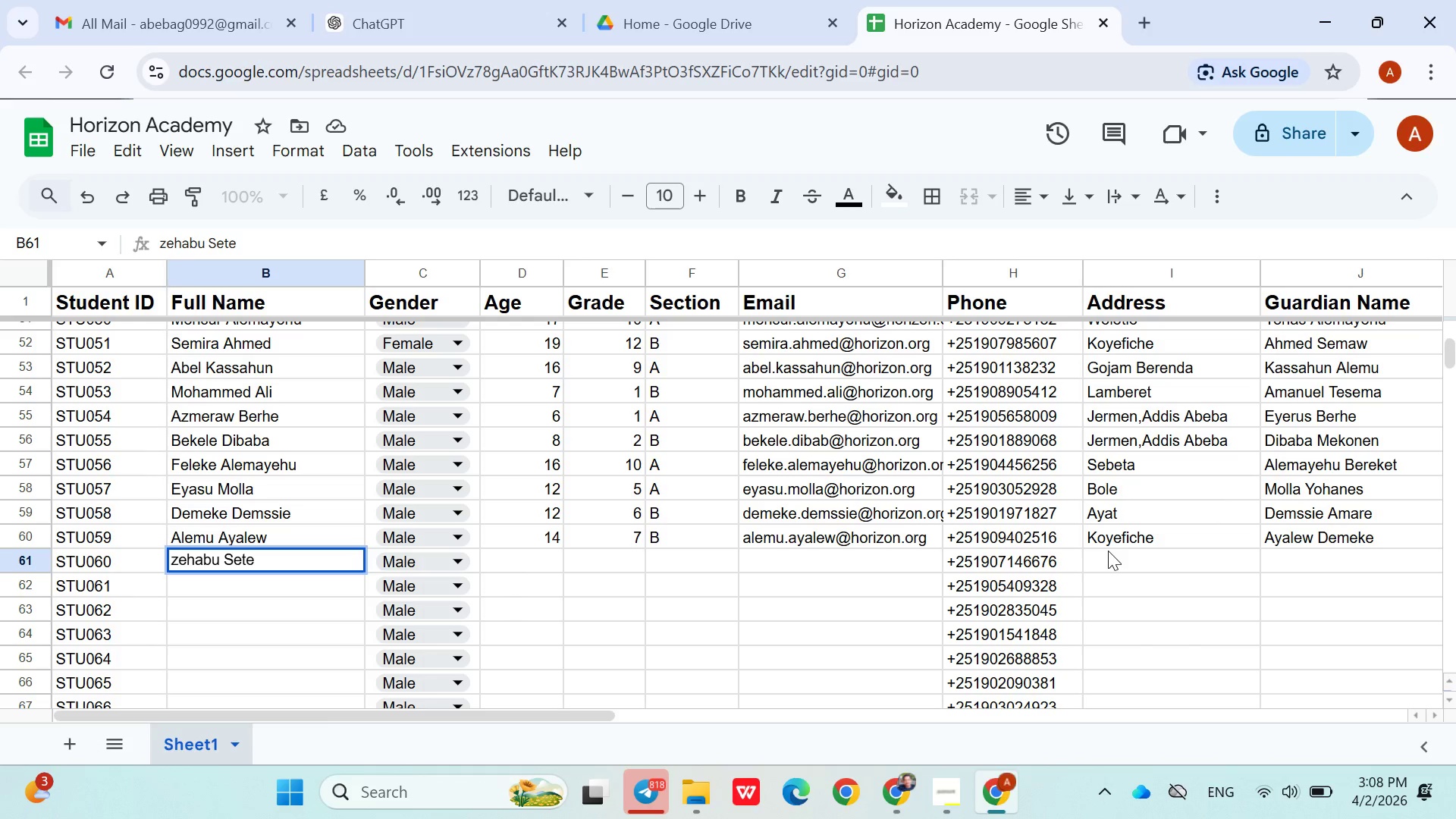 
key(ArrowRight)
 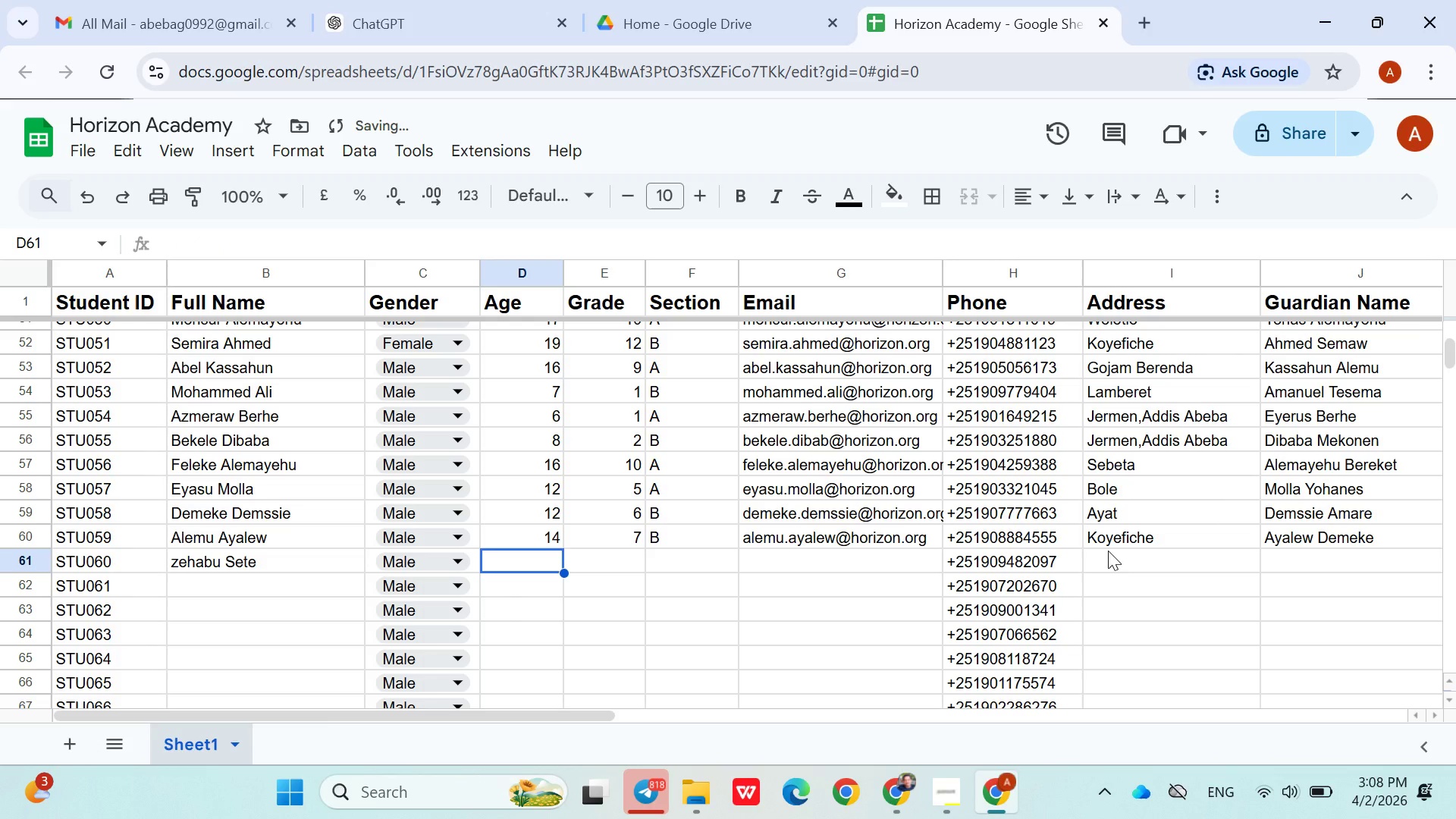 
key(ArrowLeft)
 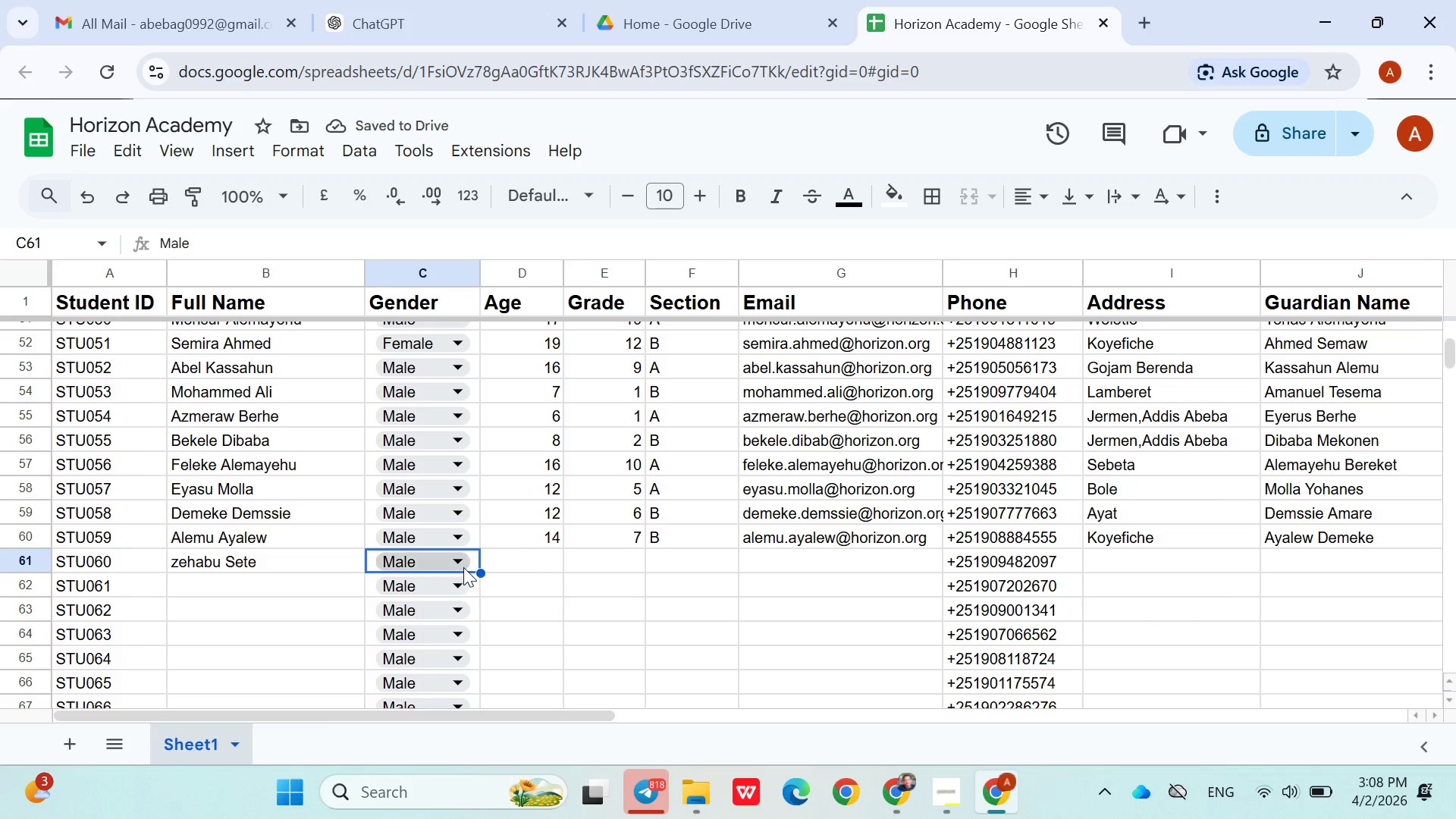 
left_click([463, 563])
 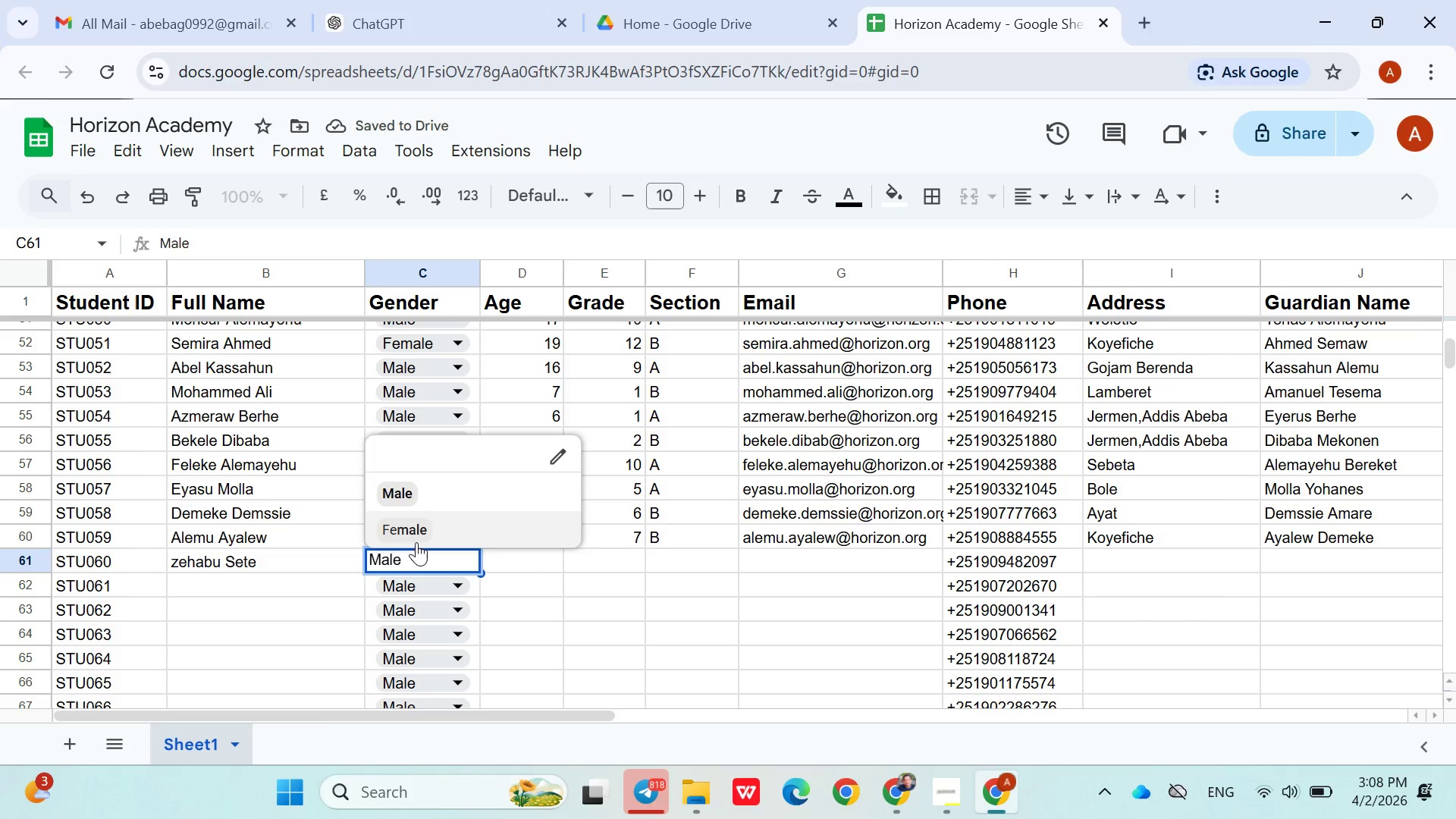 
left_click([416, 542])
 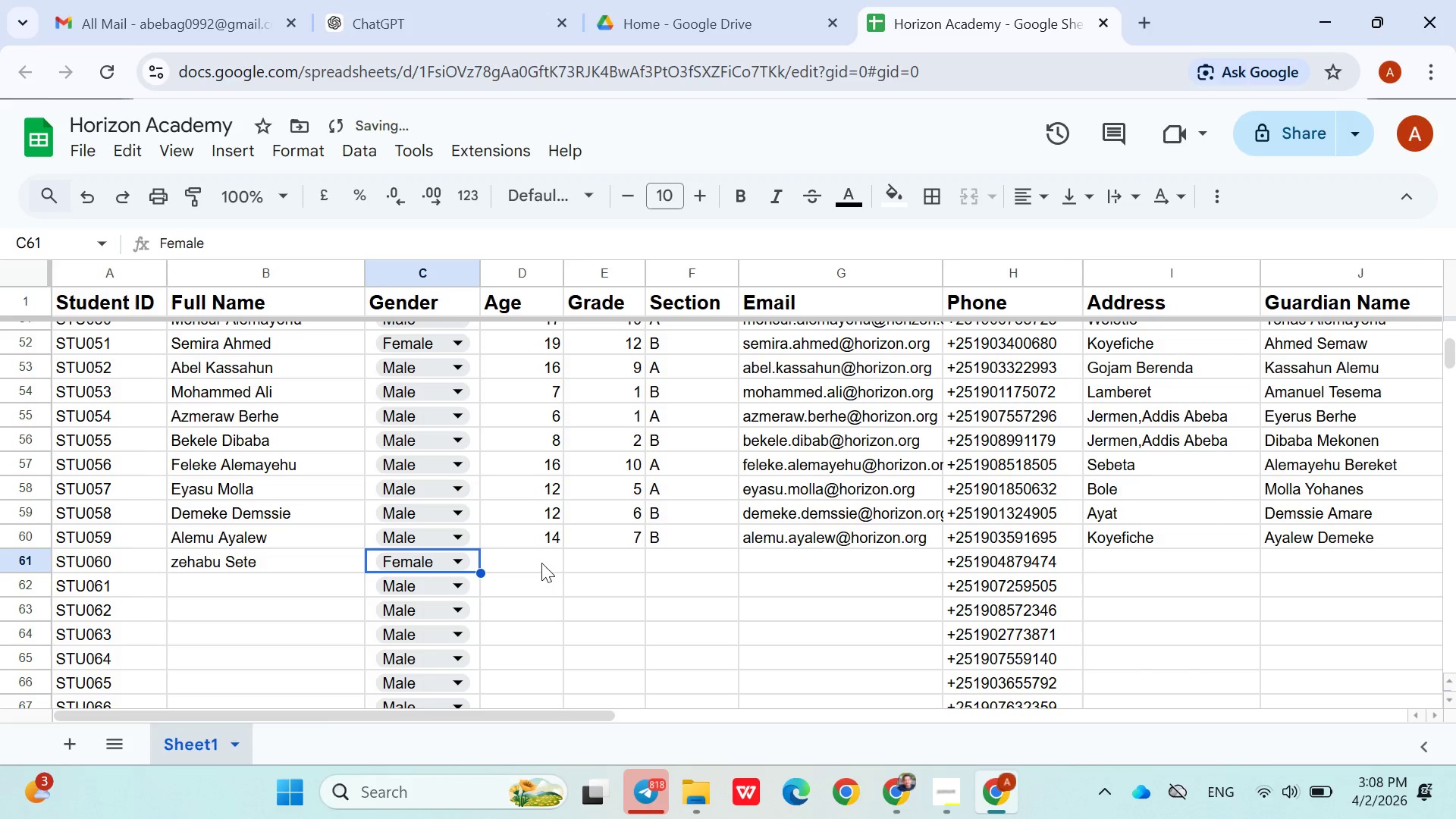 
left_click([538, 558])
 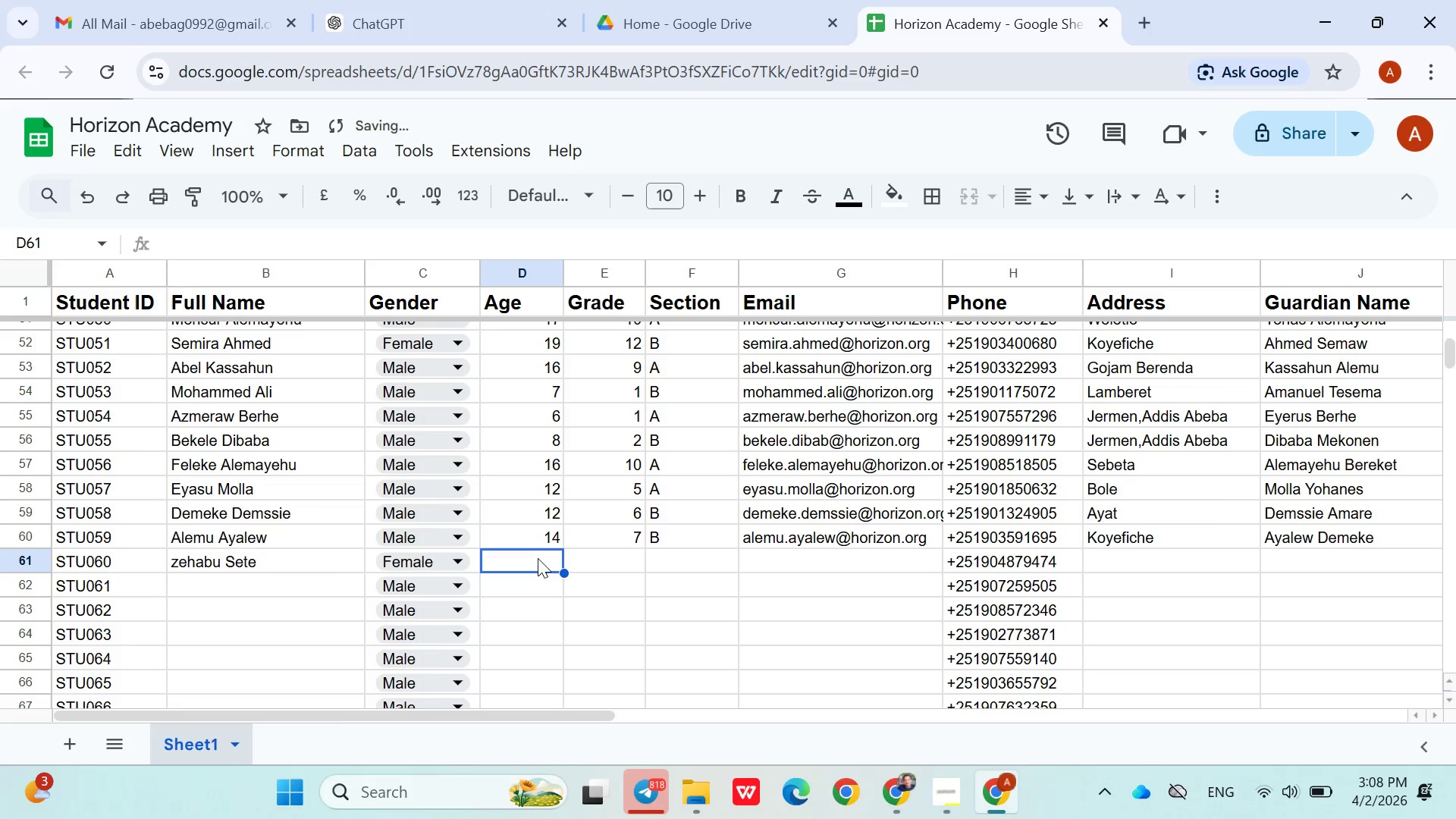 
type(15)
 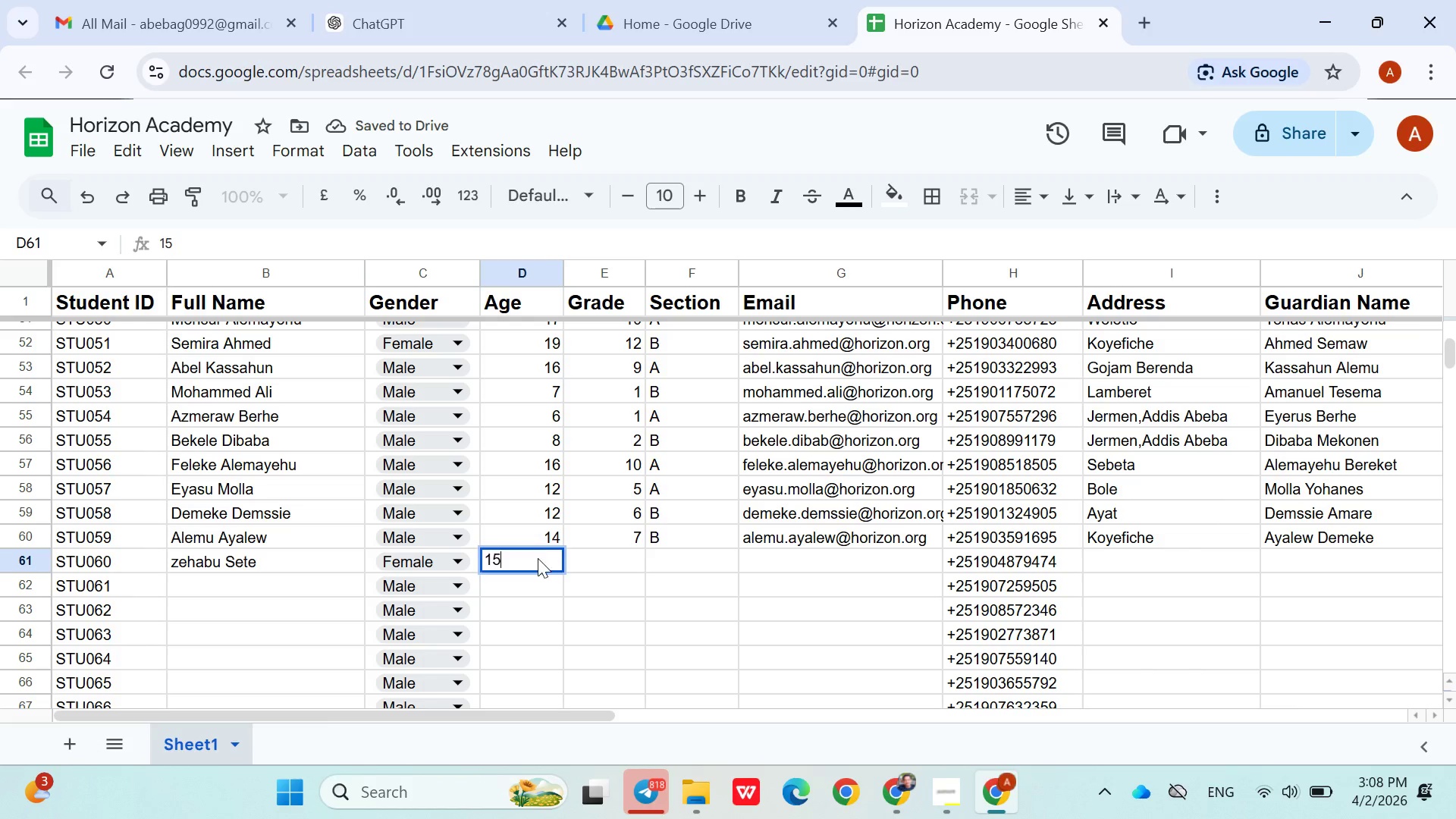 
key(ArrowRight)
 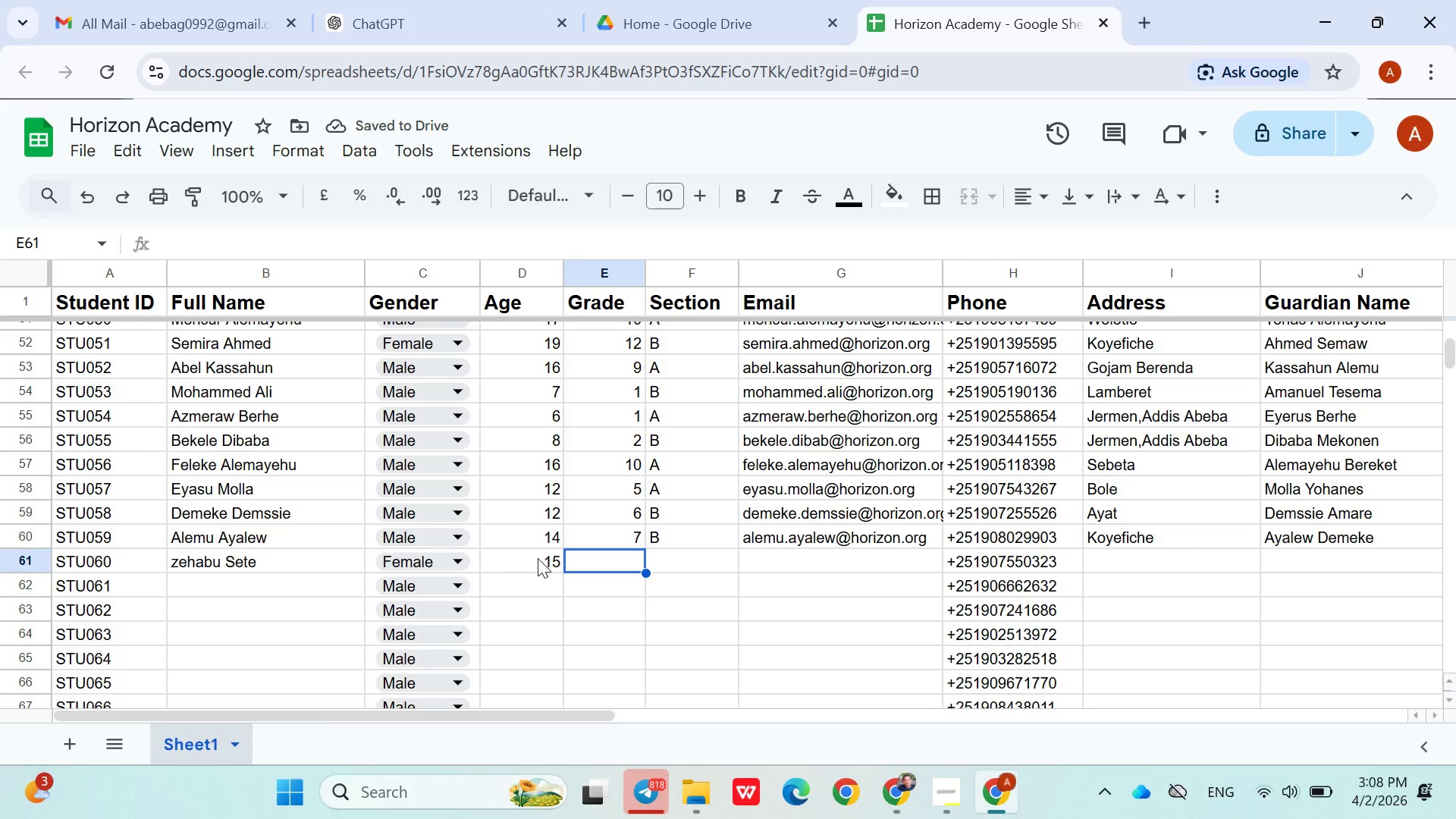 
type(10)
 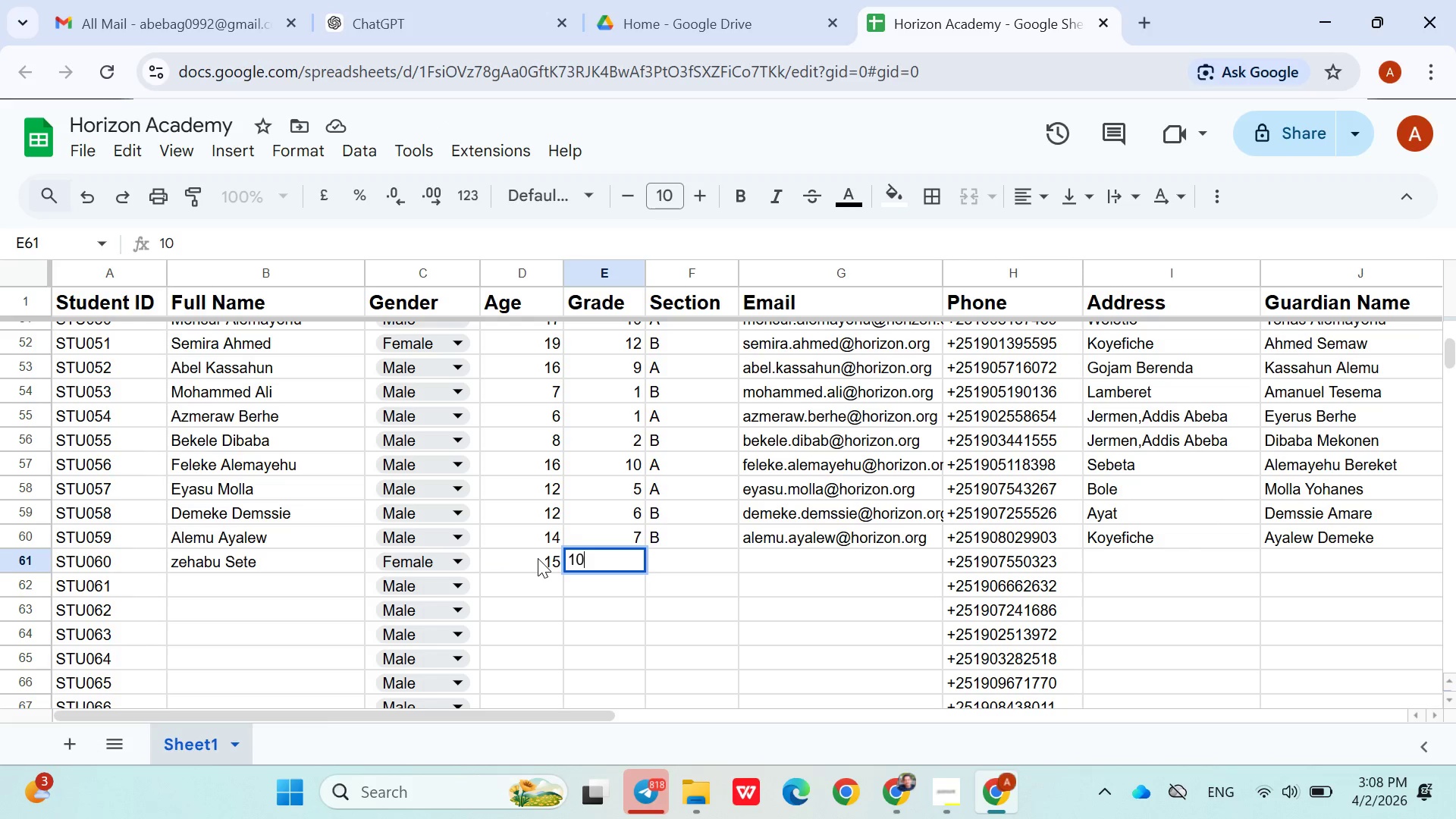 
key(ArrowRight)
 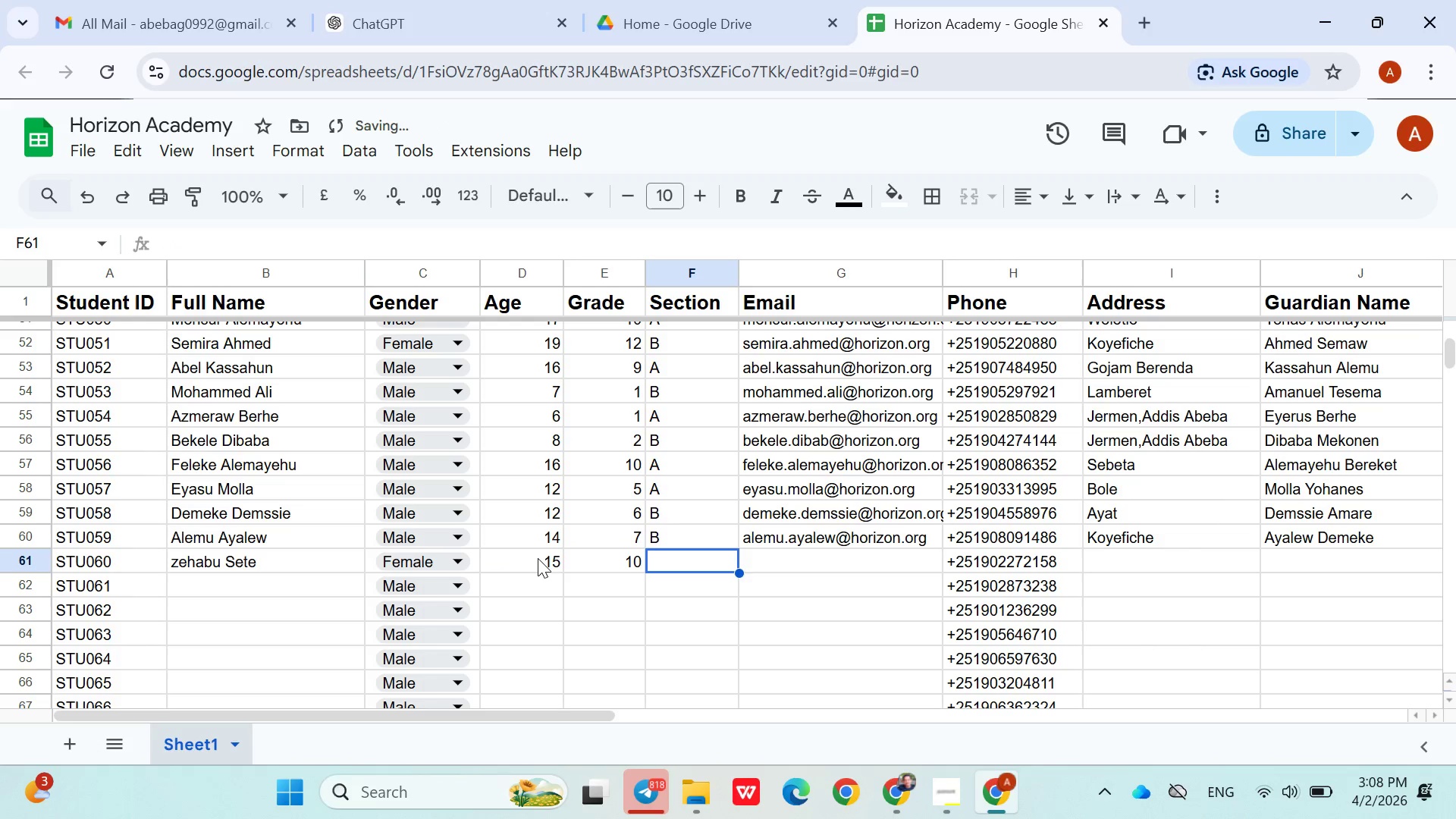 
key(Shift+ShiftLeft)
 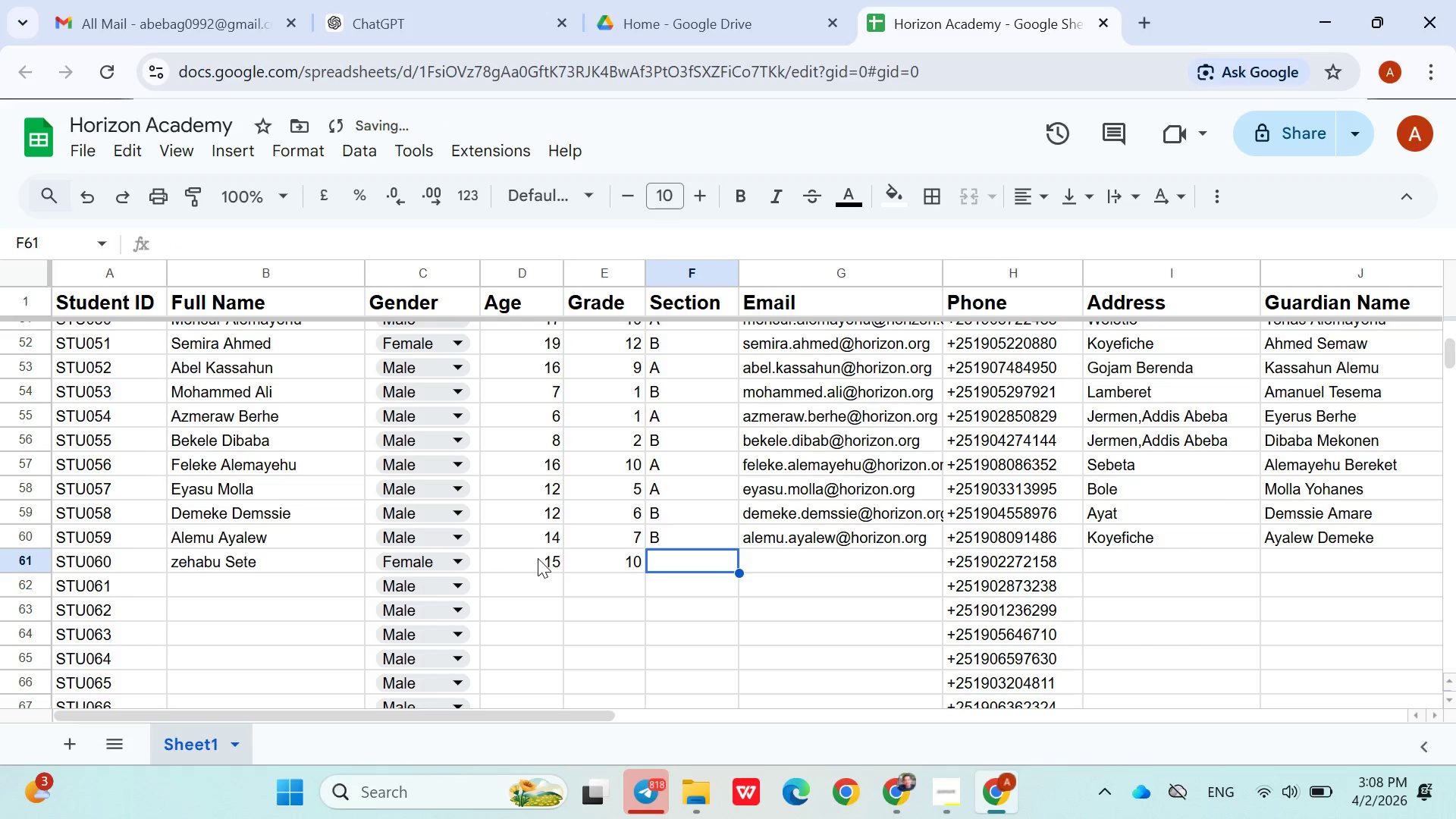 
key(Shift+A)
 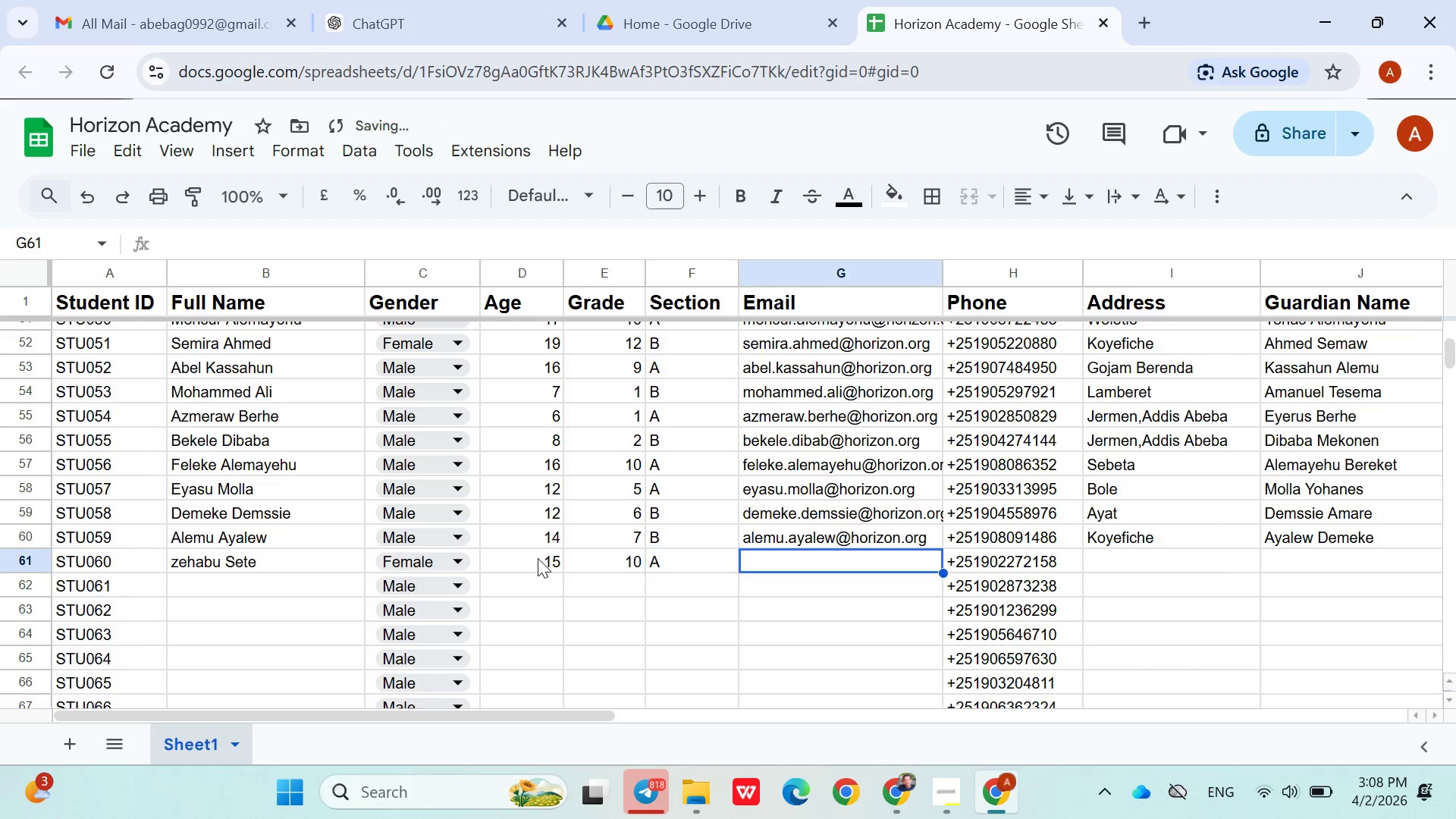 
key(ArrowRight)
 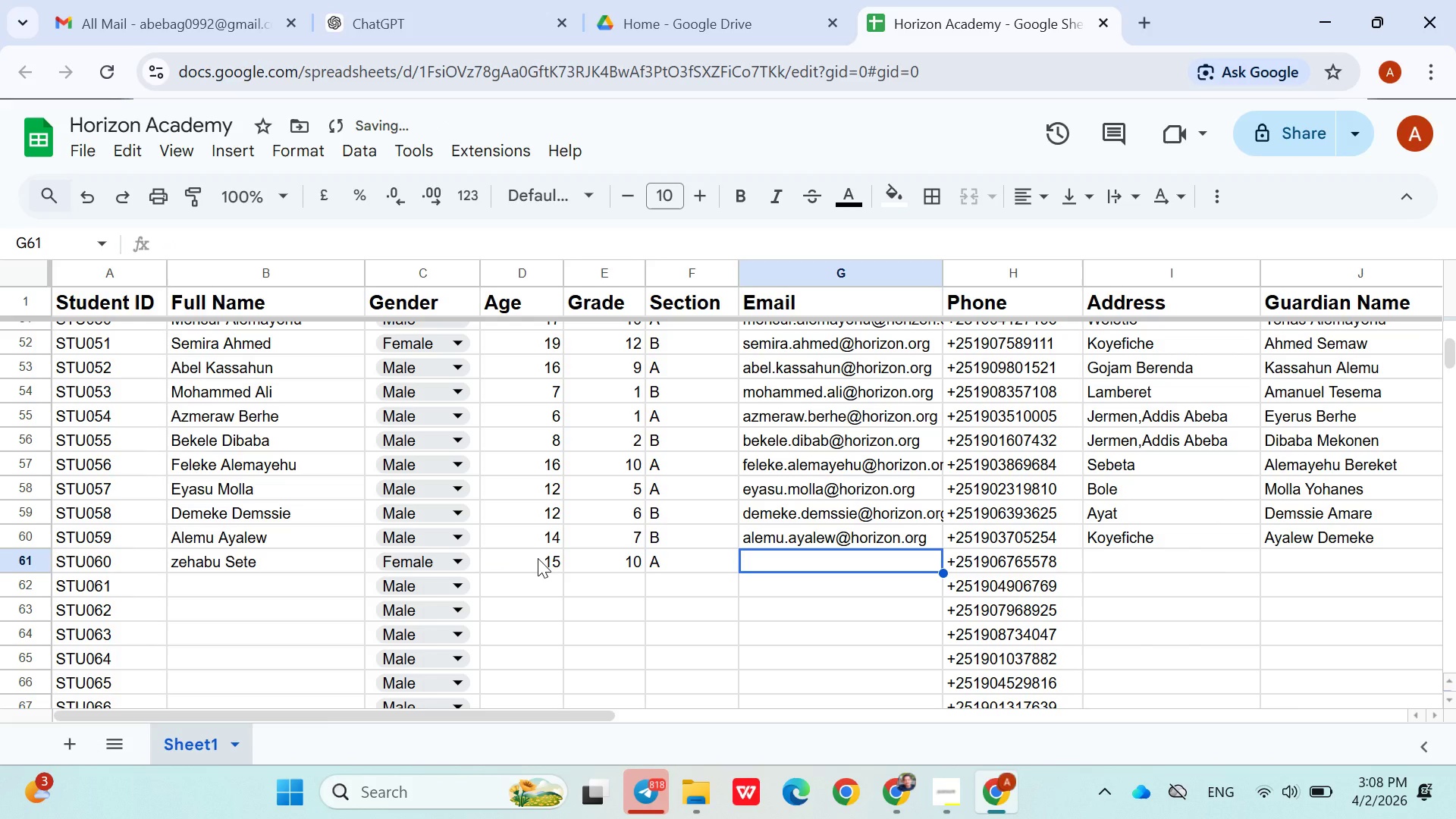 
type(a)
key(Backspace)
type(zehabu.sete@horizon.org)
 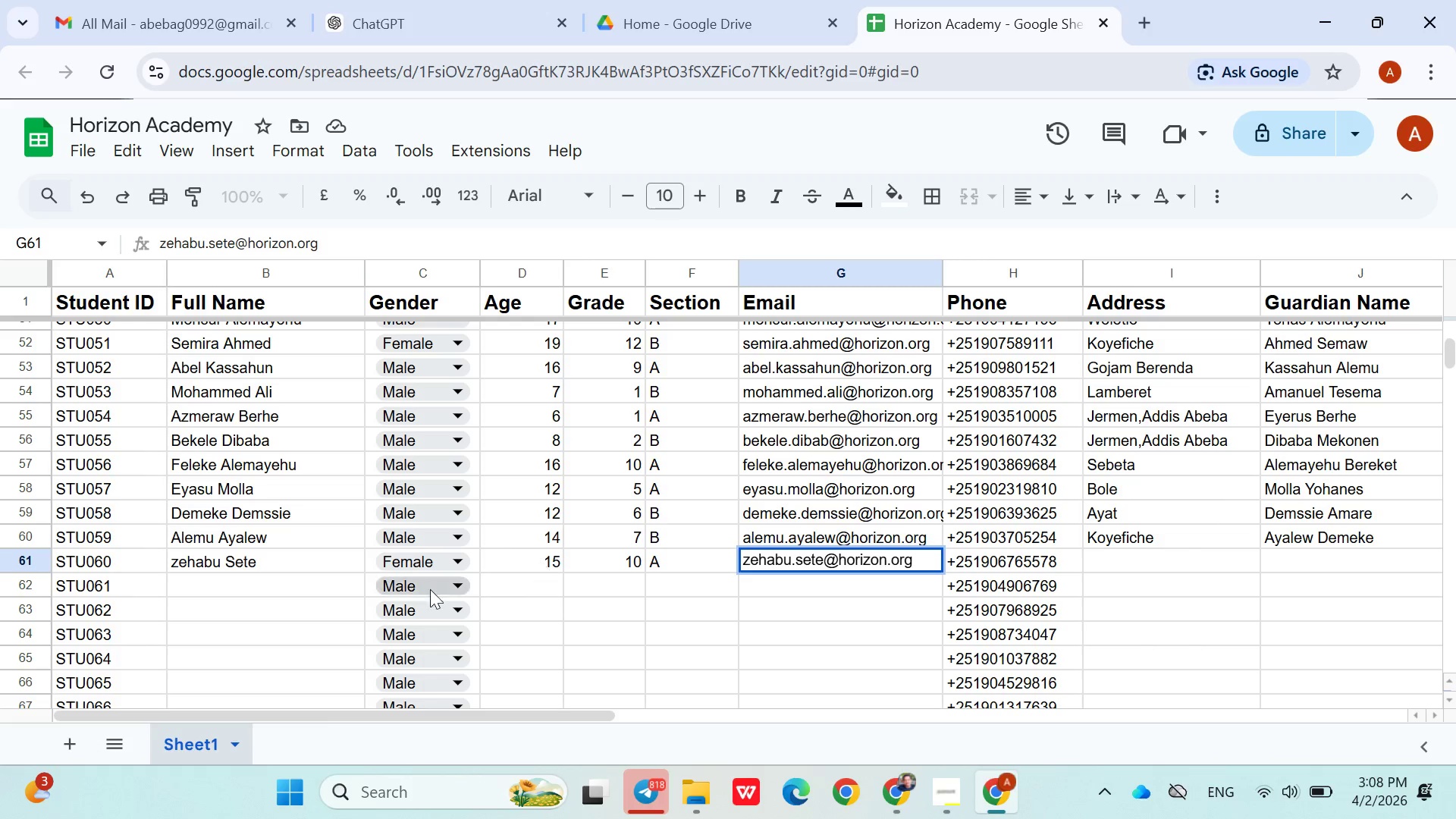 
double_click([187, 570])
 